 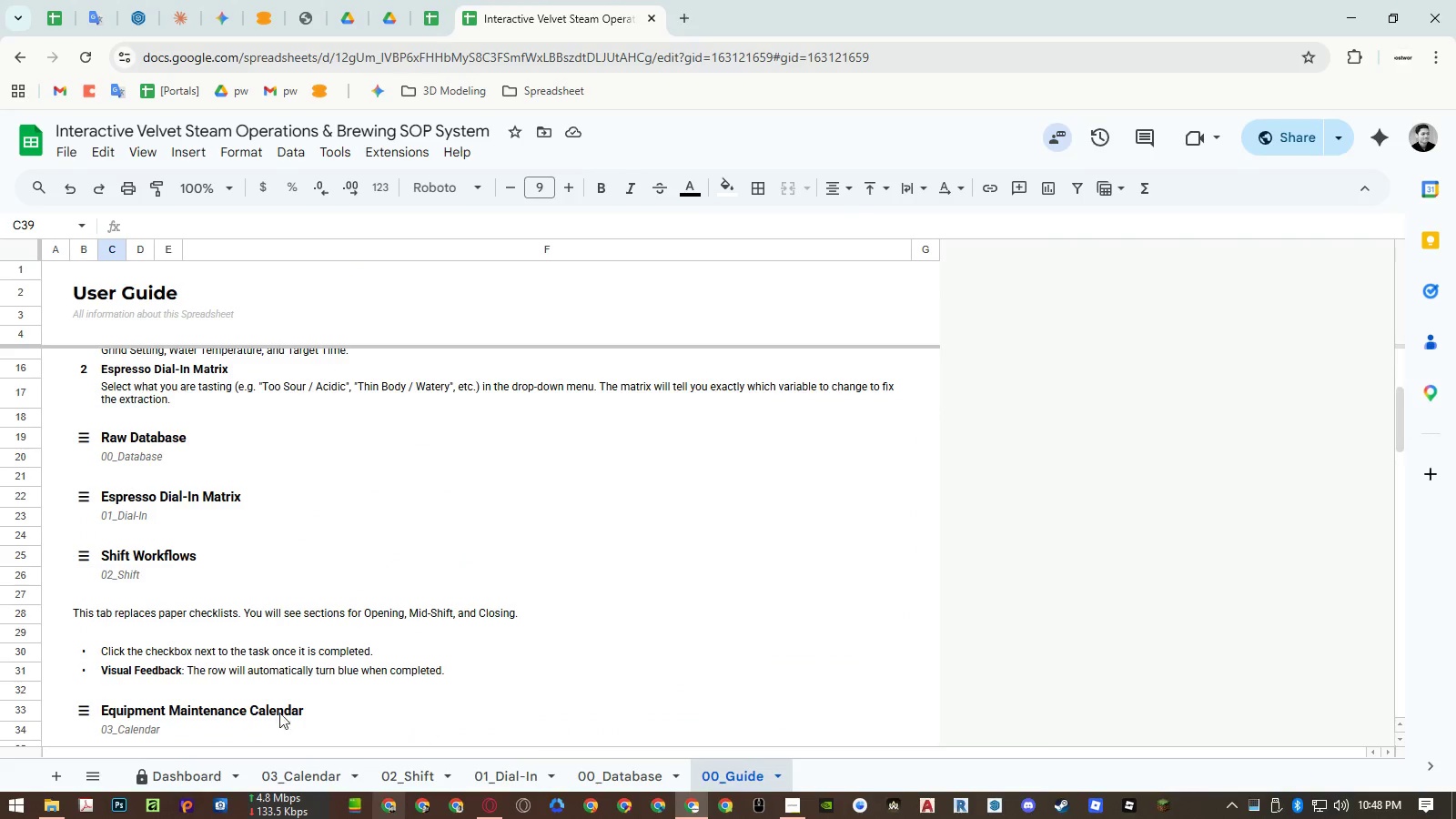 
scroll: coordinate [128, 669], scroll_direction: down, amount: 3.0
 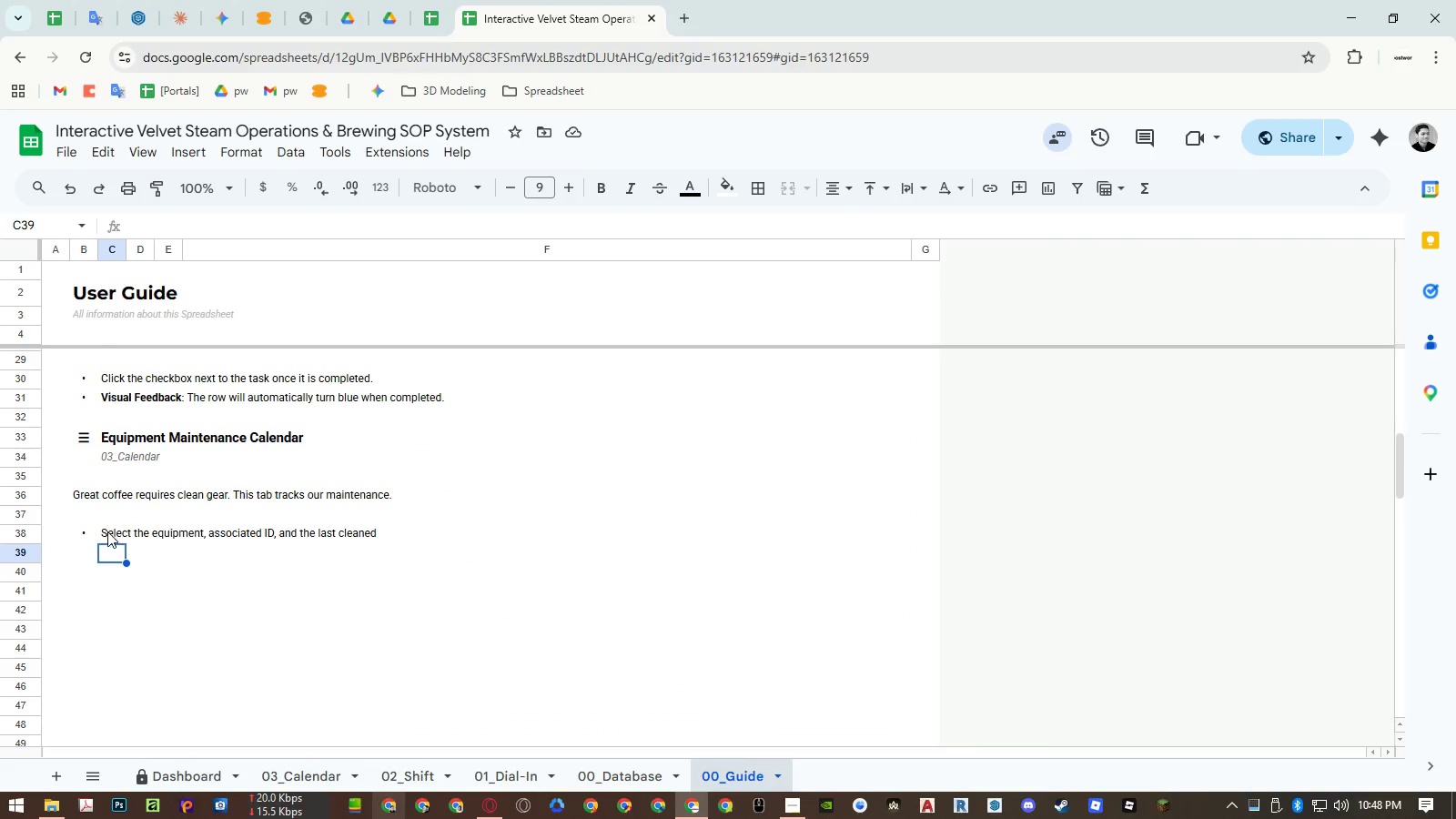 
left_click([107, 532])
 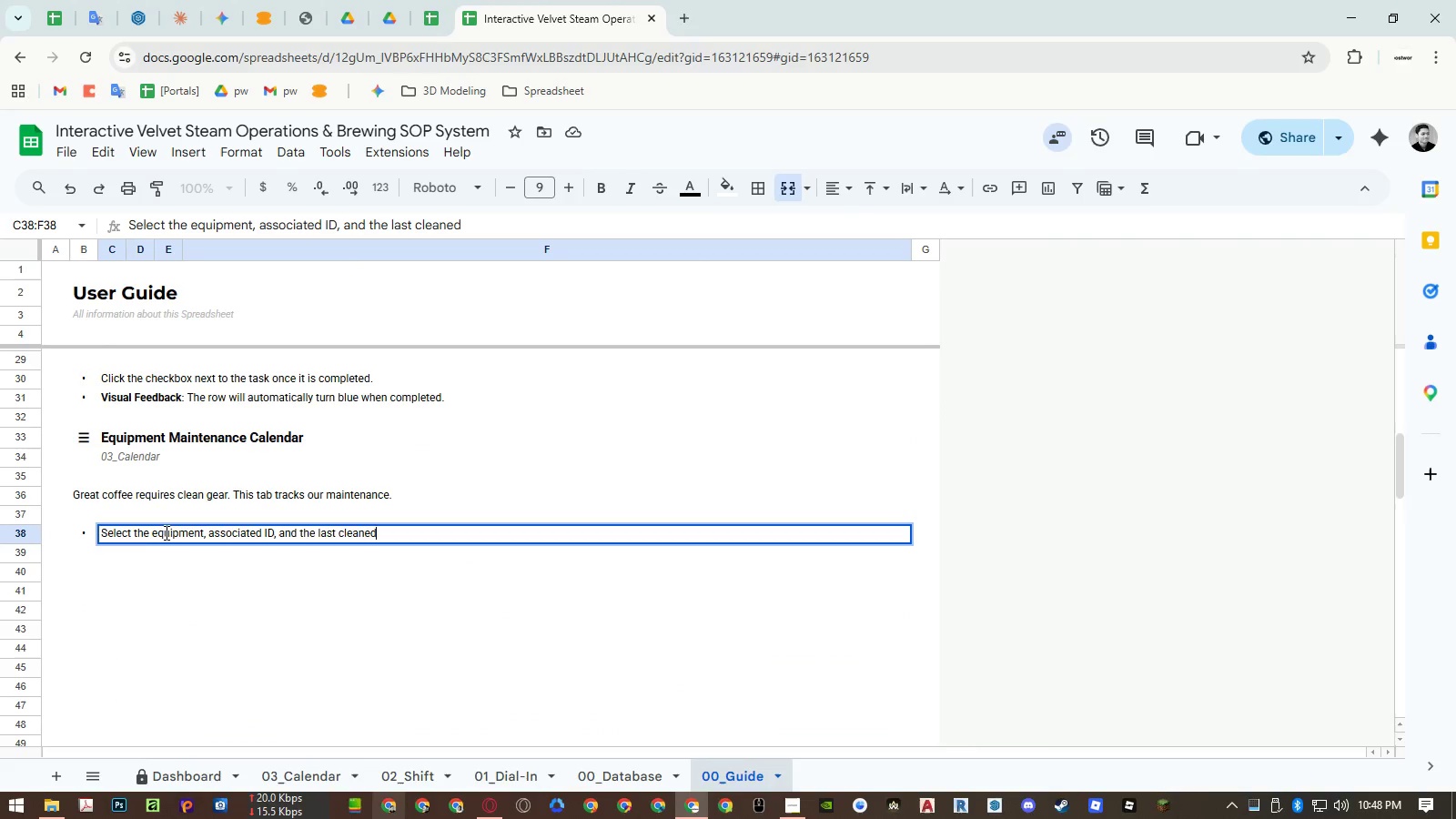 
triple_click([168, 532])
 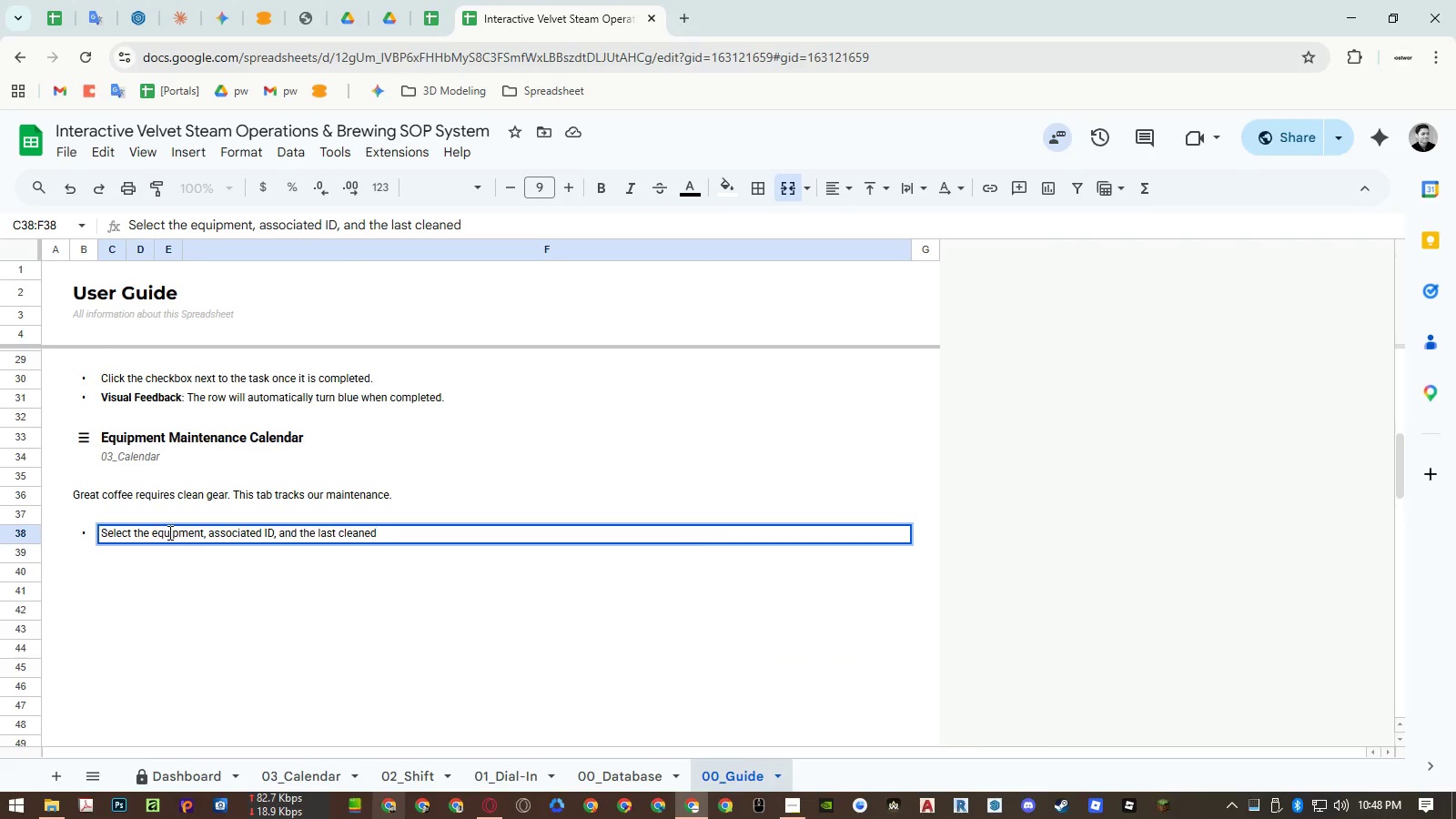 
left_click_drag(start_coordinate=[168, 532], to_coordinate=[161, 532])
 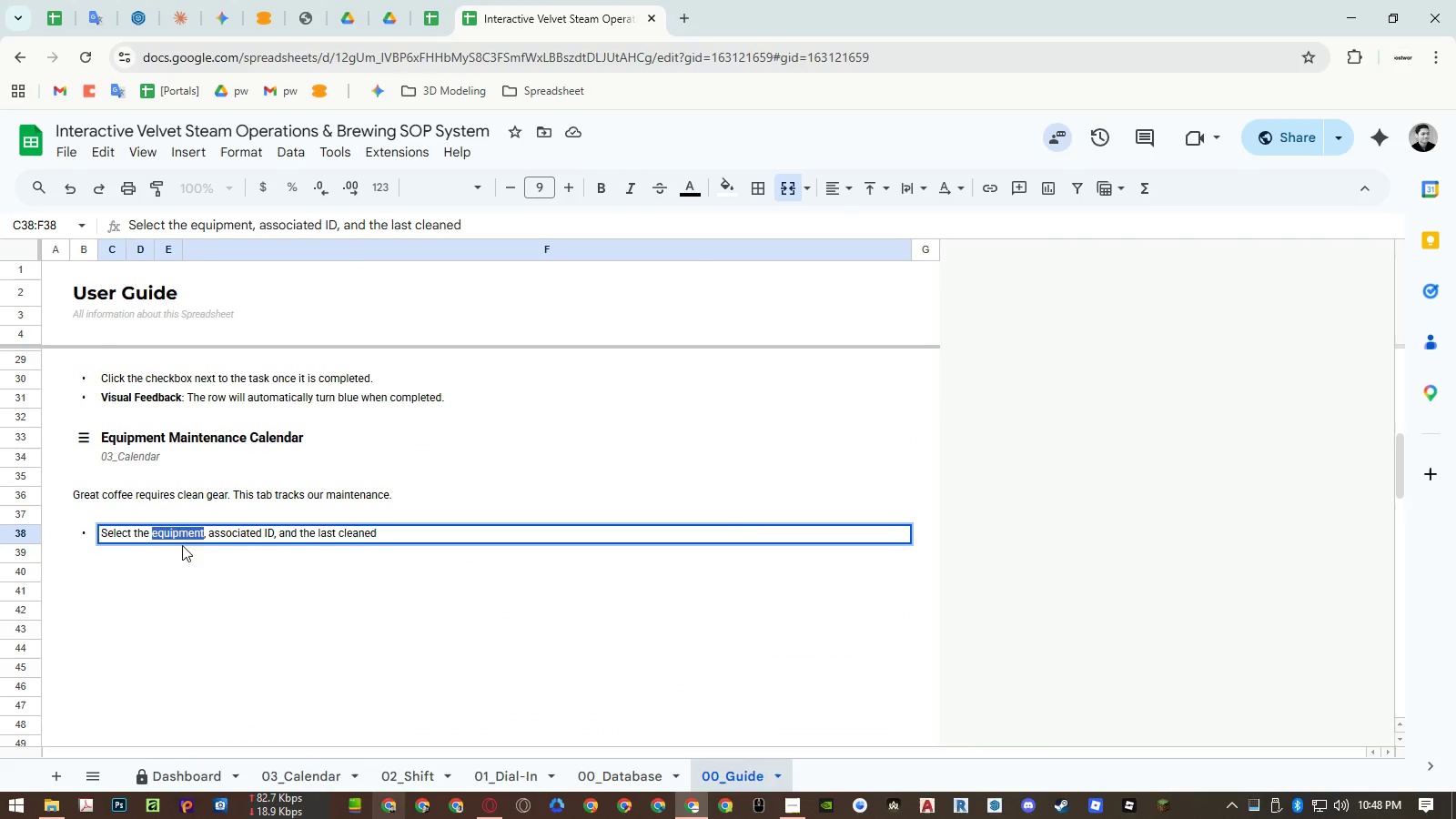 
key(Control+ControlLeft)
 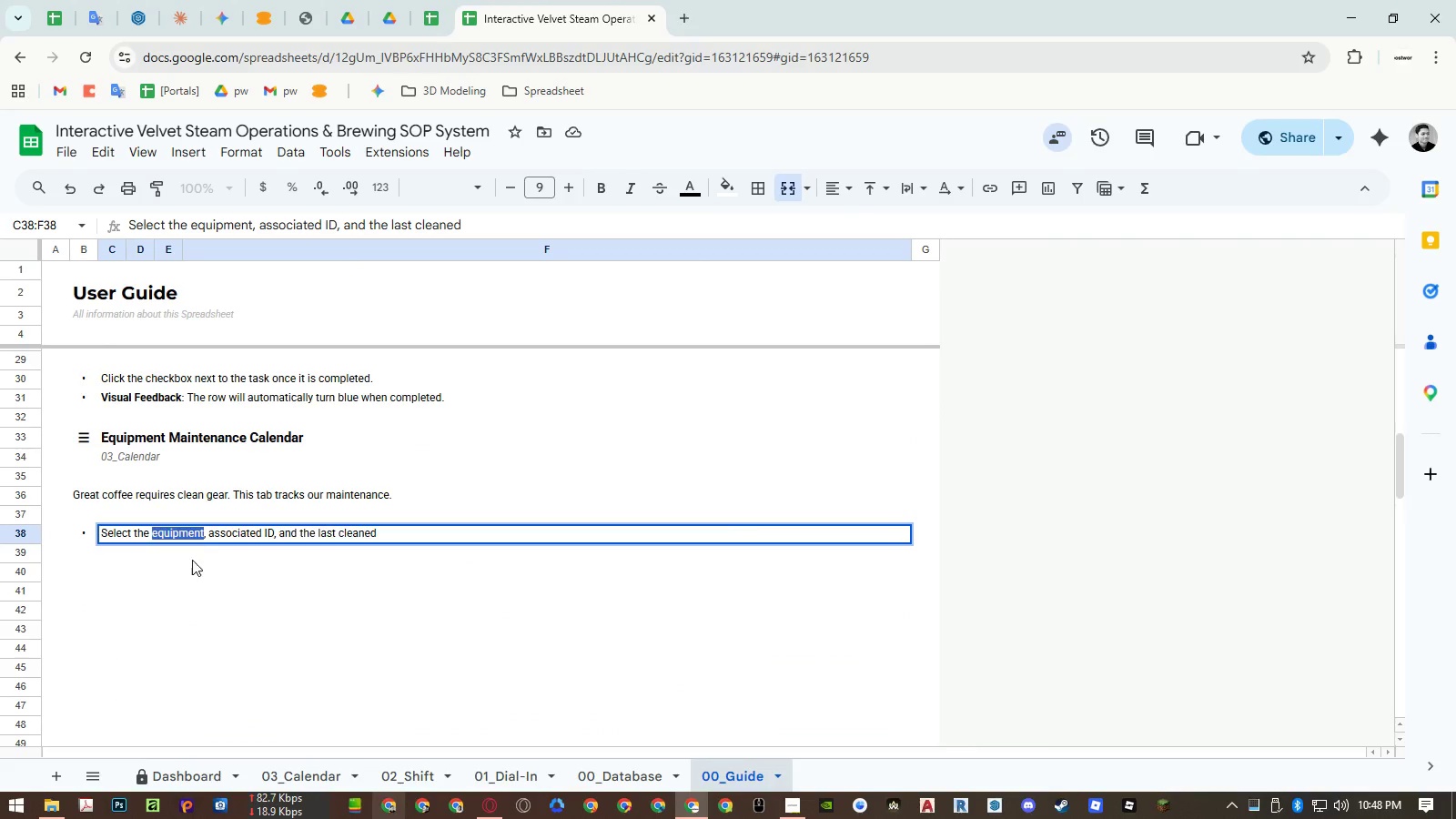 
key(Control+Shift+ShiftLeft)
 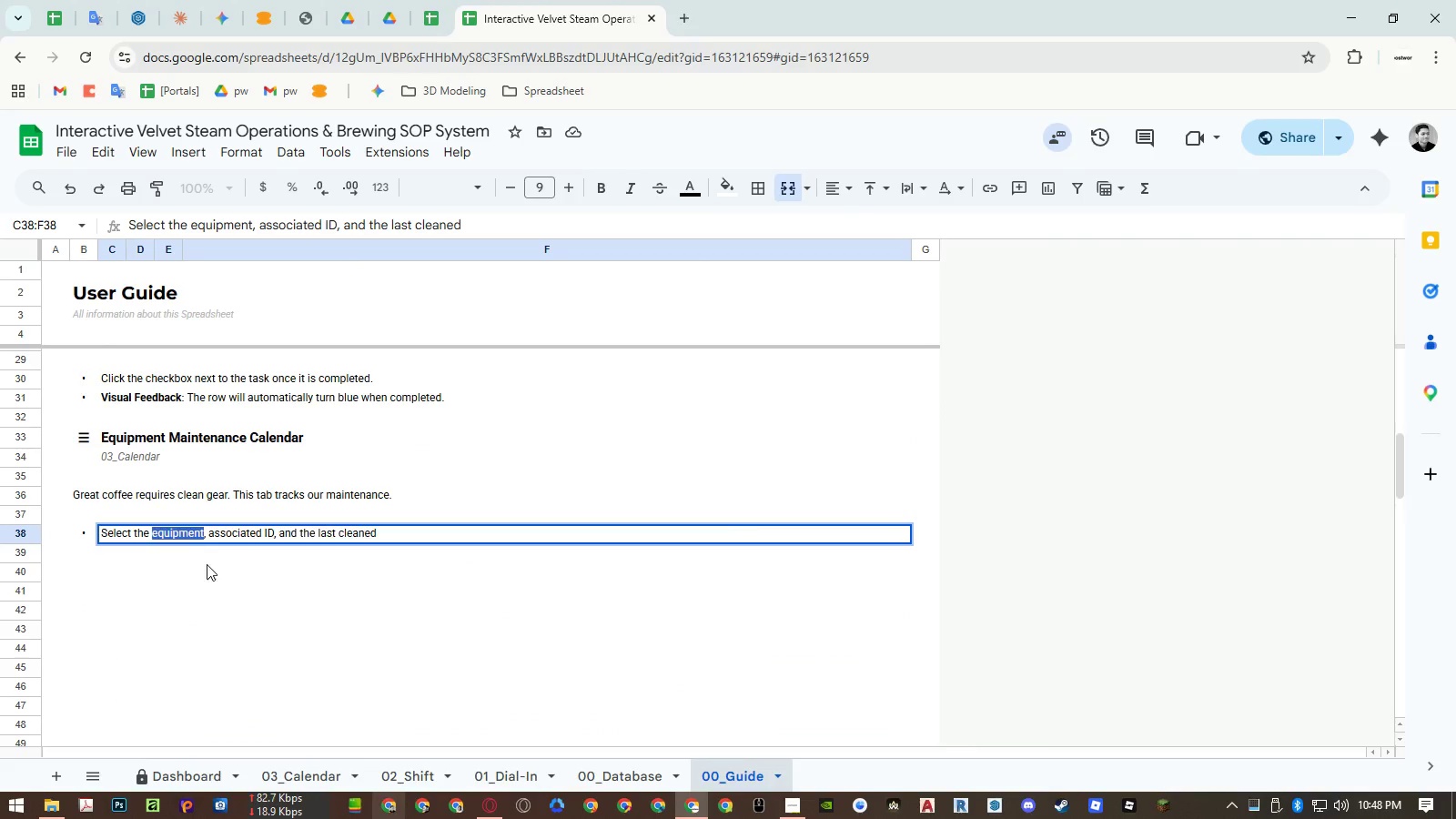 
key(Control+Shift+V)
 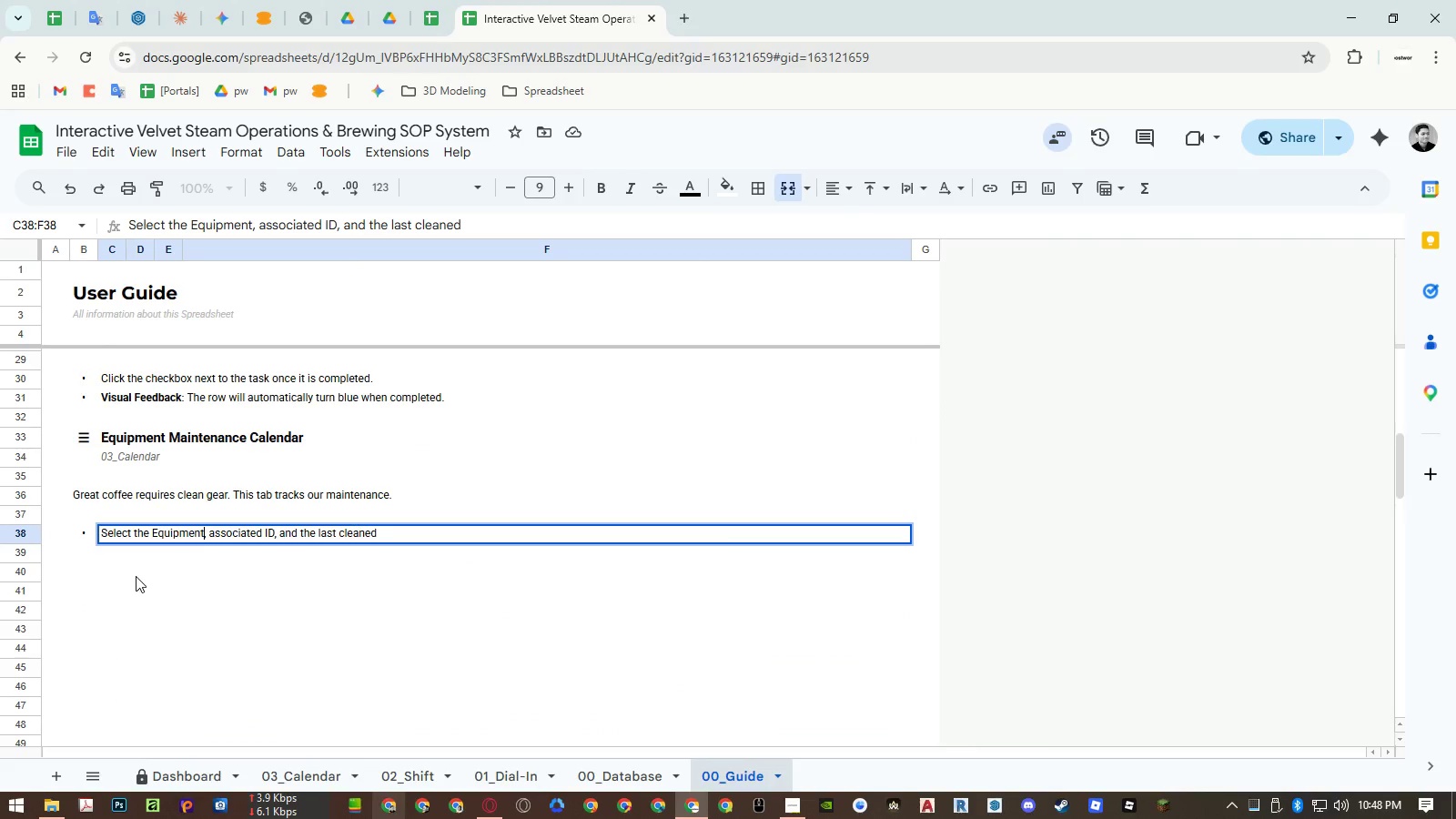 
left_click([136, 576])
 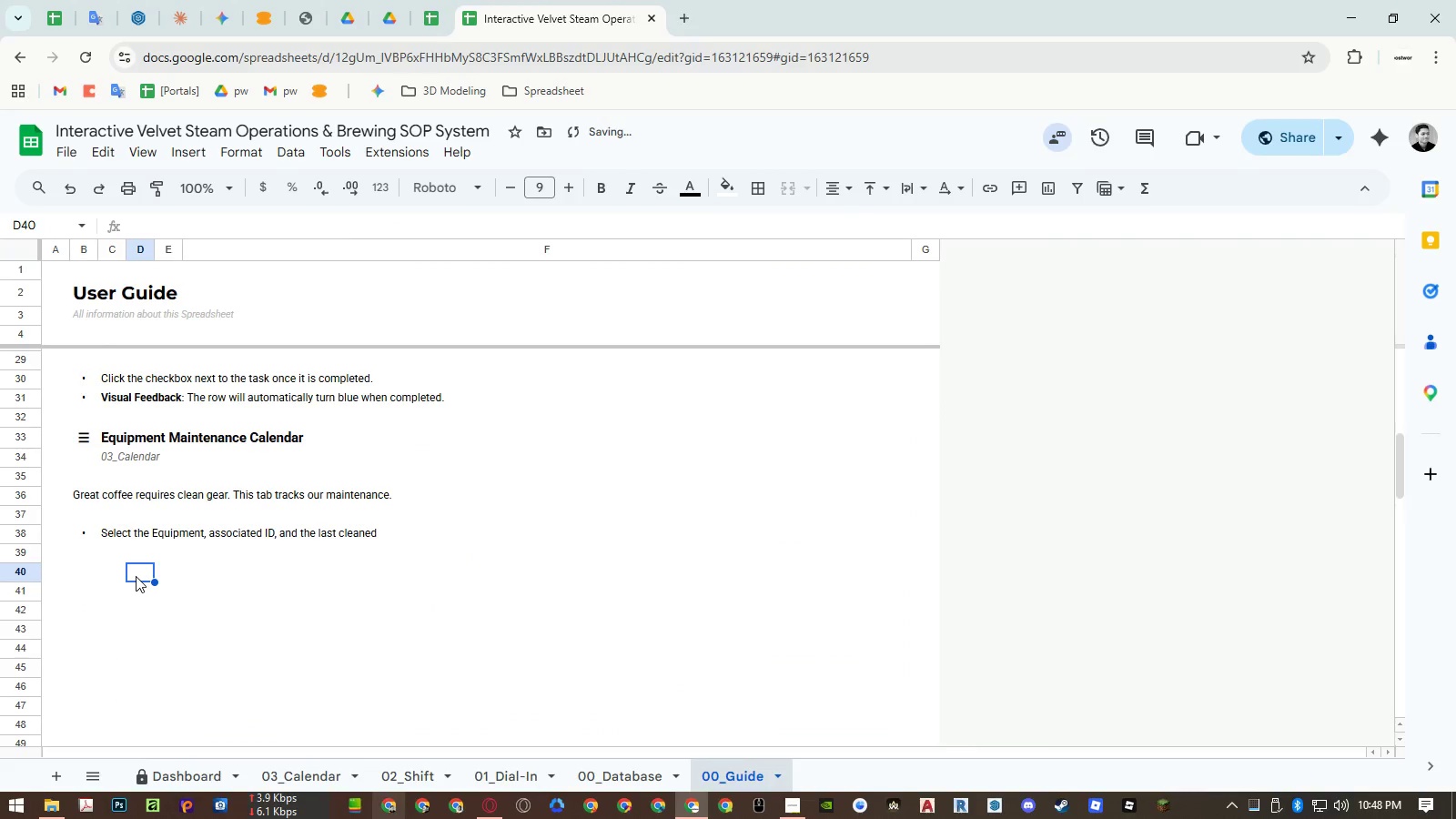 
hold_key(key=AltLeft, duration=0.8)
 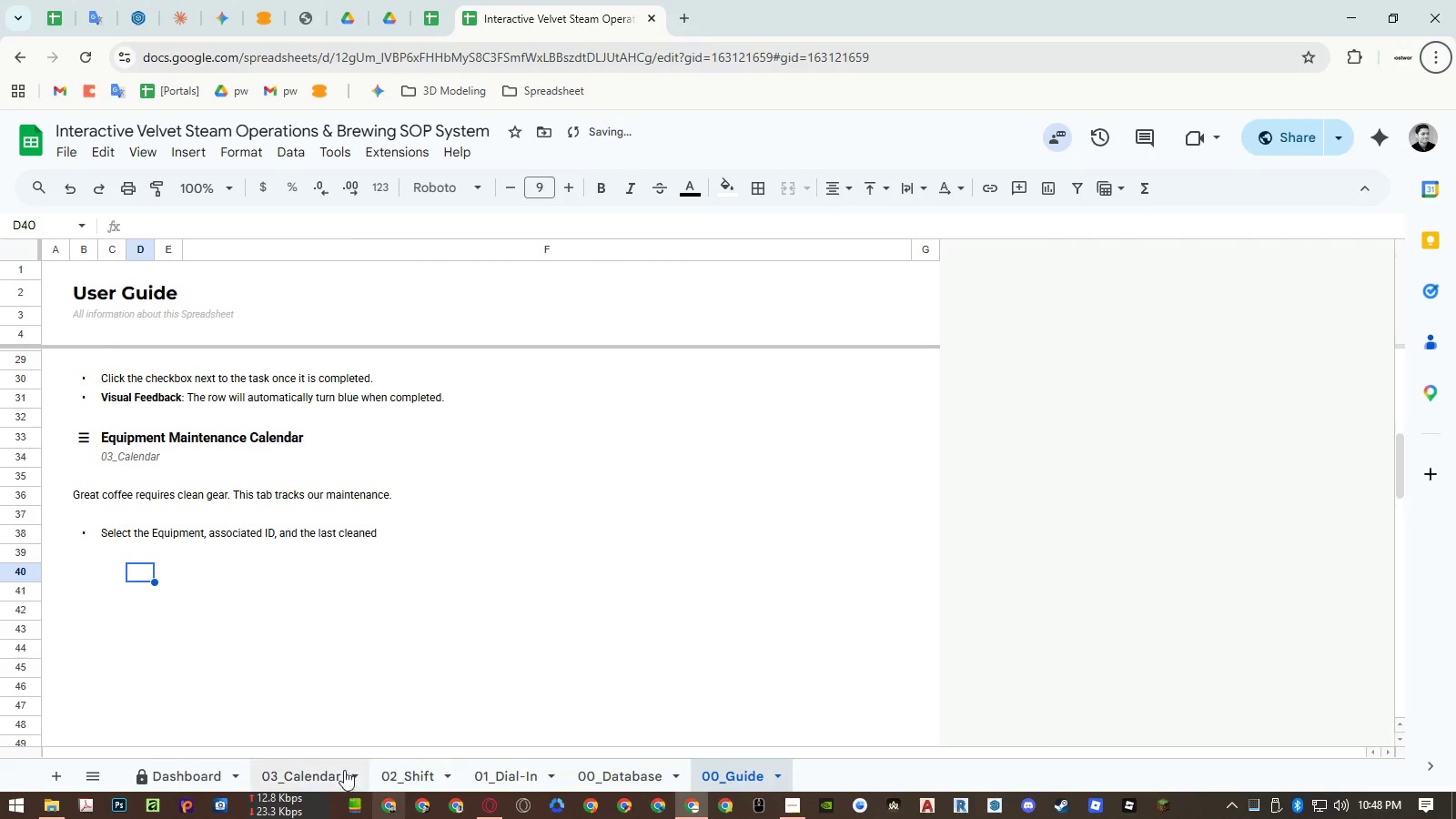 
left_click([322, 773])
 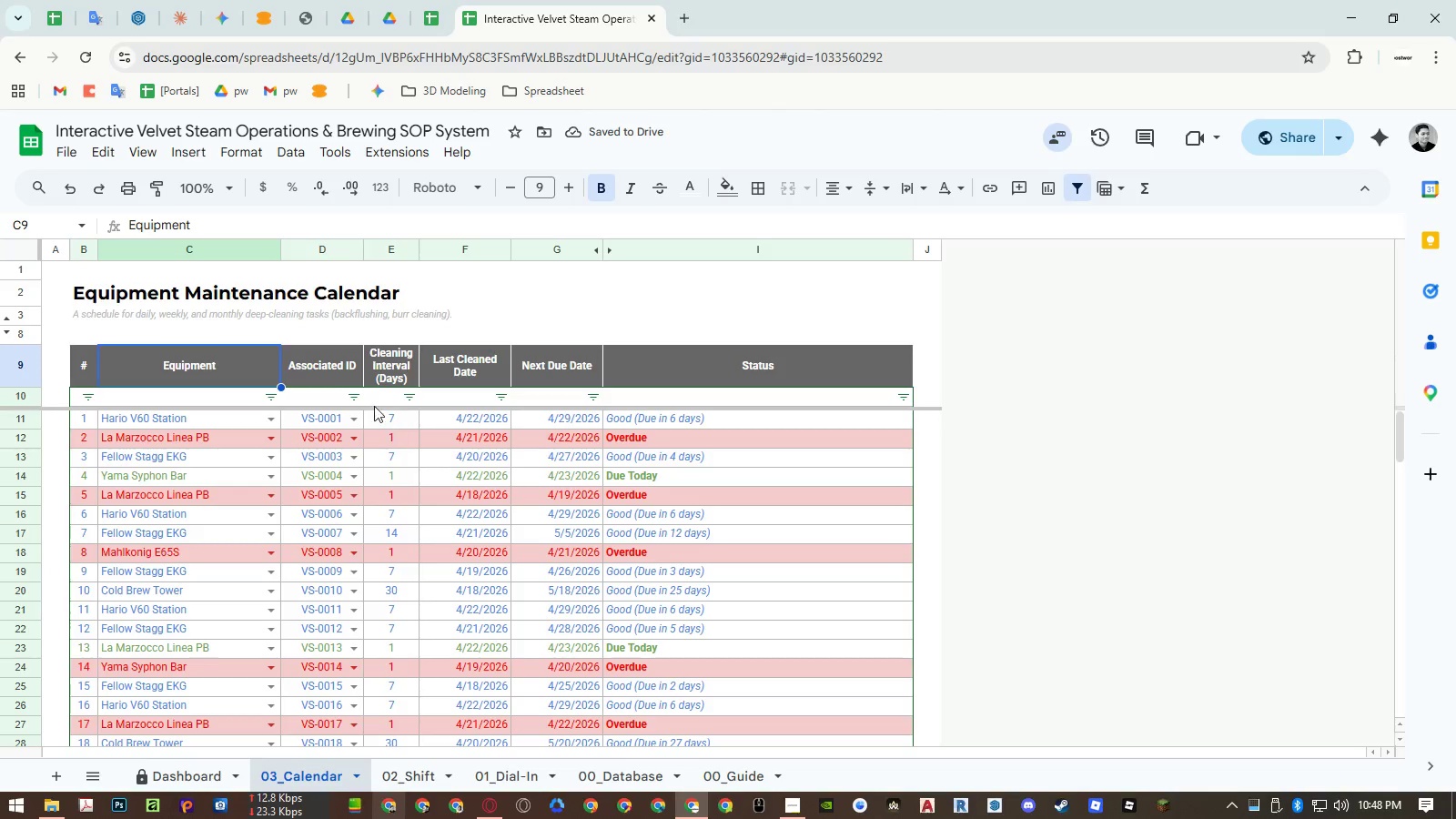 
left_click([324, 372])
 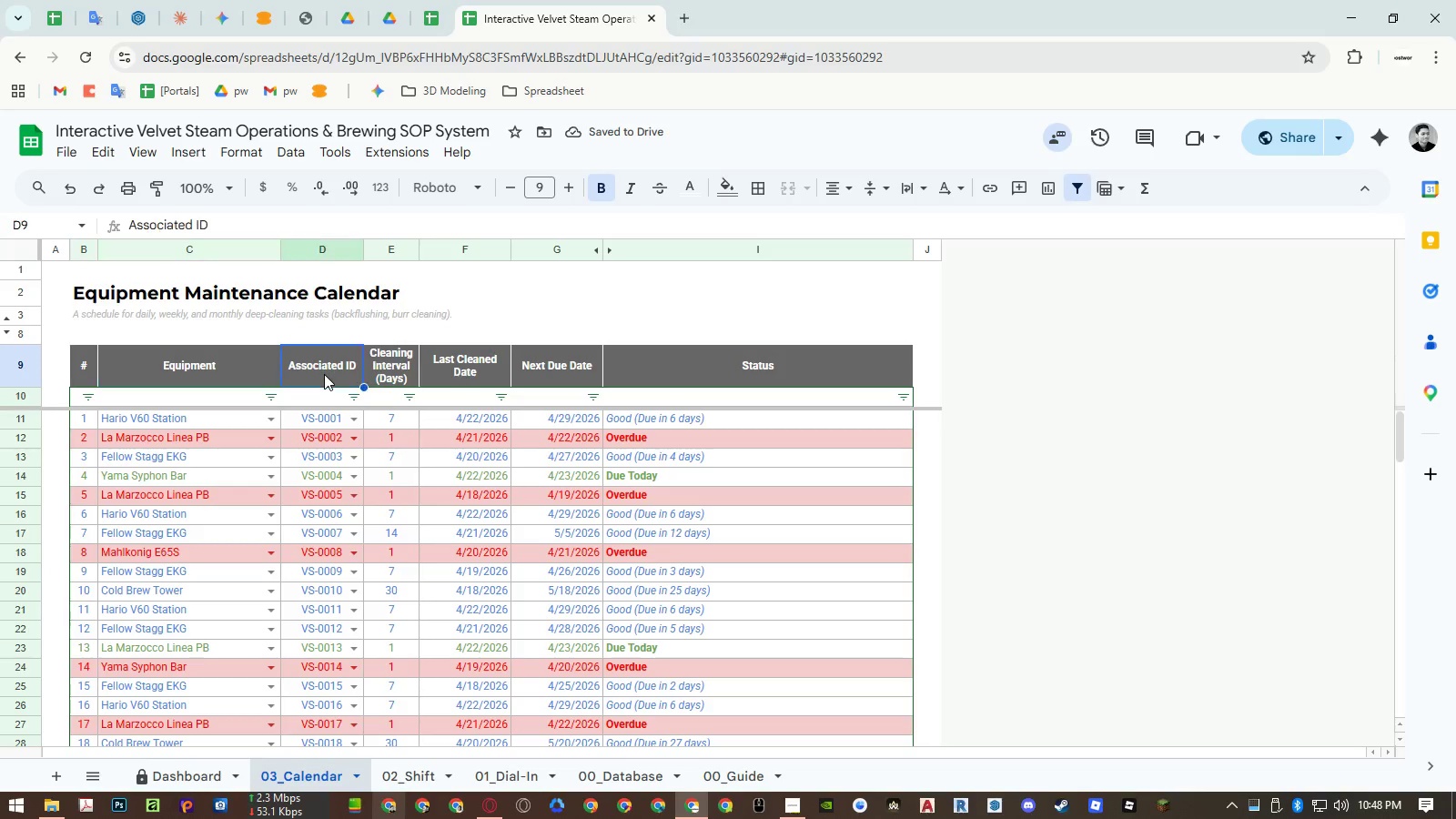 
key(Control+ControlLeft)
 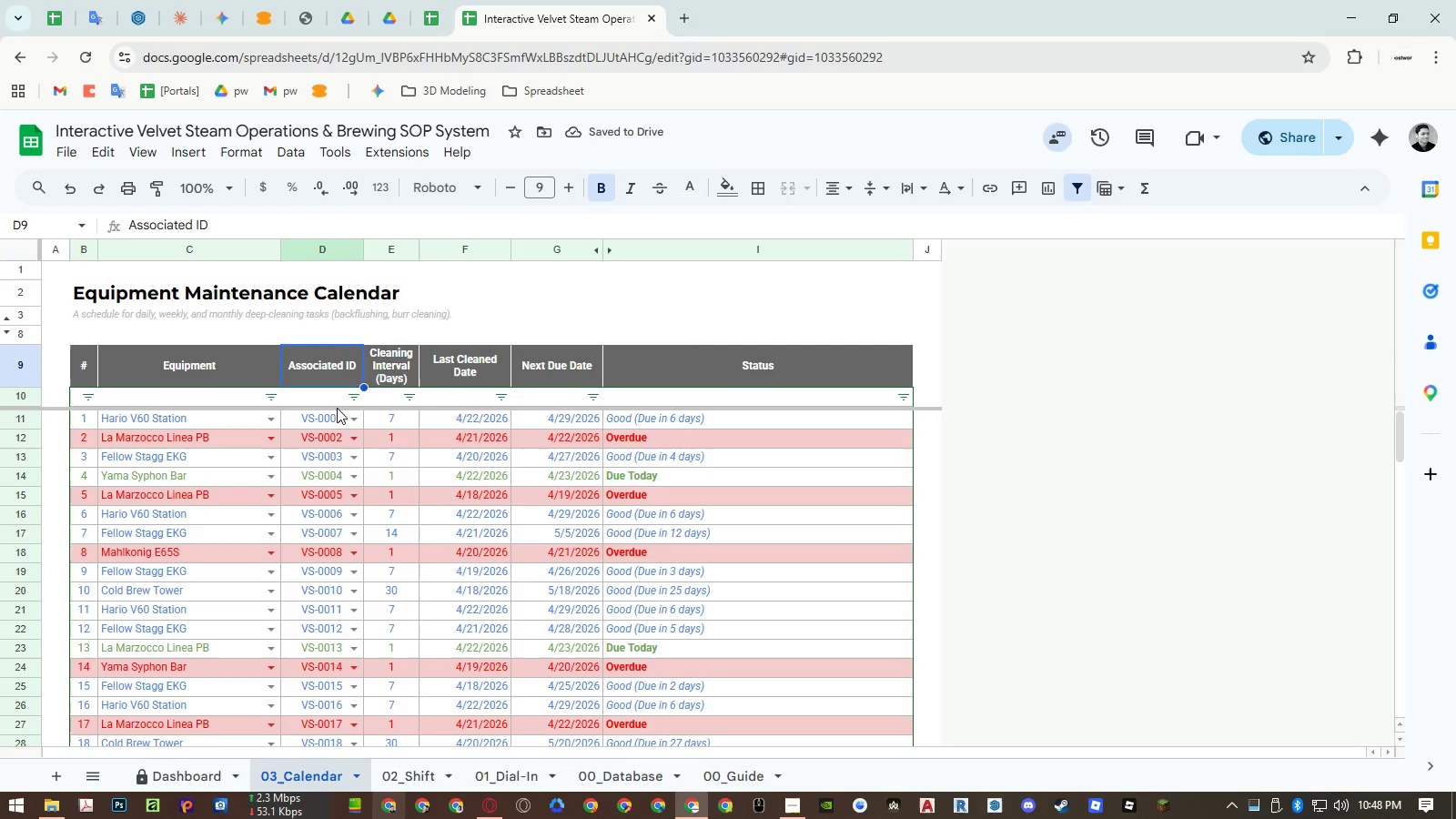 
key(Control+C)
 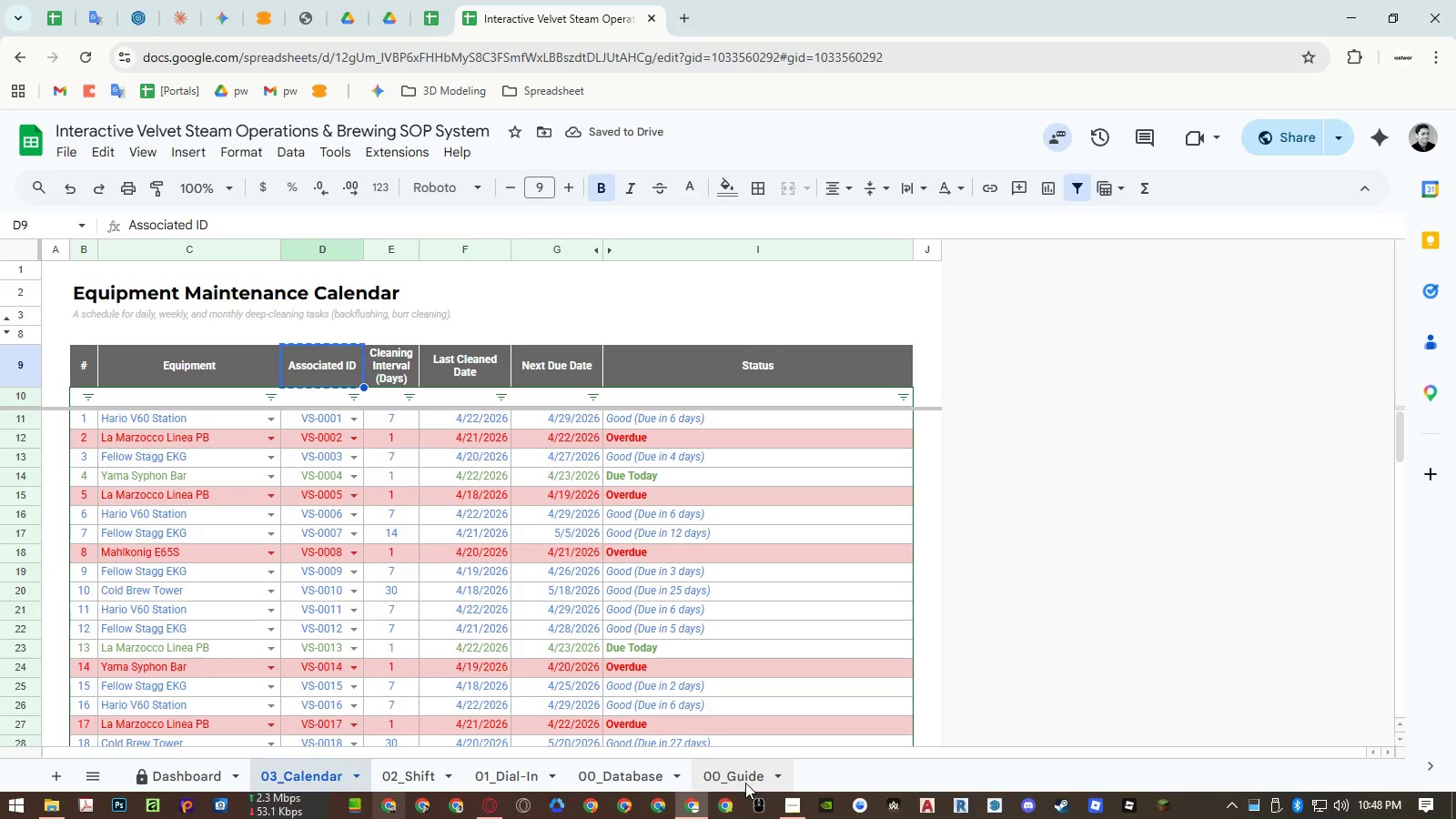 
left_click([745, 782])
 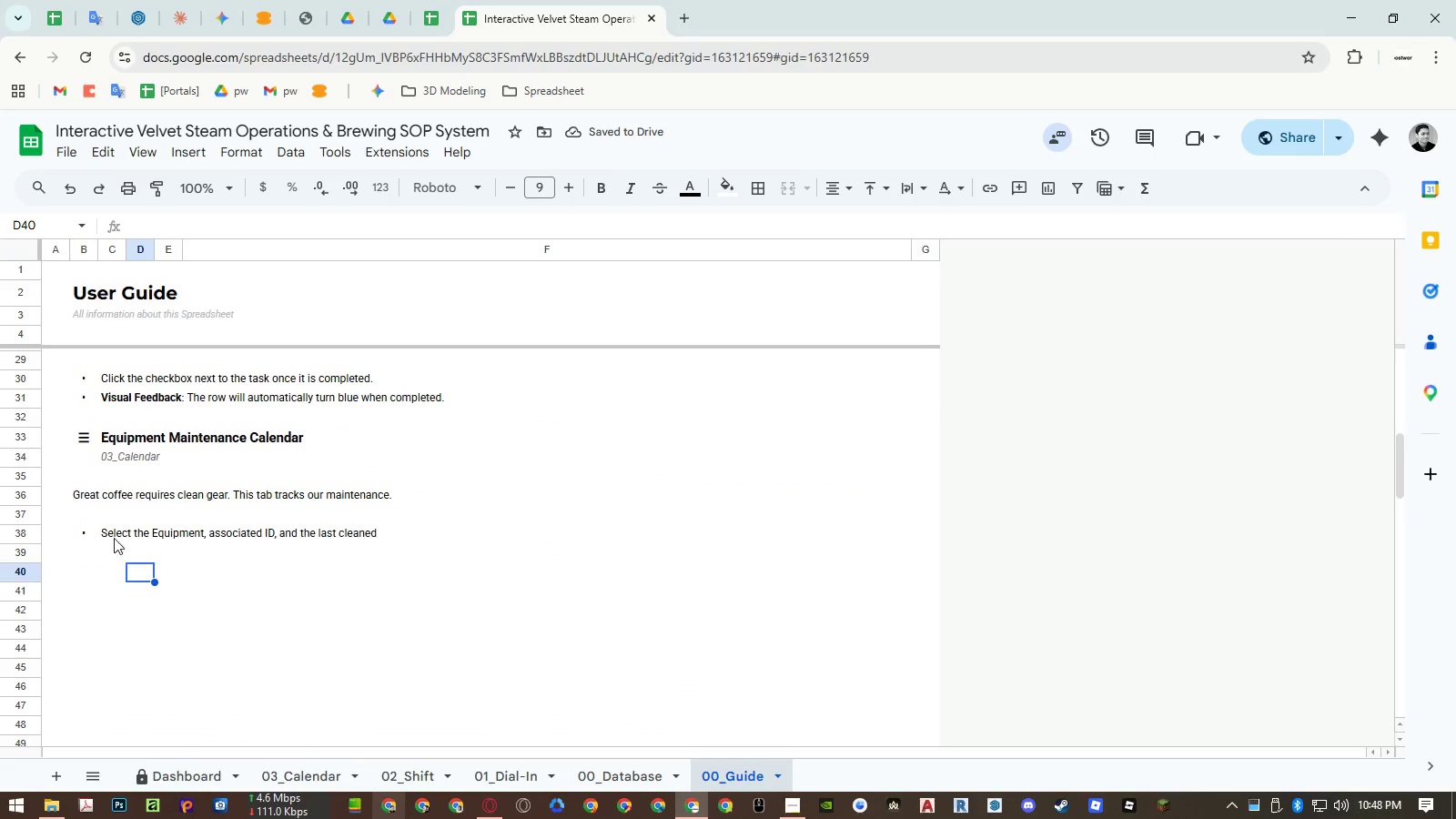 
double_click([110, 535])
 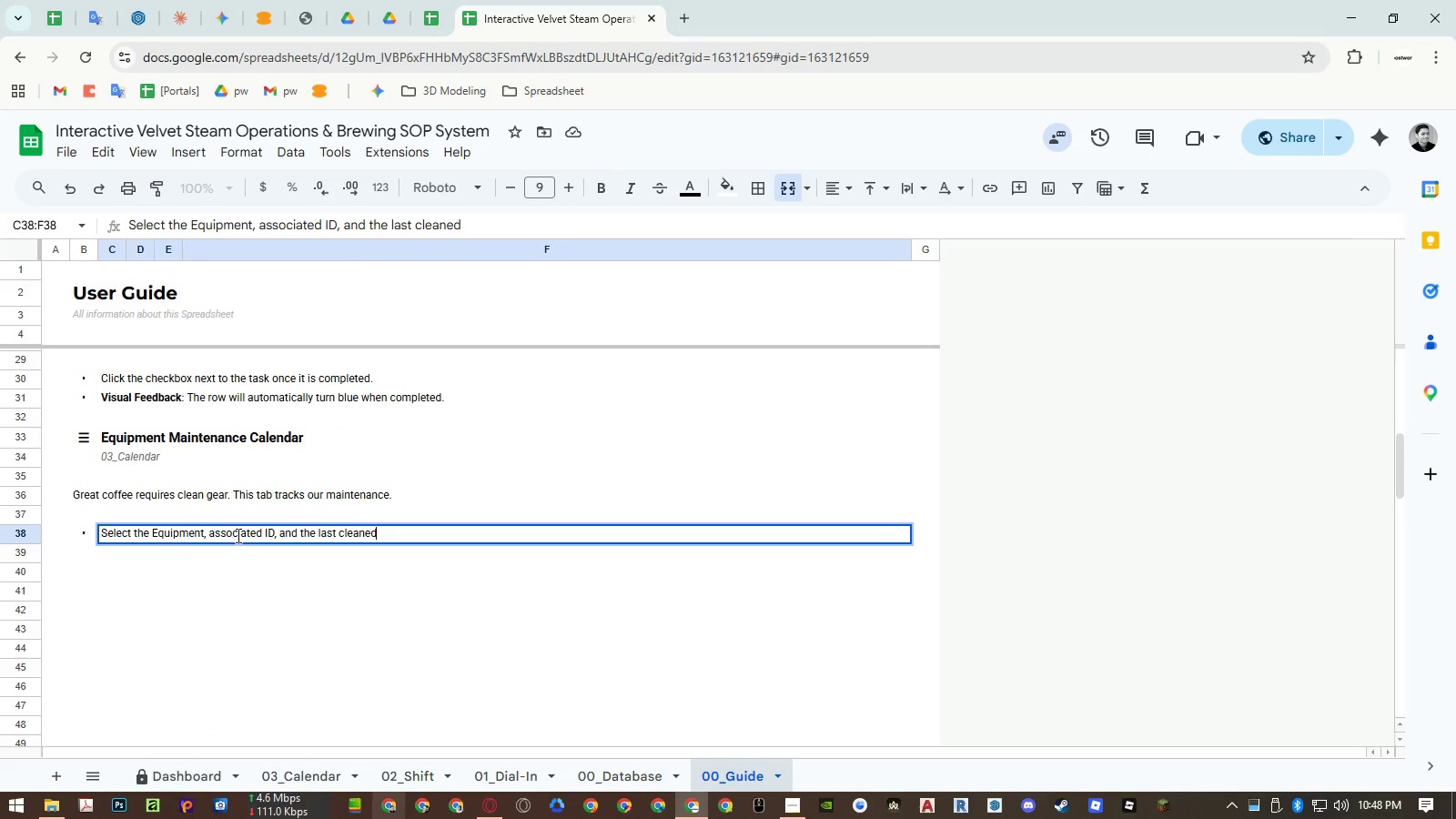 
triple_click([237, 535])
 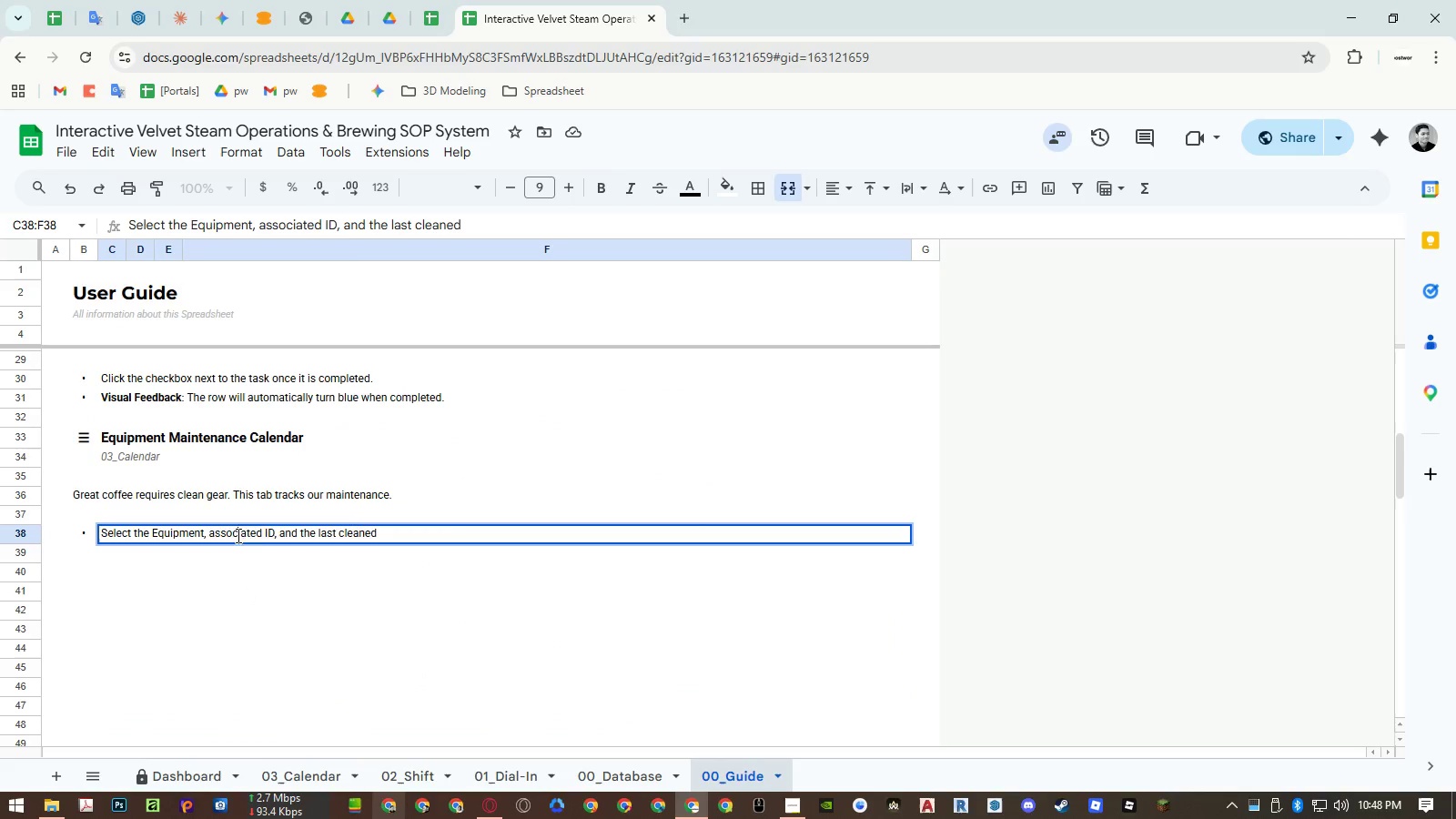 
left_click_drag(start_coordinate=[237, 535], to_coordinate=[269, 533])
 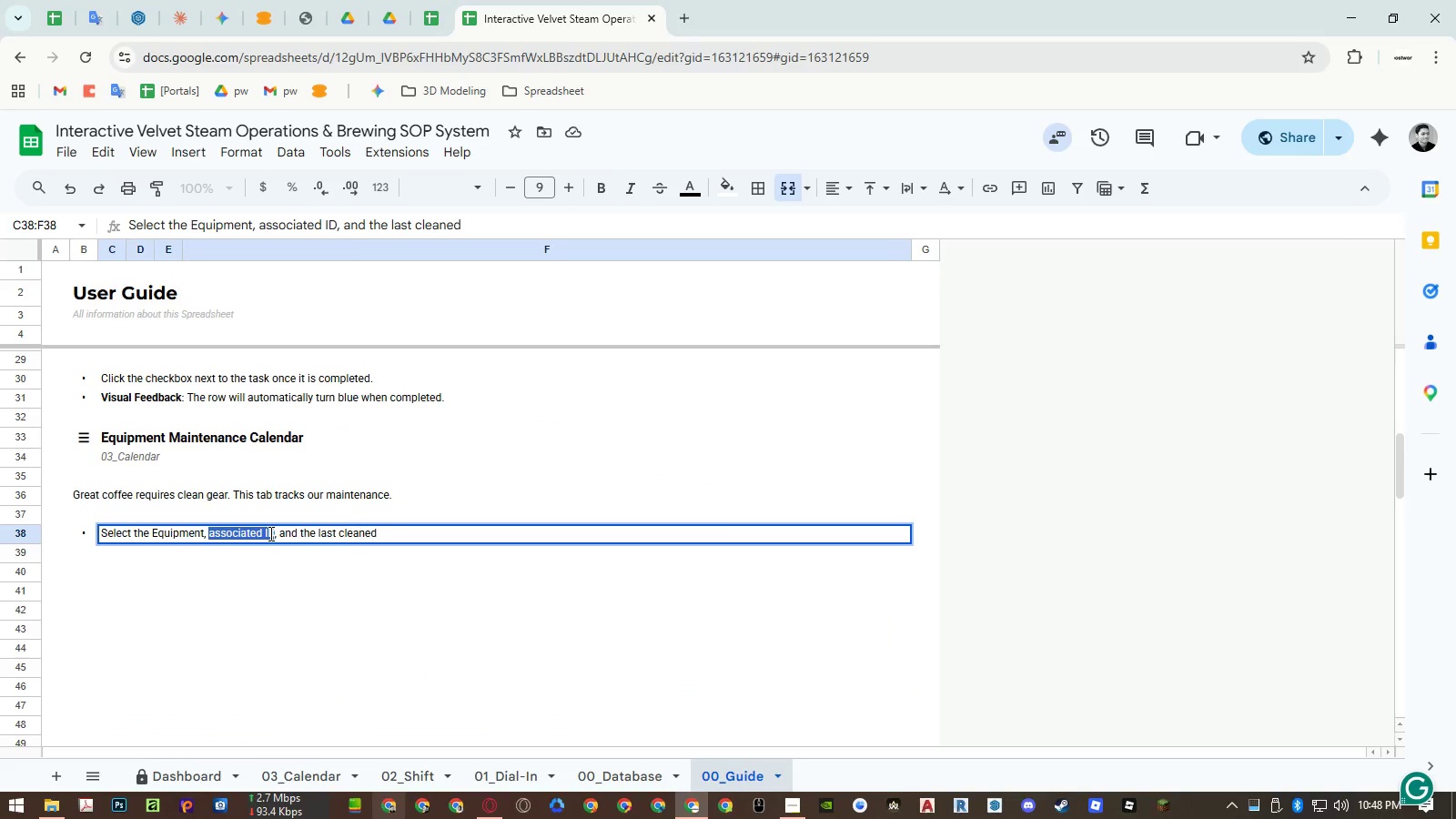 
key(Control+ControlLeft)
 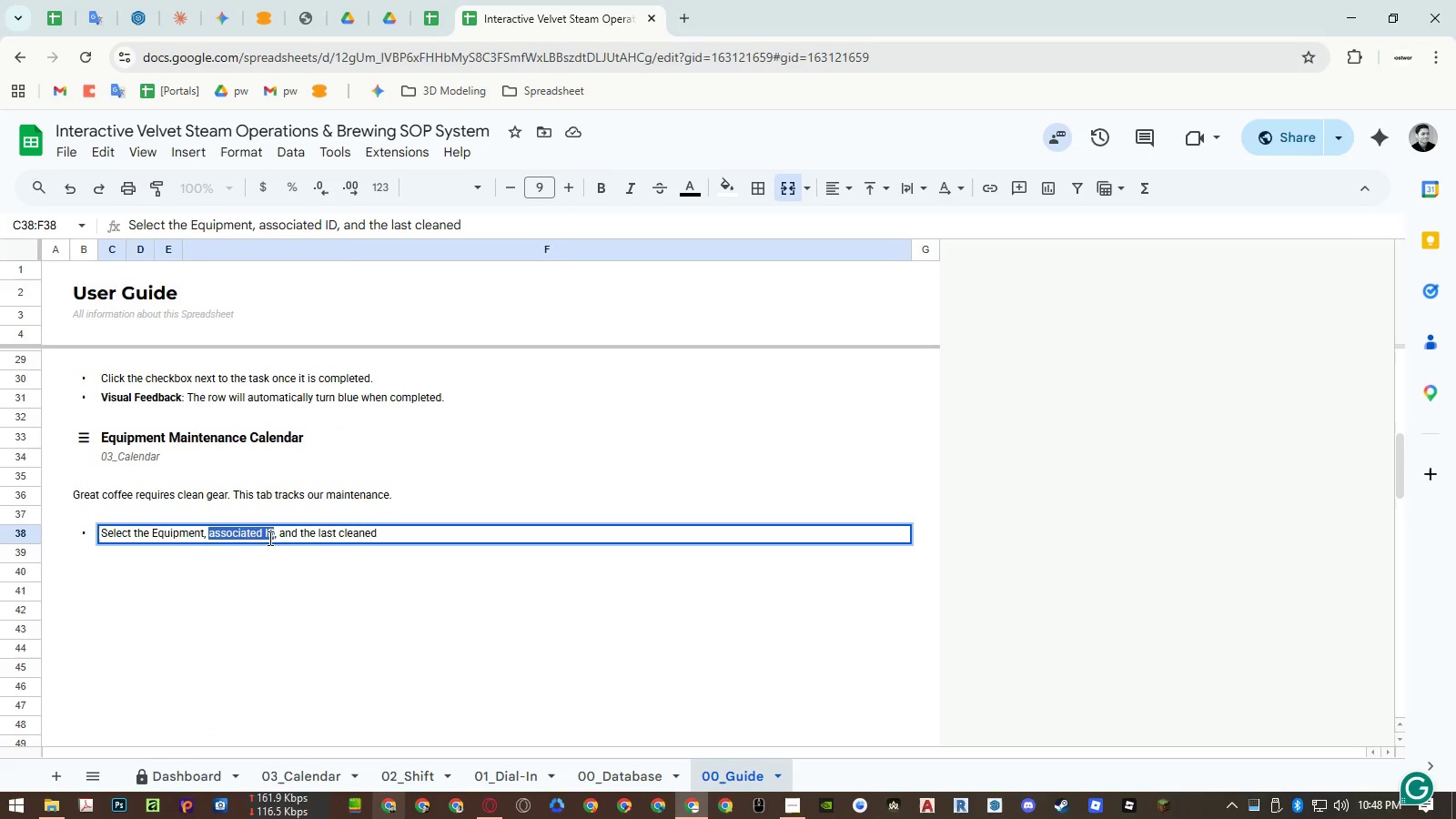 
key(Control+Shift+ShiftLeft)
 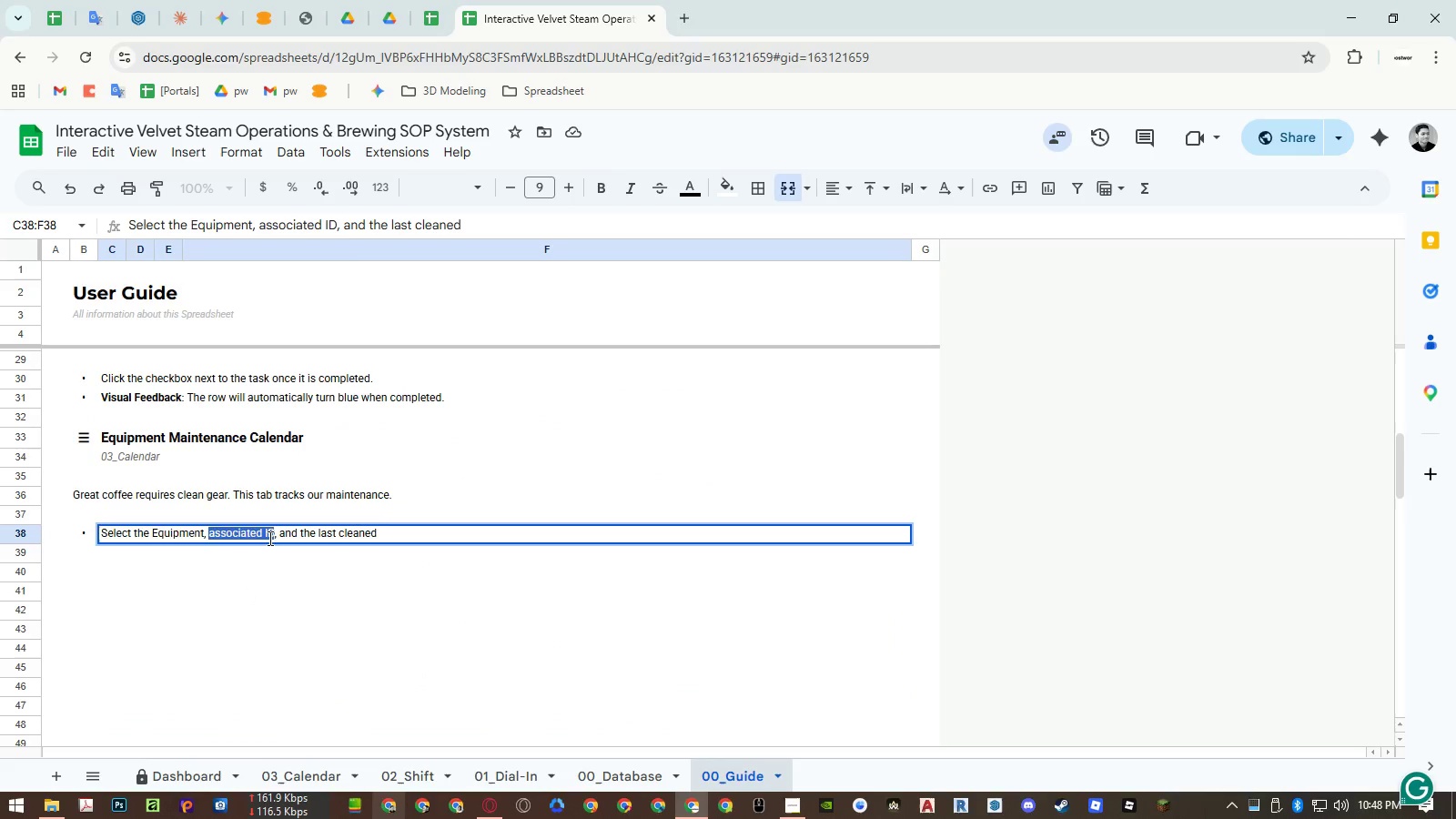 
key(Control+Shift+V)
 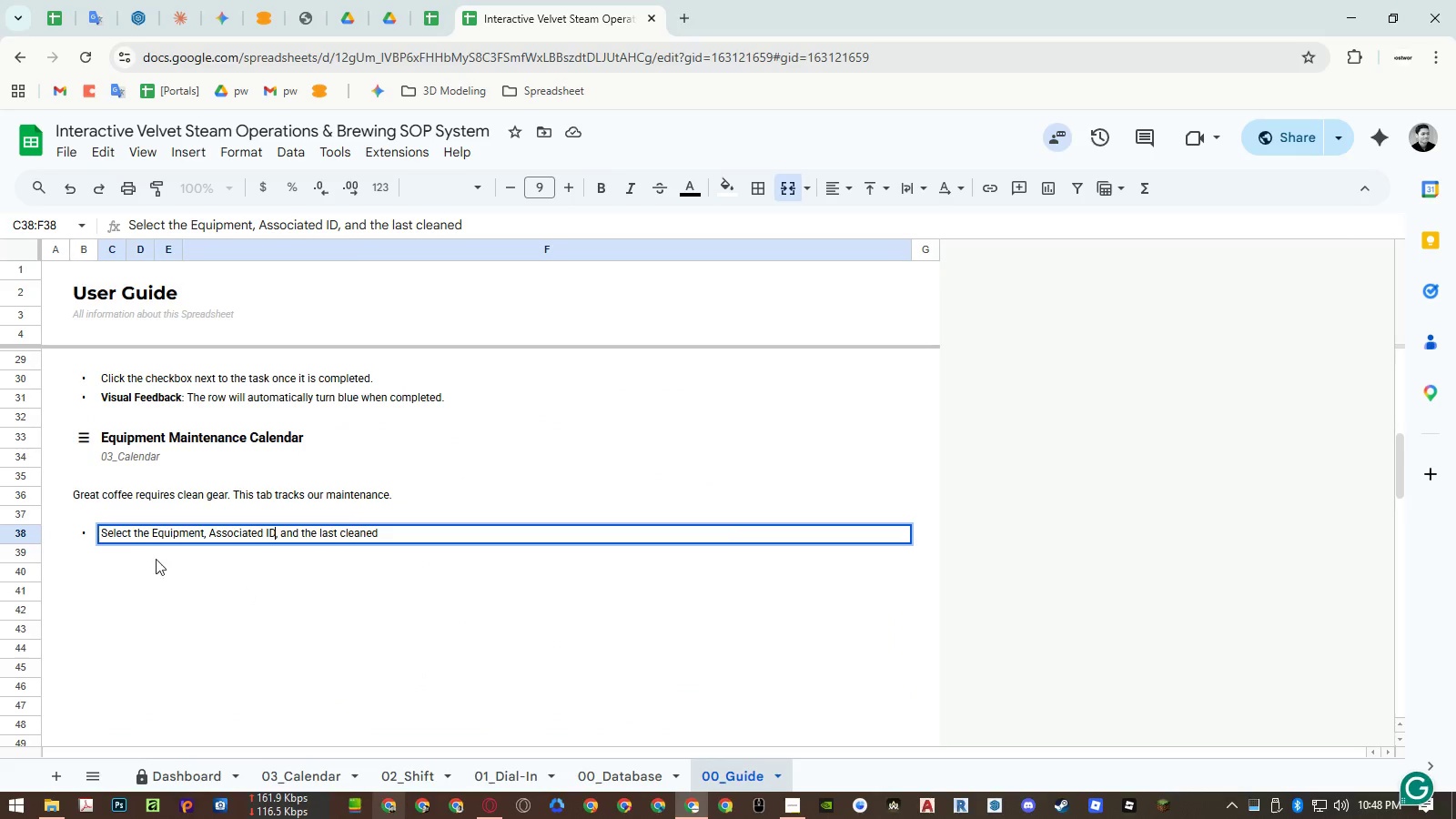 
left_click([121, 557])
 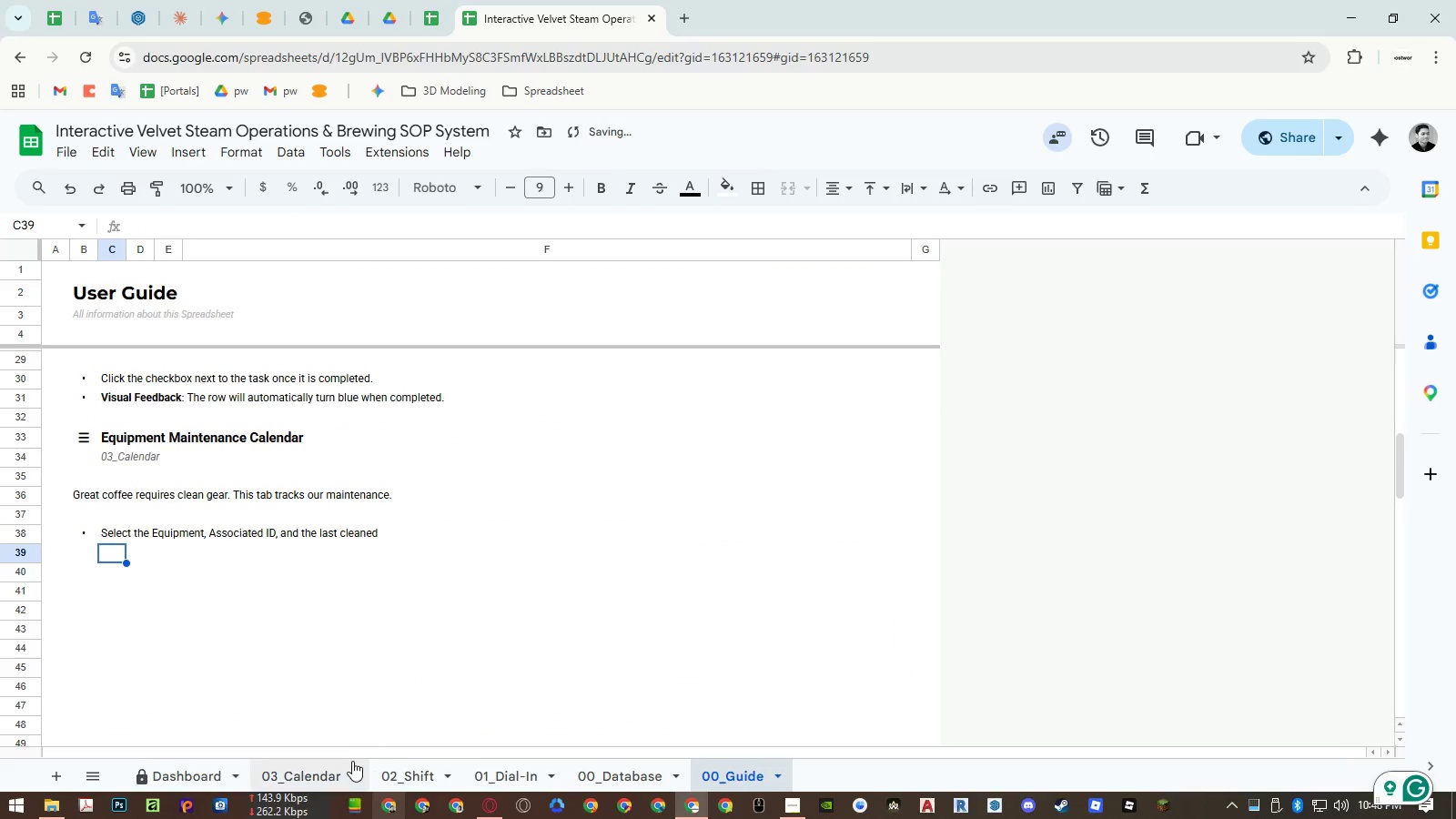 
left_click([326, 773])
 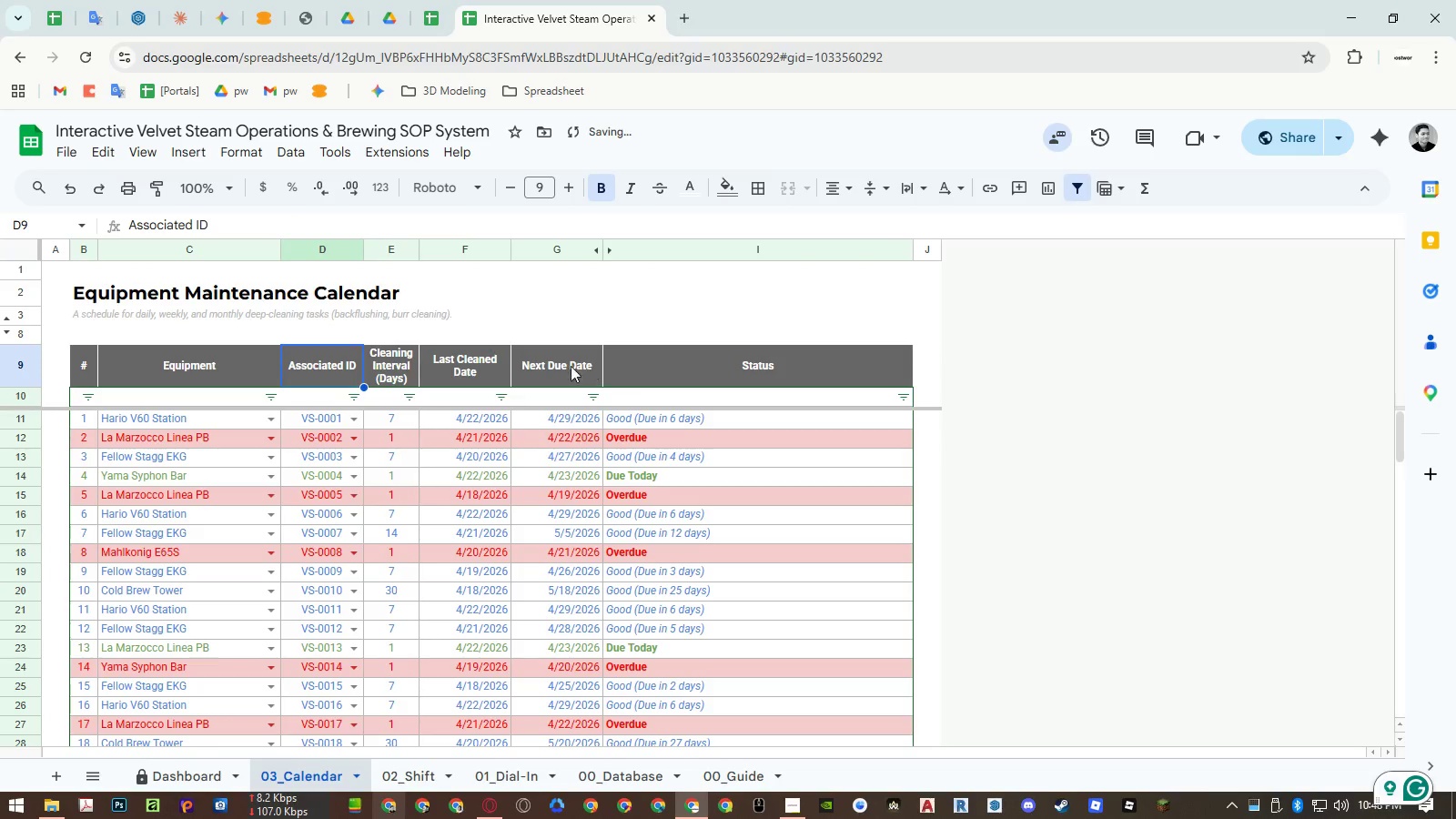 
left_click([466, 364])
 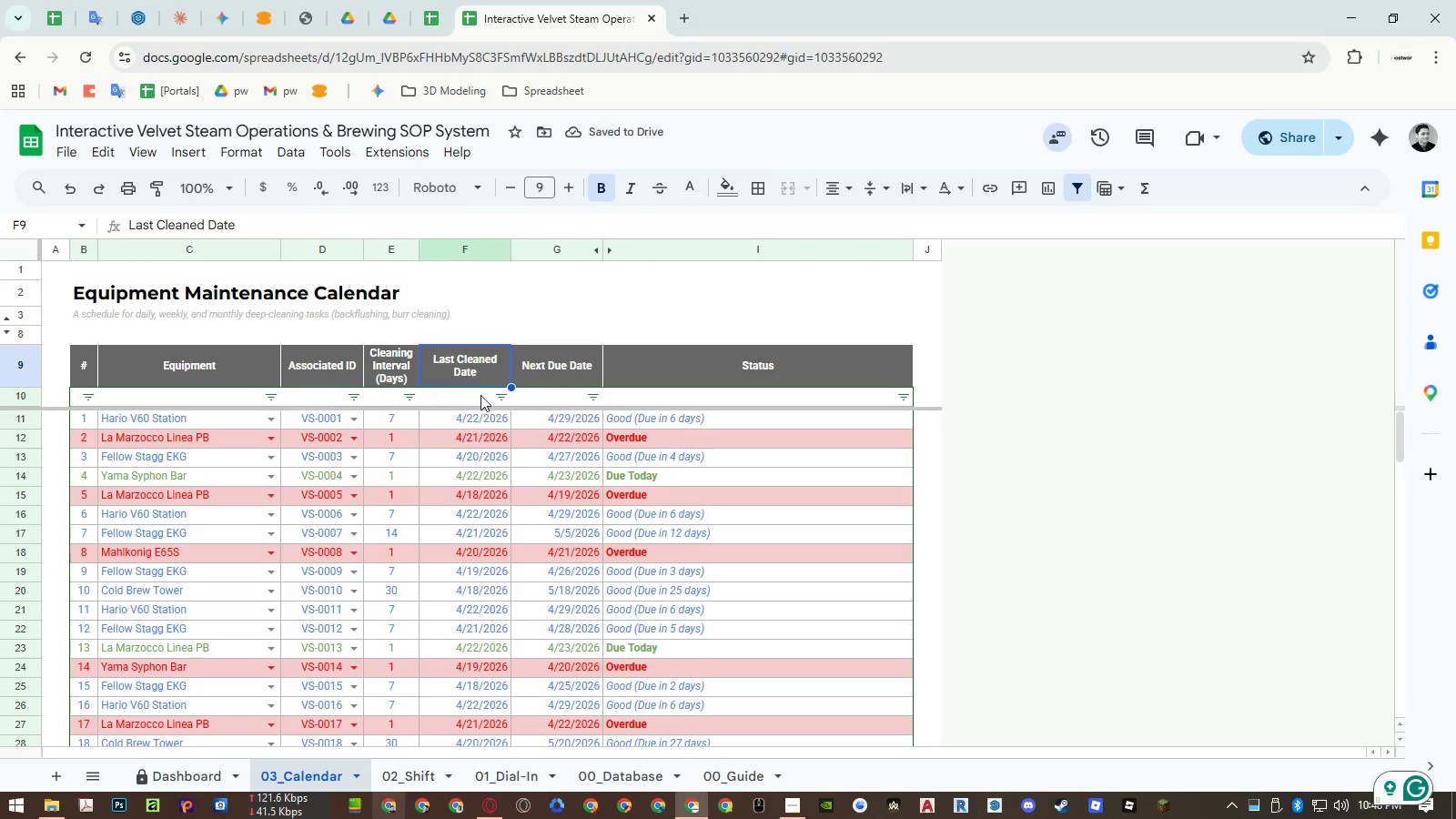 
key(Control+ControlLeft)
 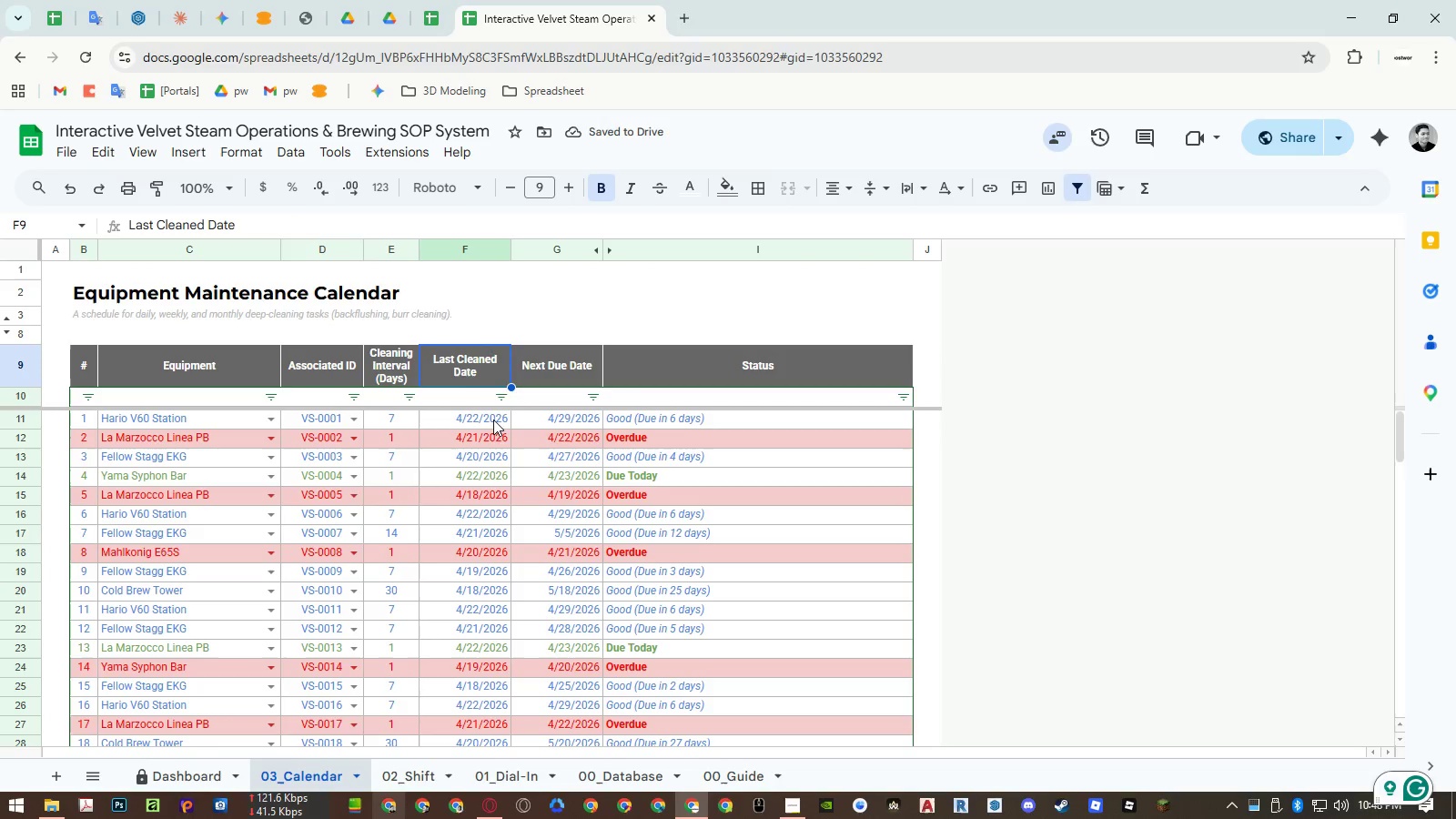 
key(Control+C)
 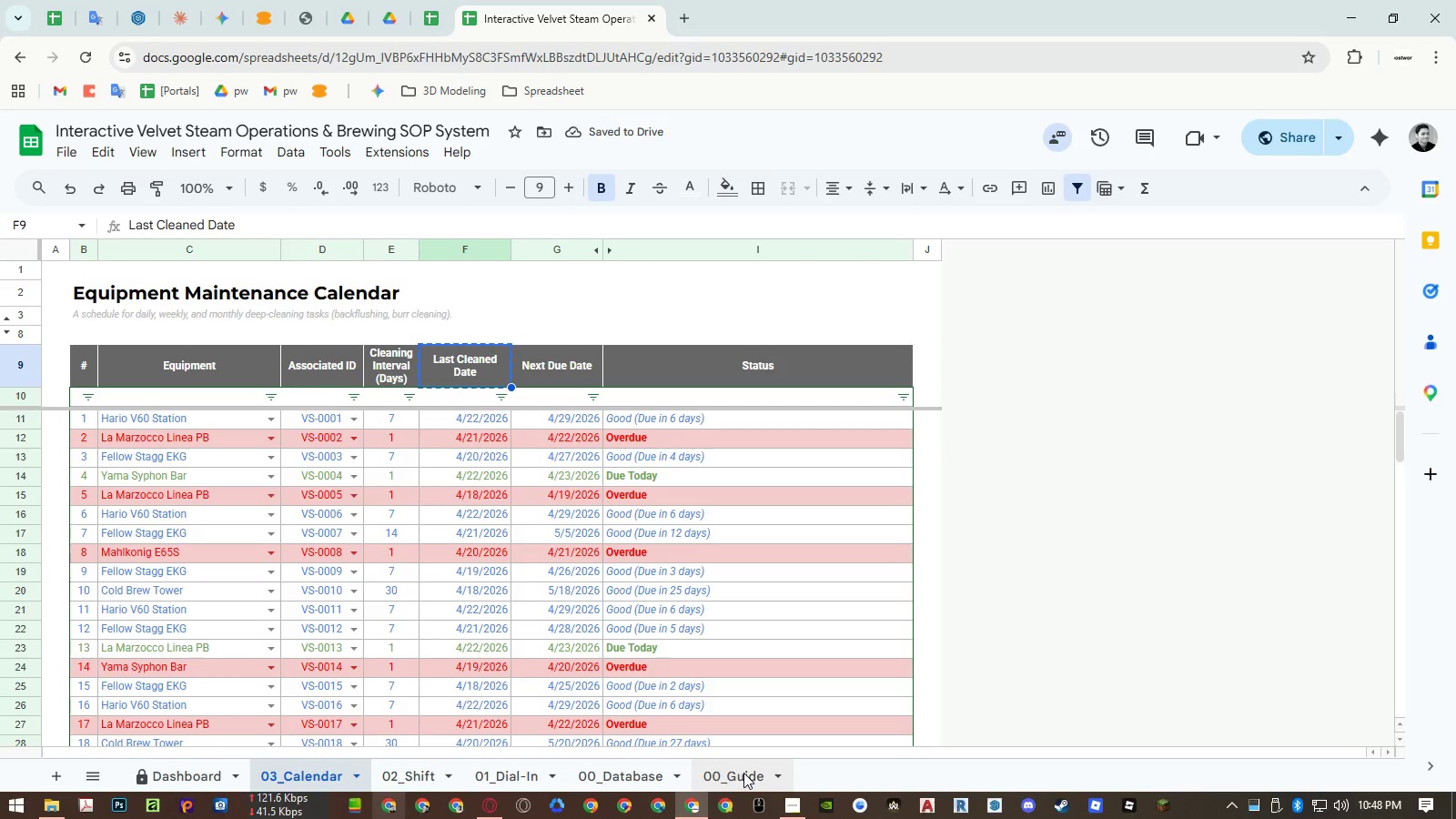 
left_click([741, 774])
 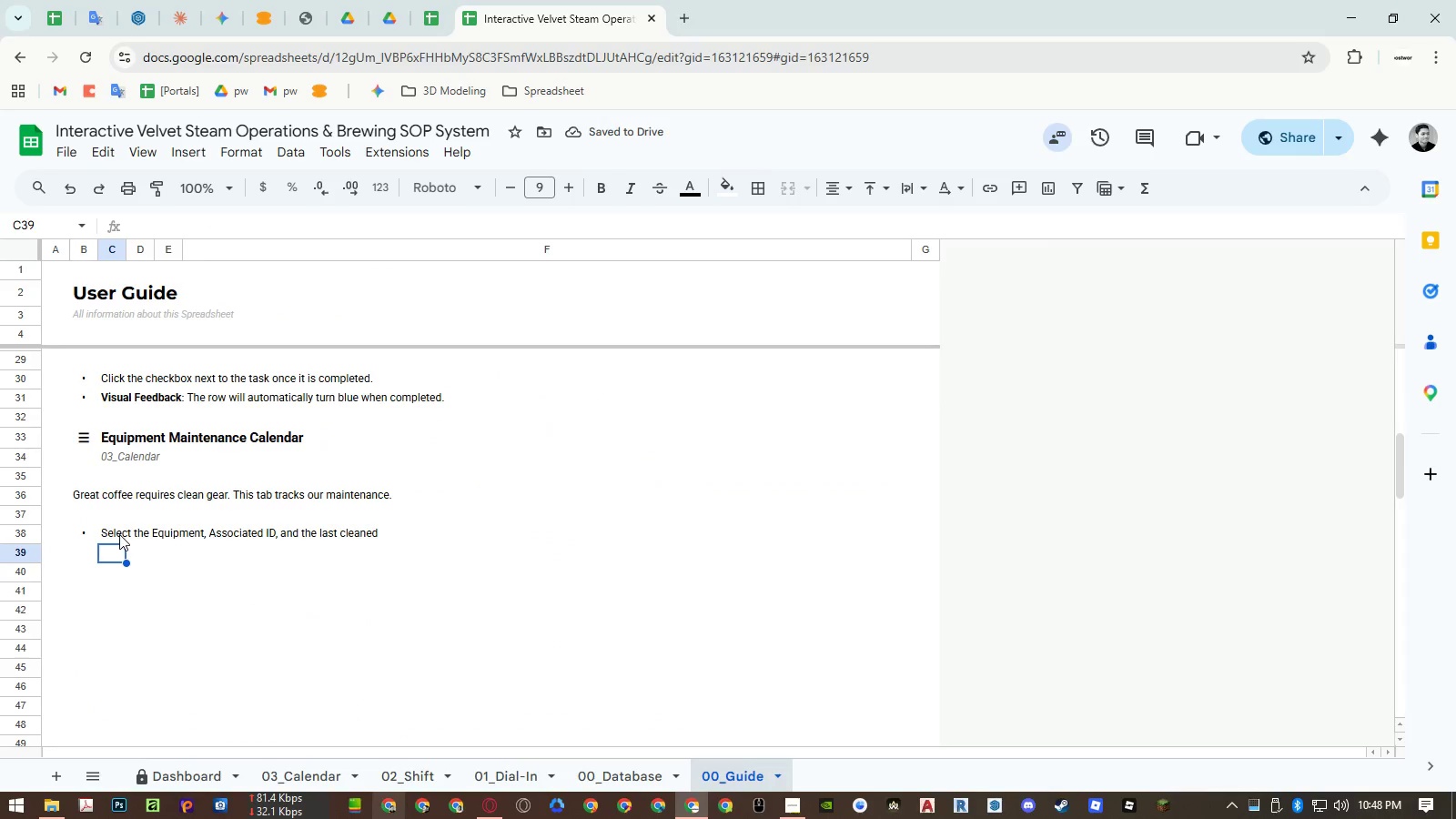 
double_click([115, 533])
 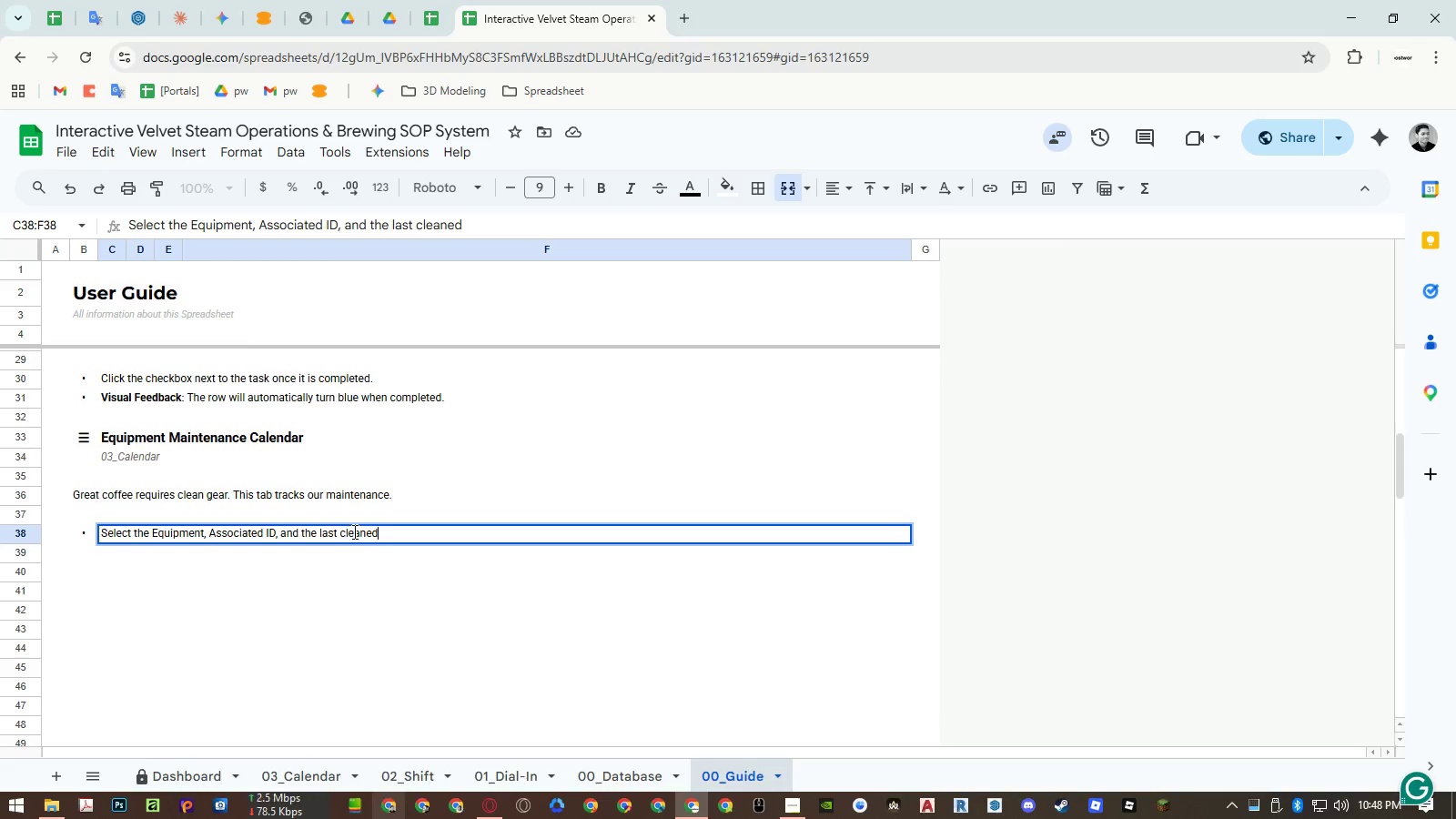 
left_click([353, 531])
 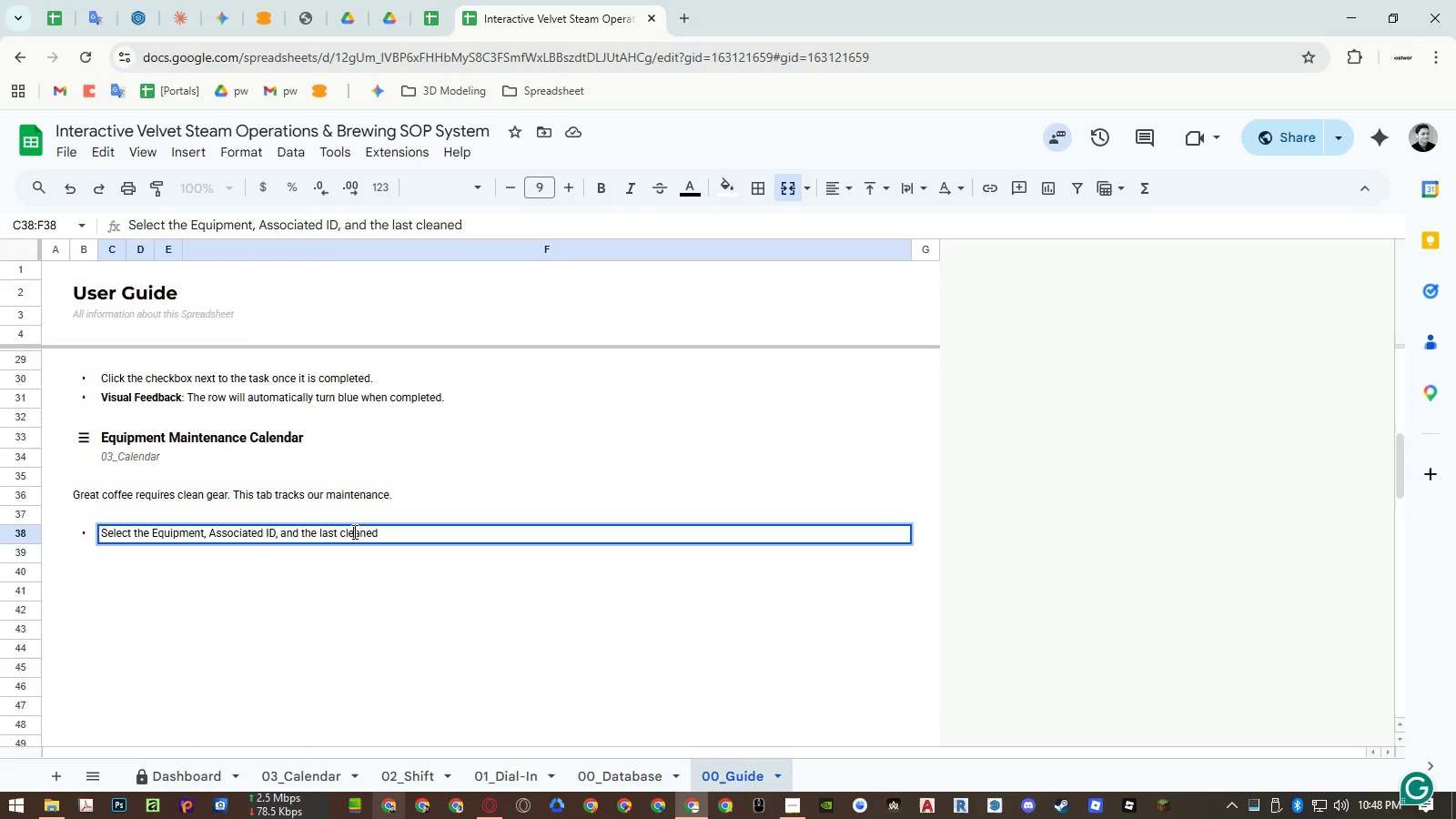 
left_click_drag(start_coordinate=[353, 531], to_coordinate=[311, 530])
 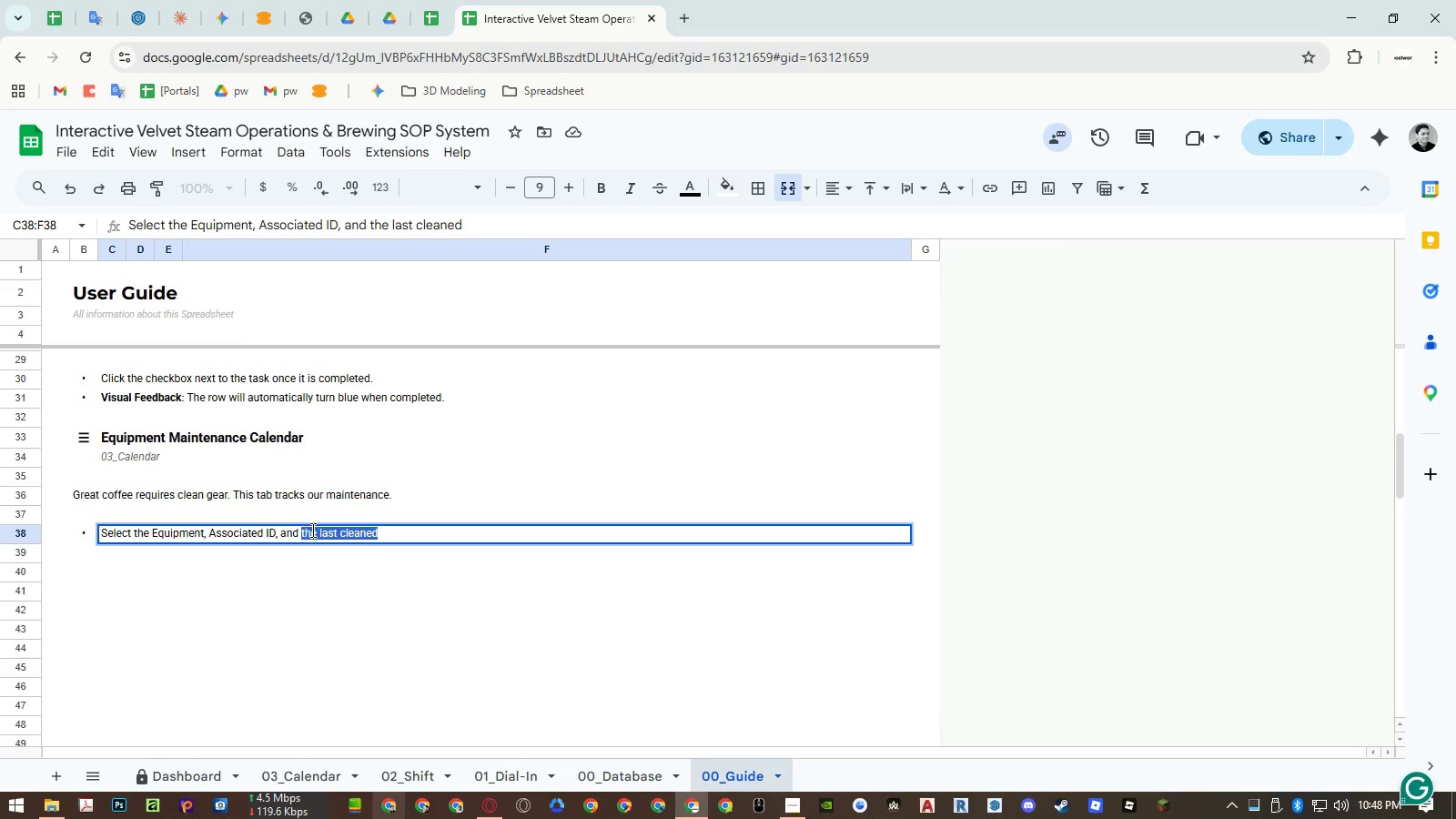 
key(Control+ControlLeft)
 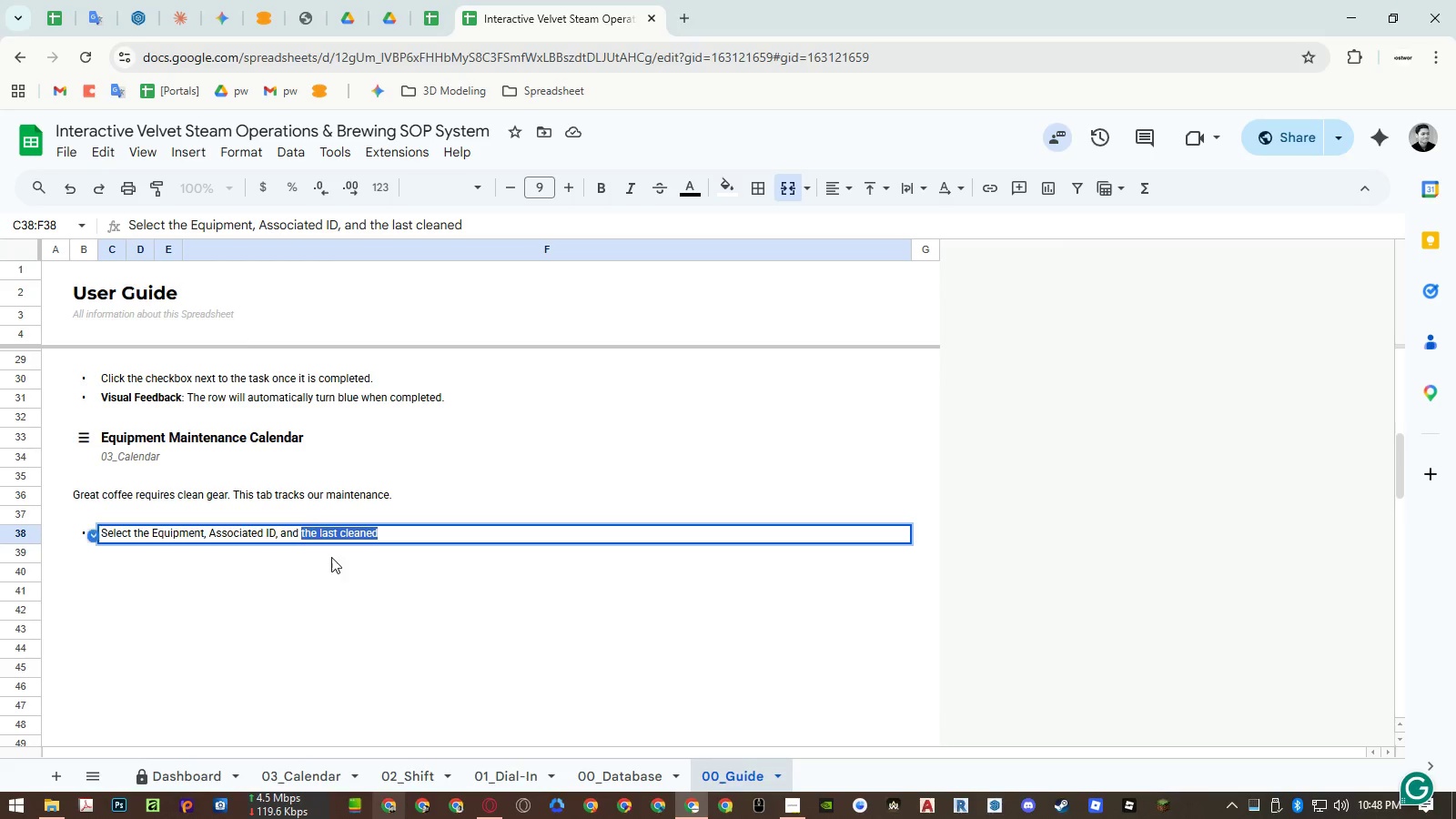 
key(Control+Shift+ShiftLeft)
 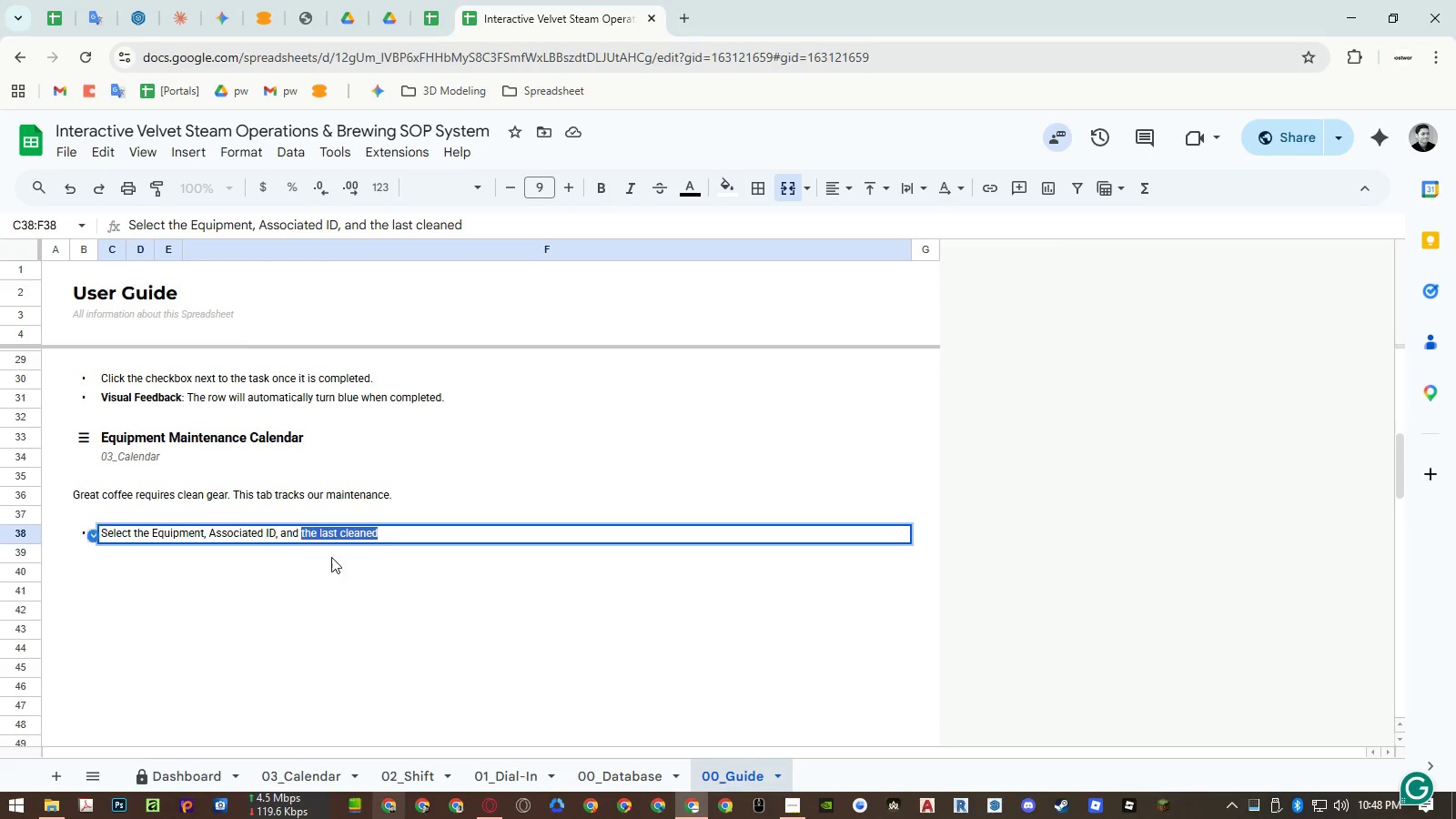 
key(Control+Shift+V)
 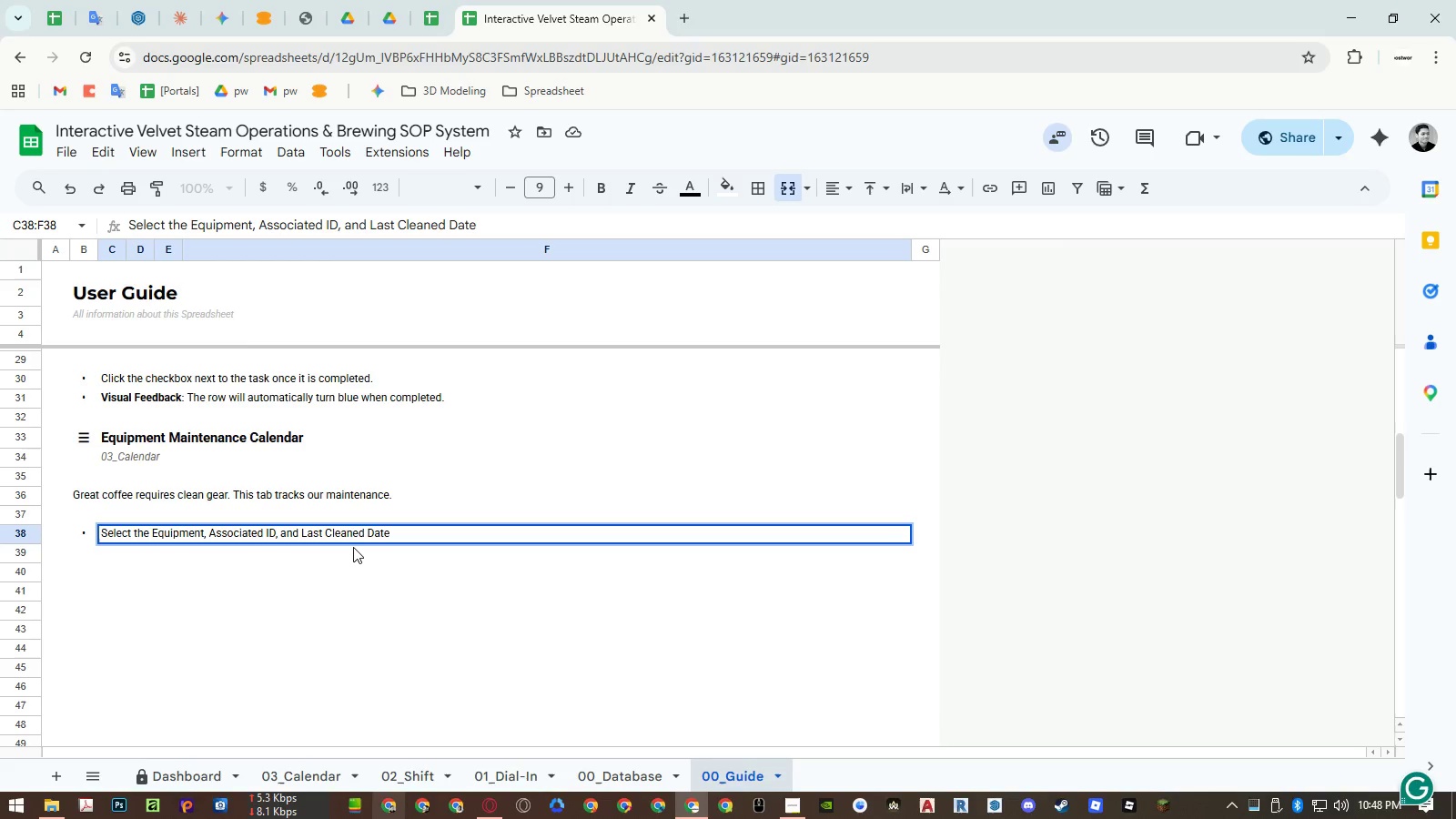 
wait(5.16)
 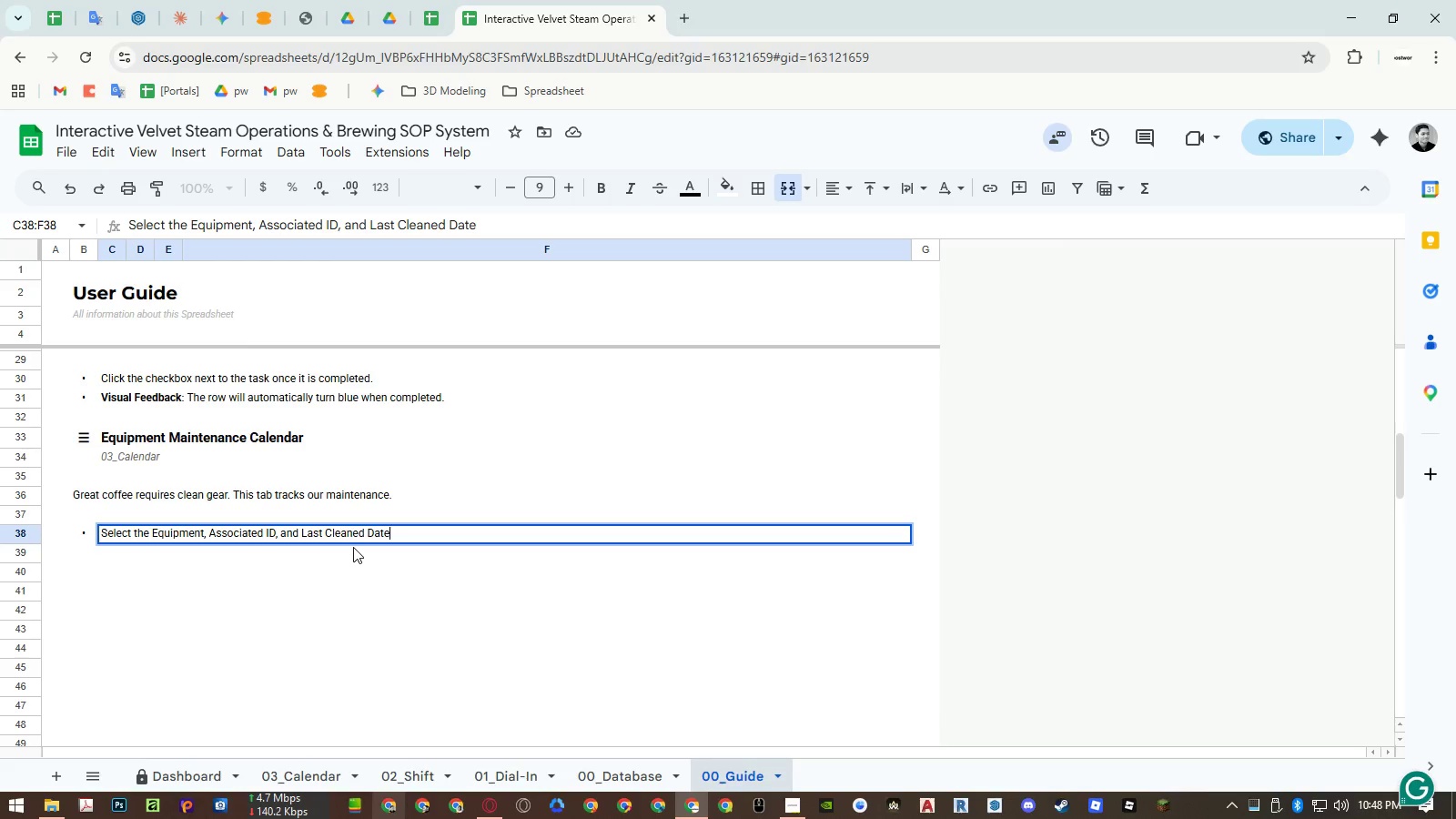 
left_click([303, 530])
 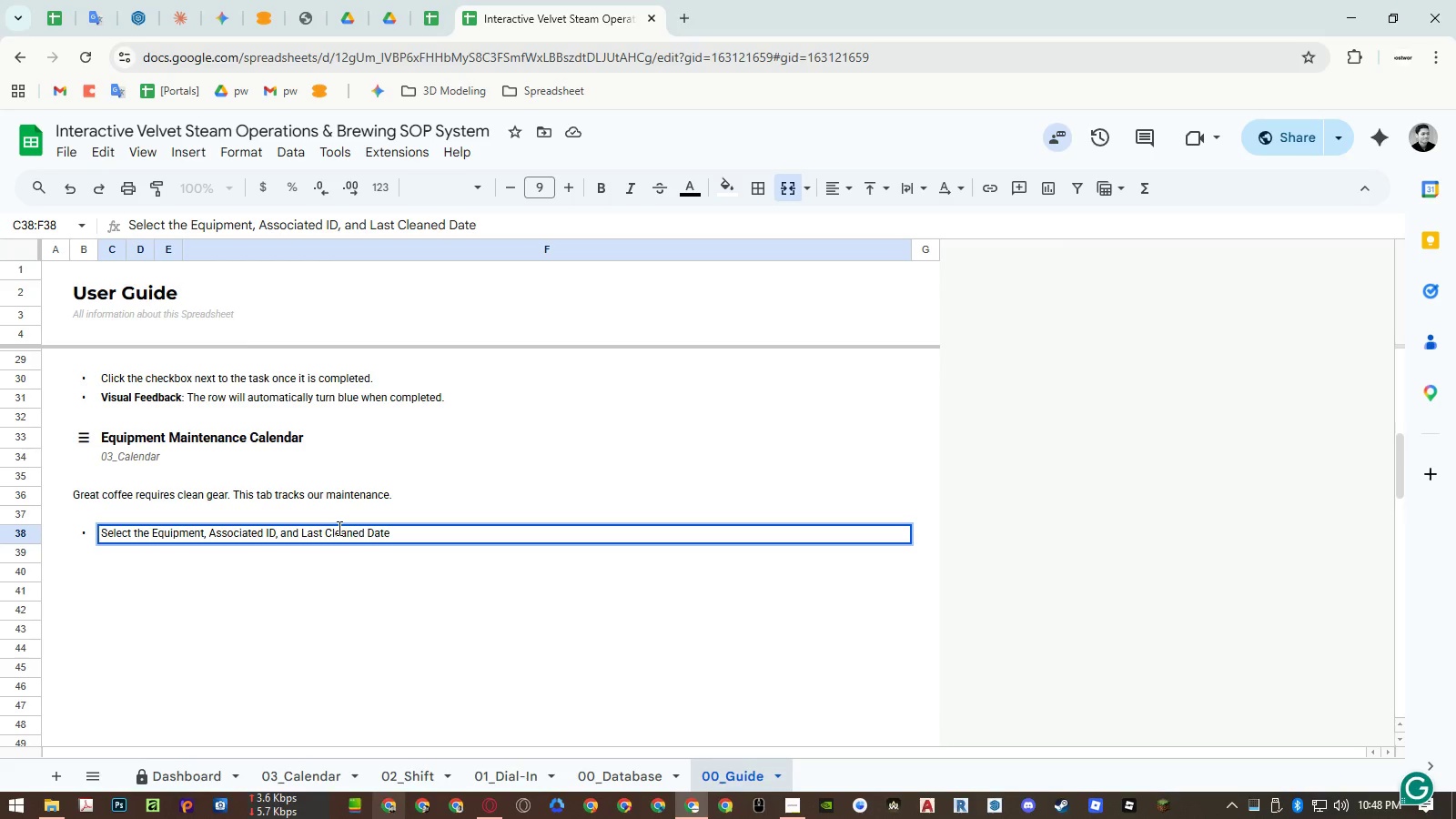 
type(input the )
 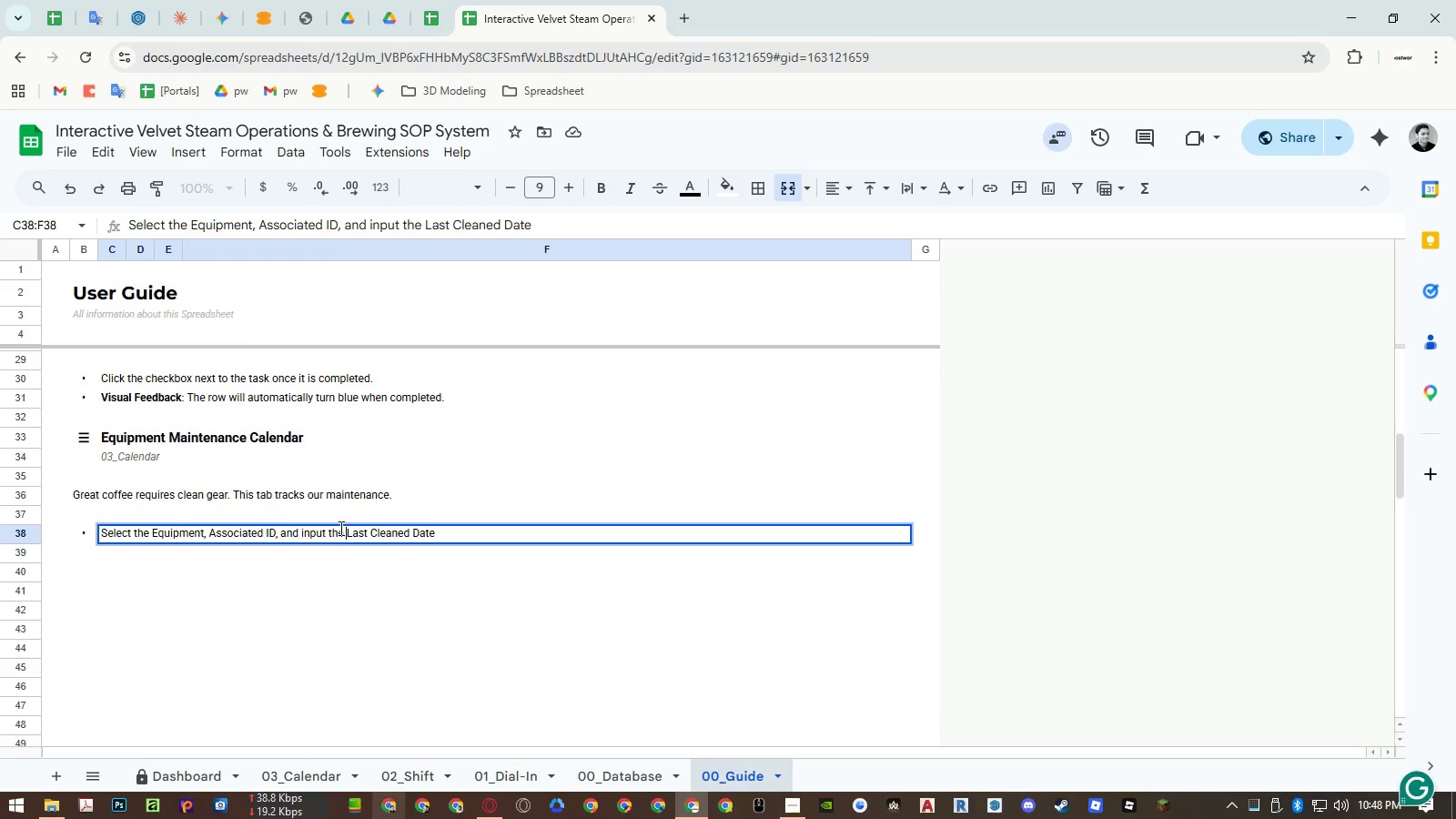 
wait(9.62)
 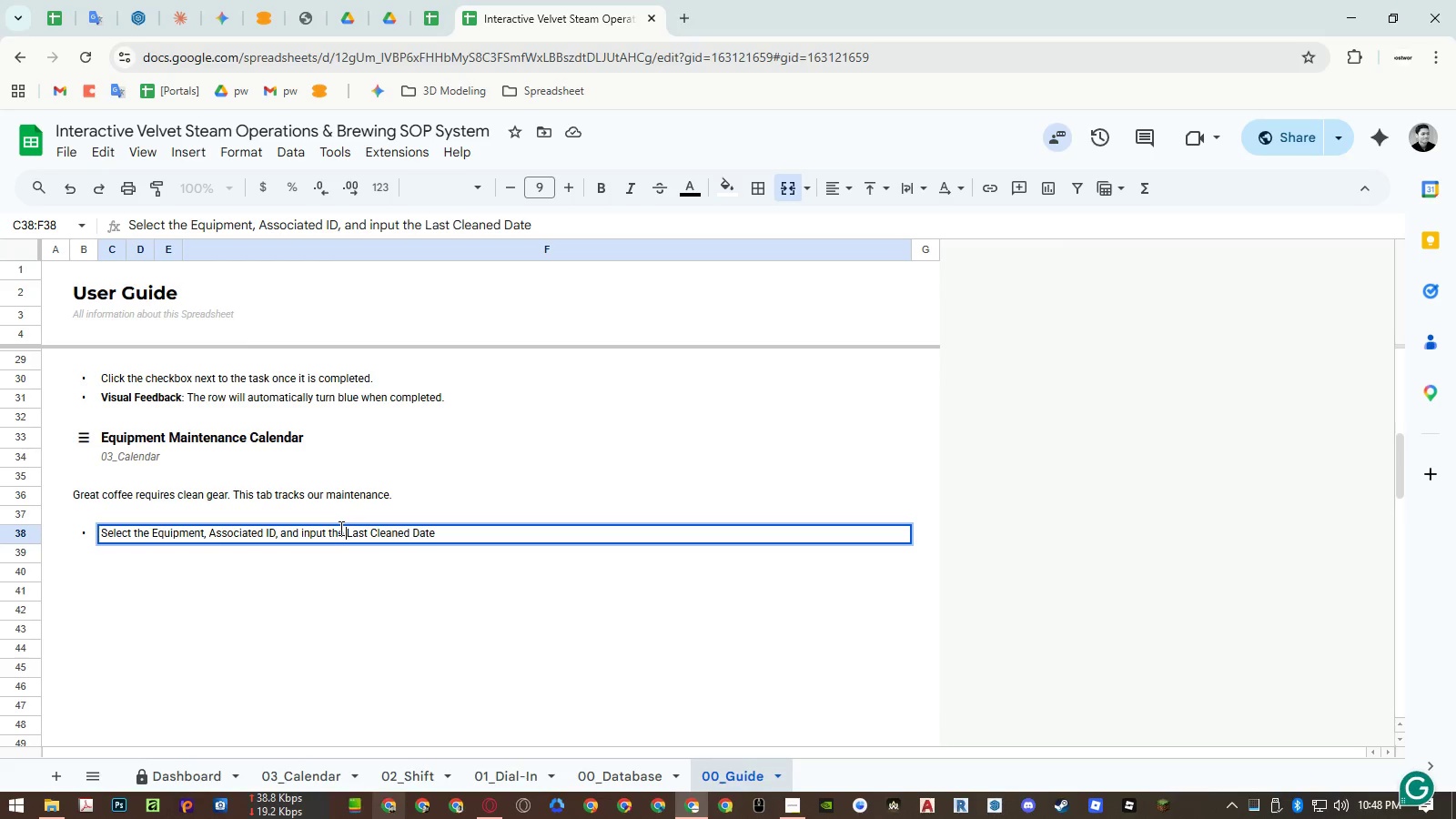 
left_click([455, 527])
 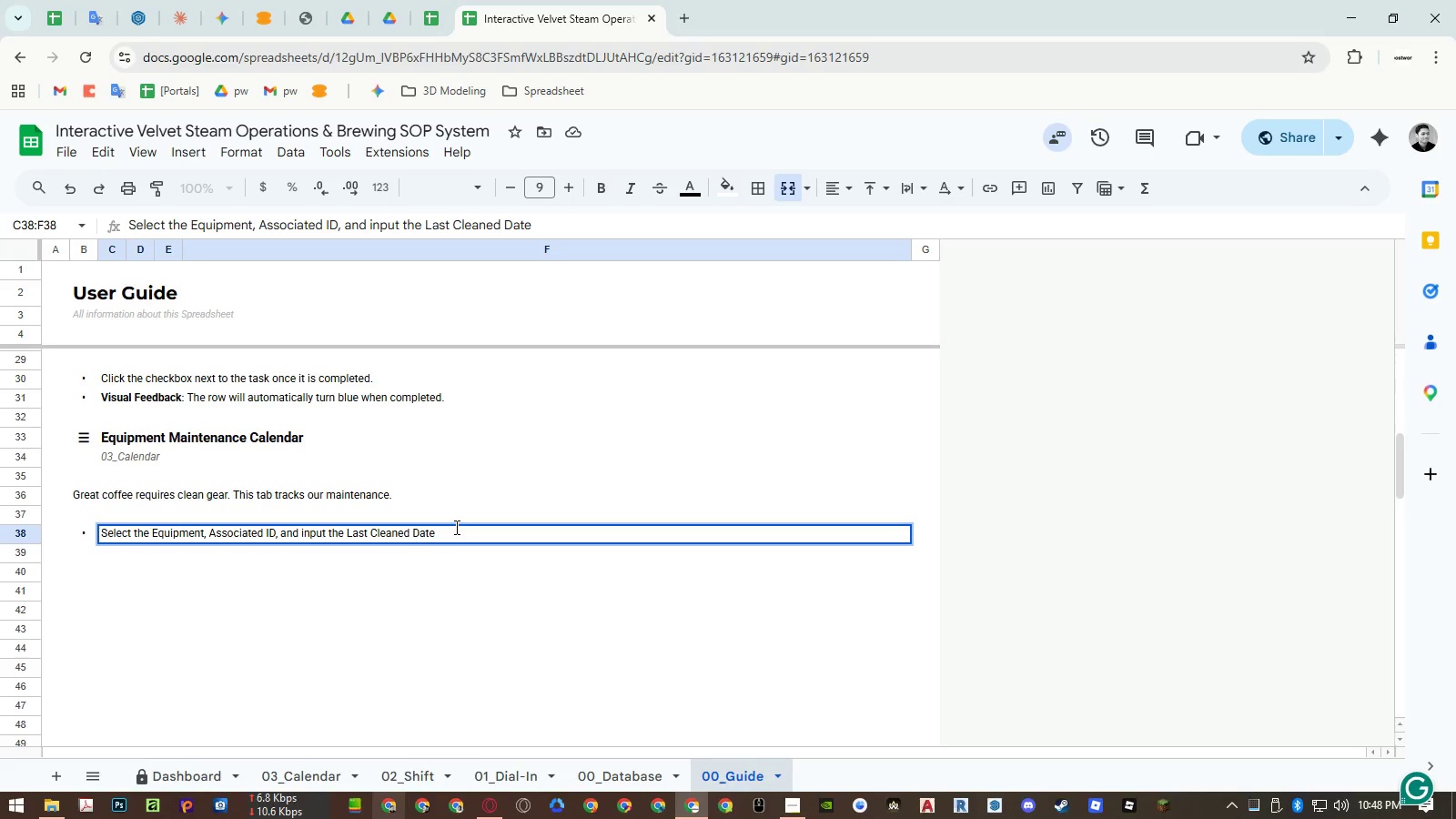 
key(Period)
 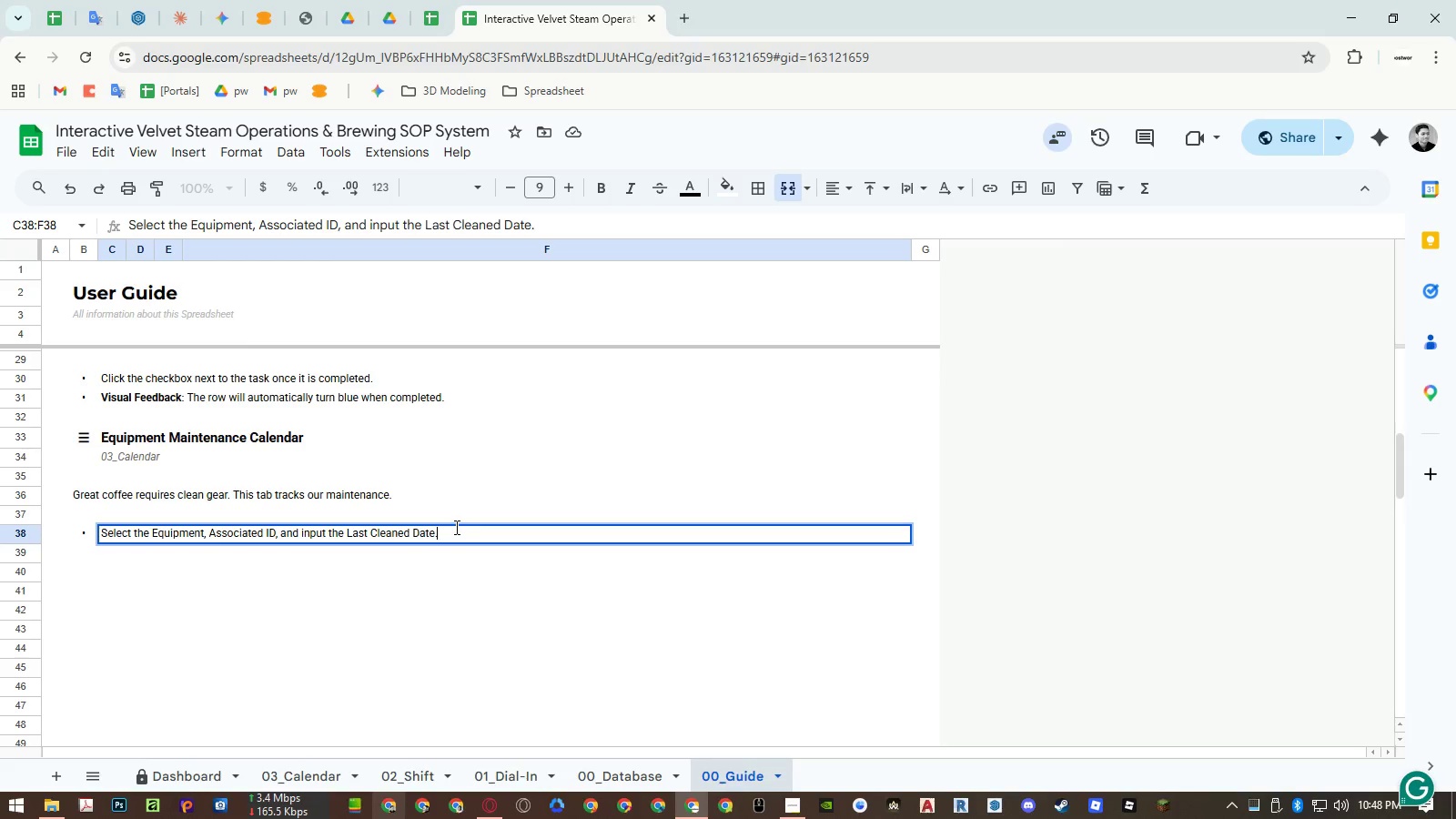 
key(Enter)
 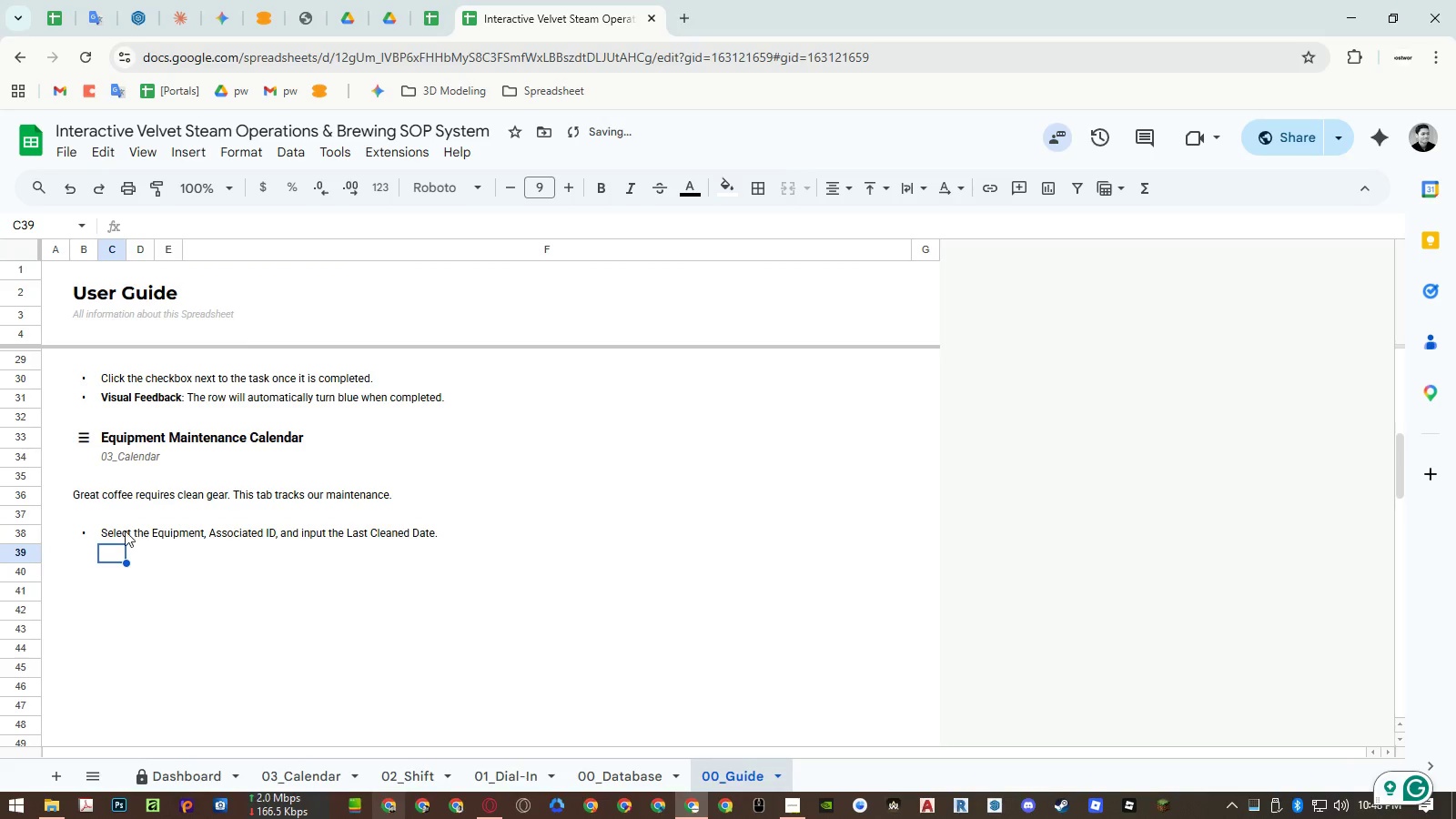 
double_click([125, 531])
 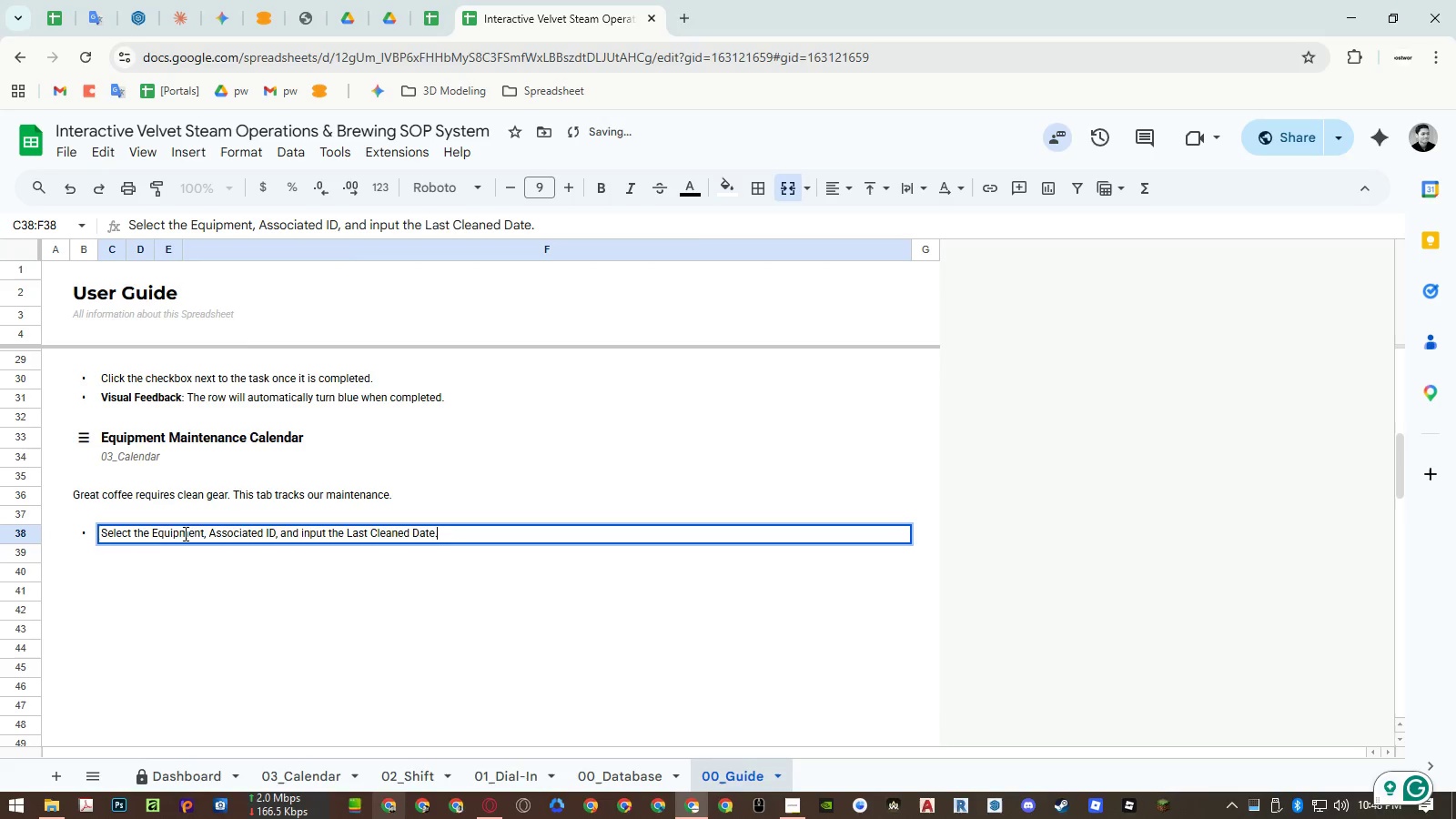 
left_click_drag(start_coordinate=[185, 533], to_coordinate=[180, 533])
 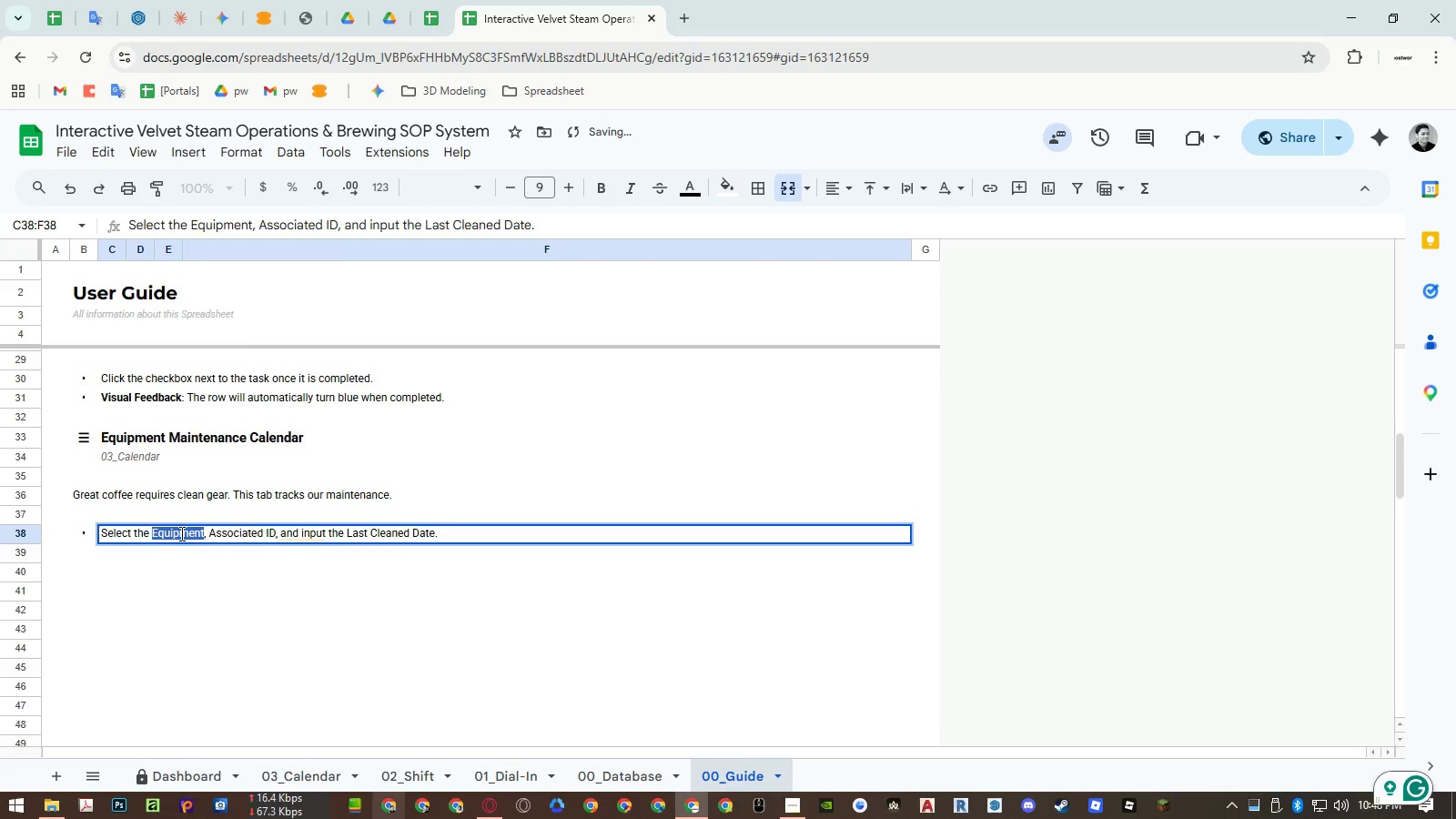 
key(Control+B)
 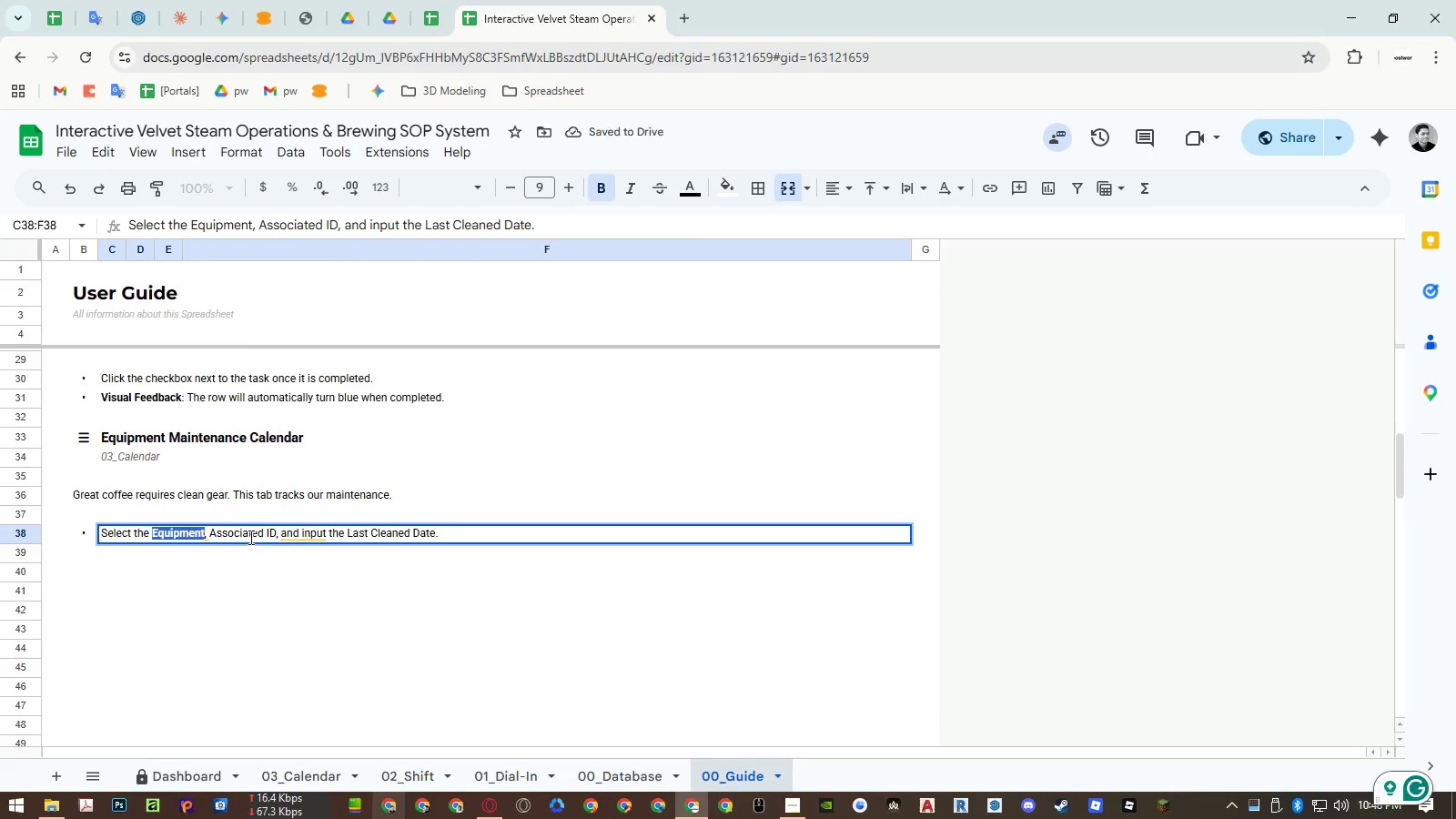 
left_click([249, 537])
 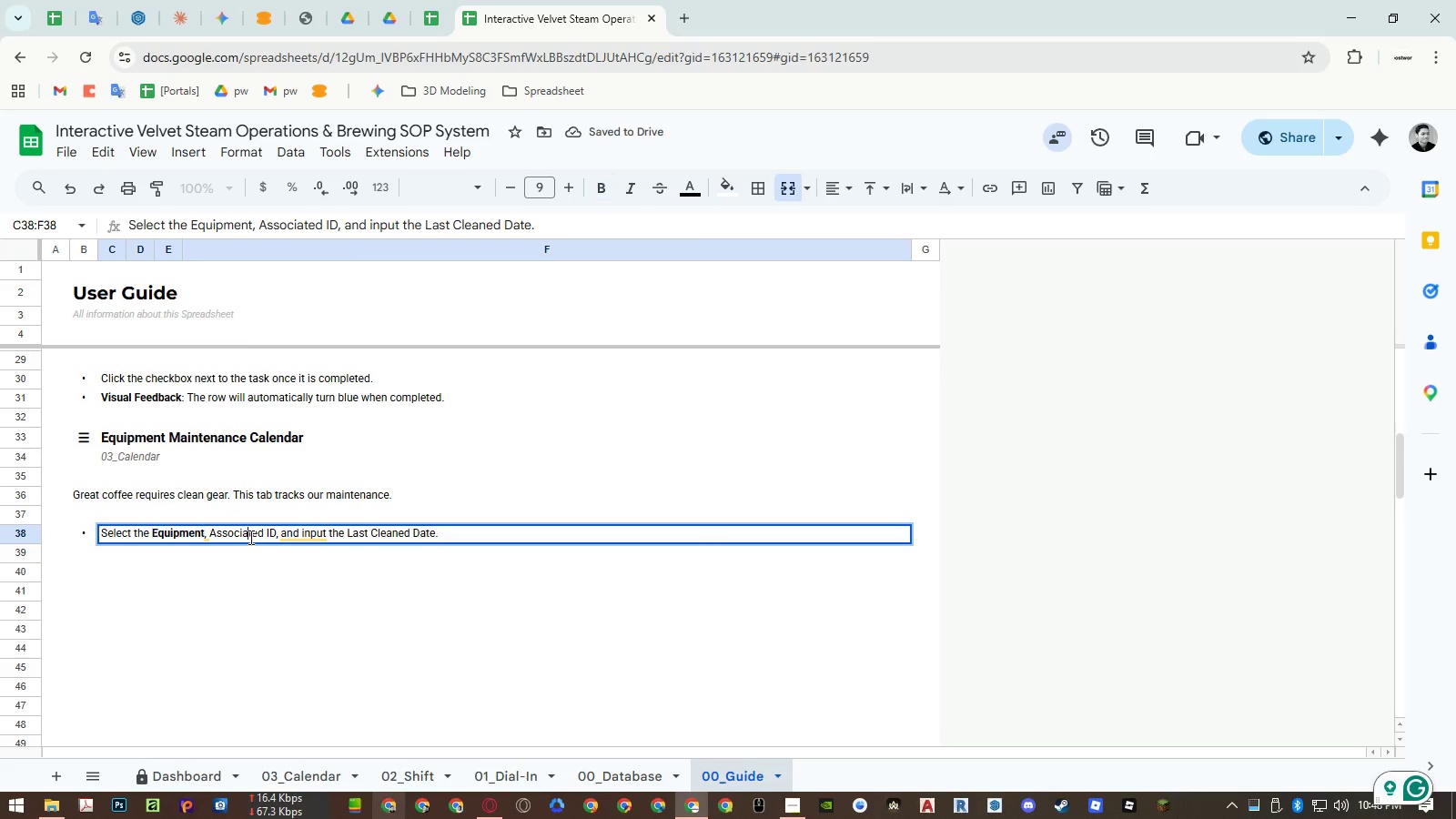 
left_click_drag(start_coordinate=[249, 537], to_coordinate=[268, 534])
 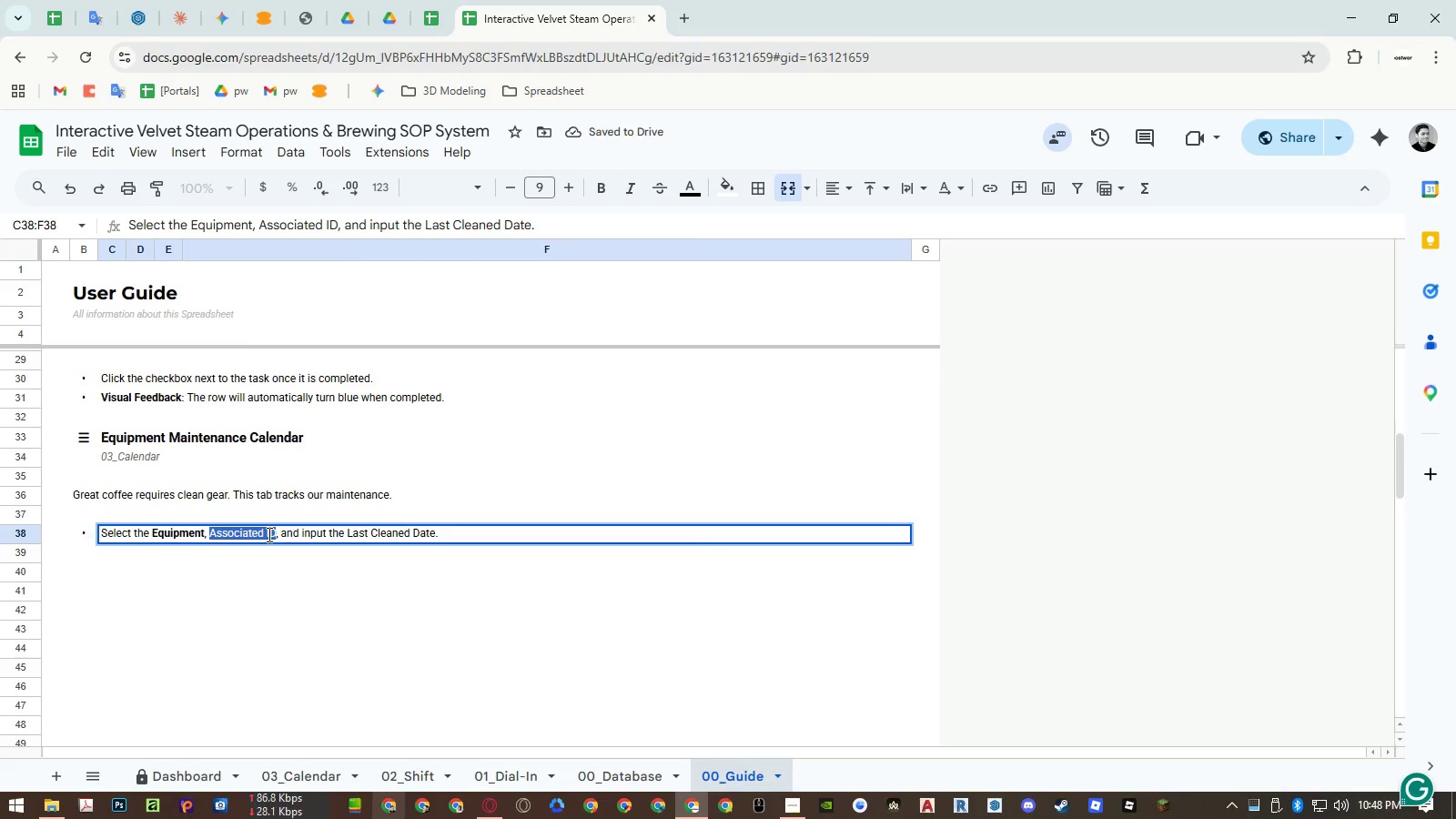 
key(Control+B)
 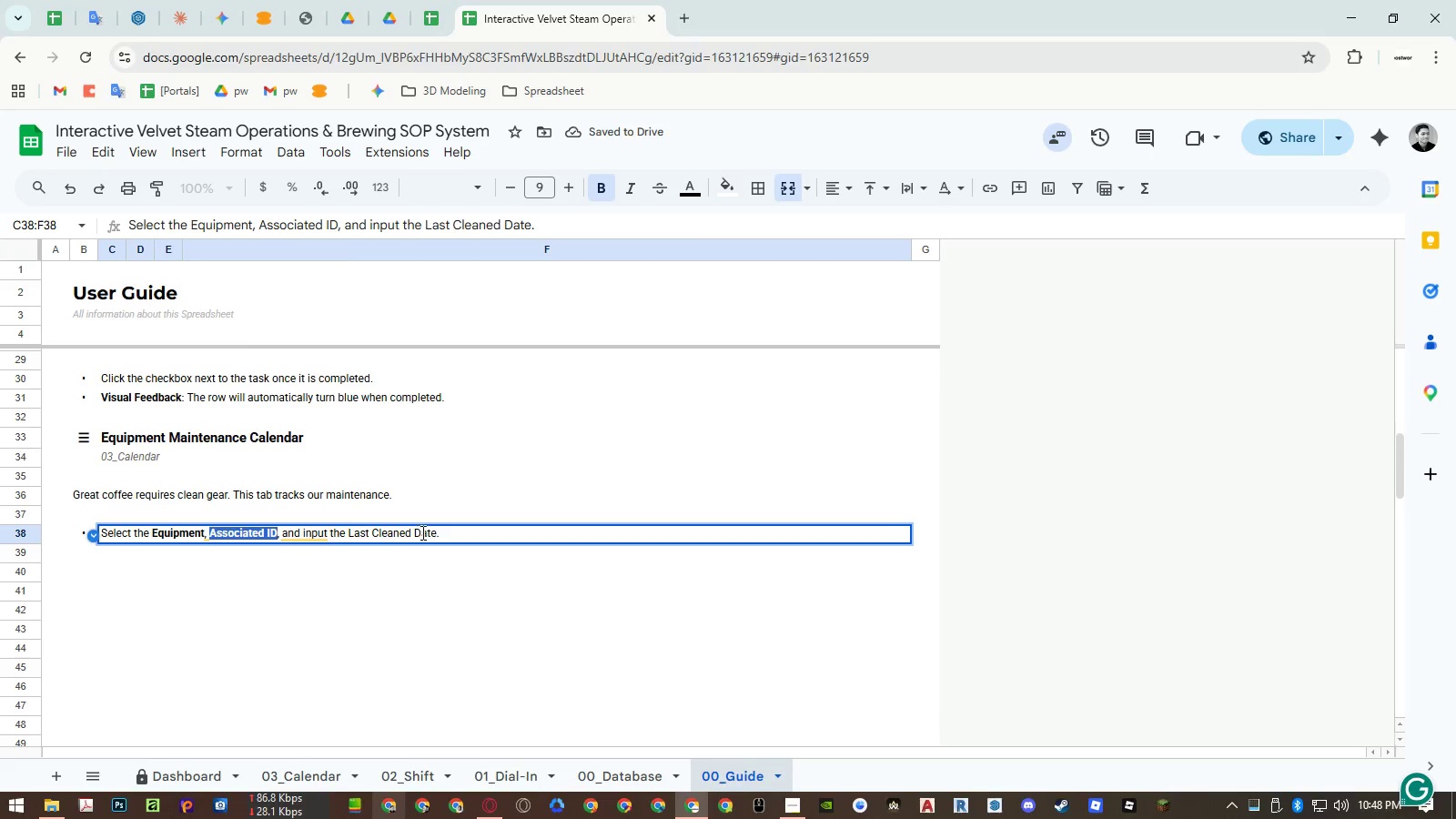 
left_click([422, 532])
 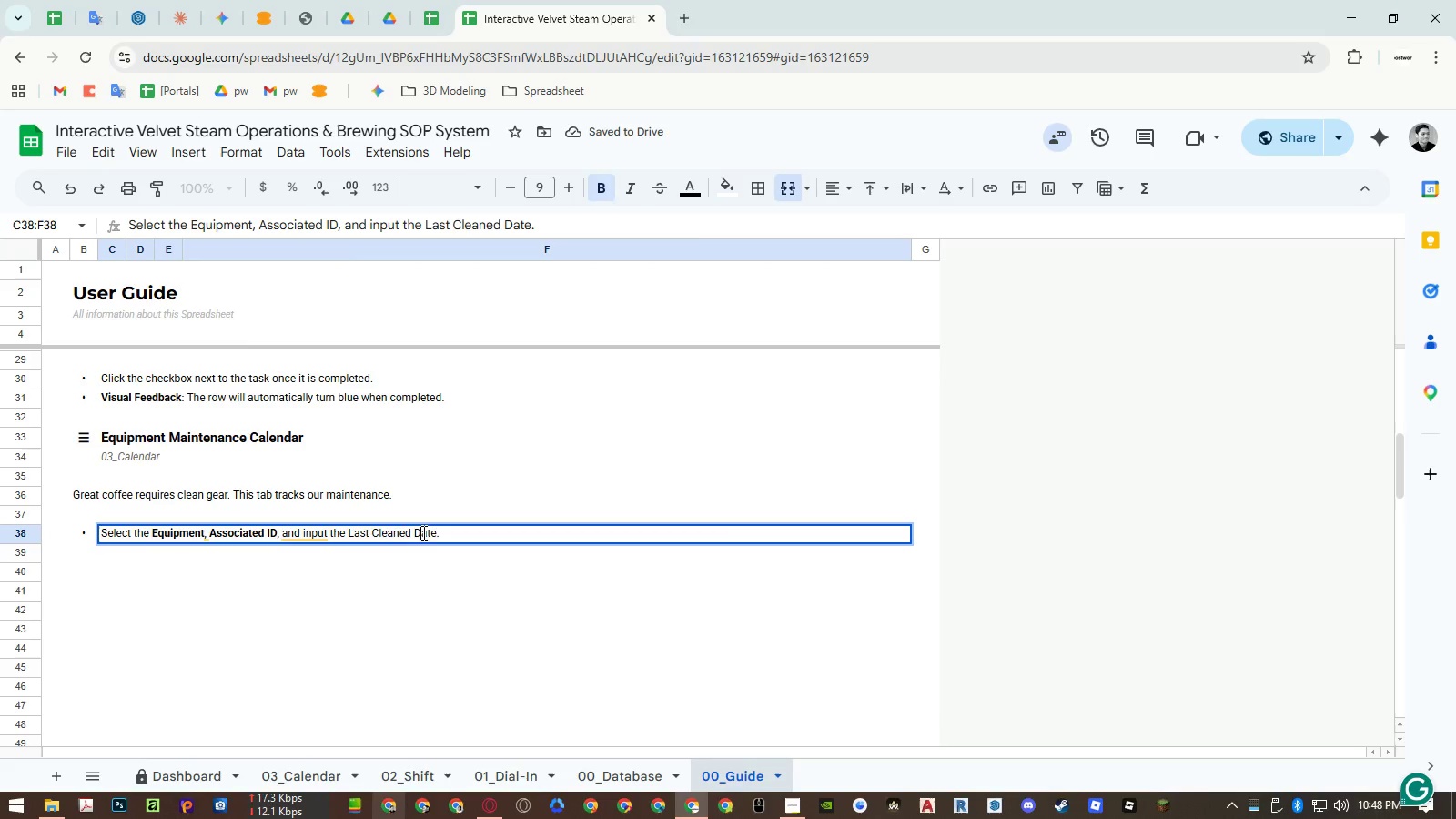 
left_click_drag(start_coordinate=[422, 532], to_coordinate=[359, 531])
 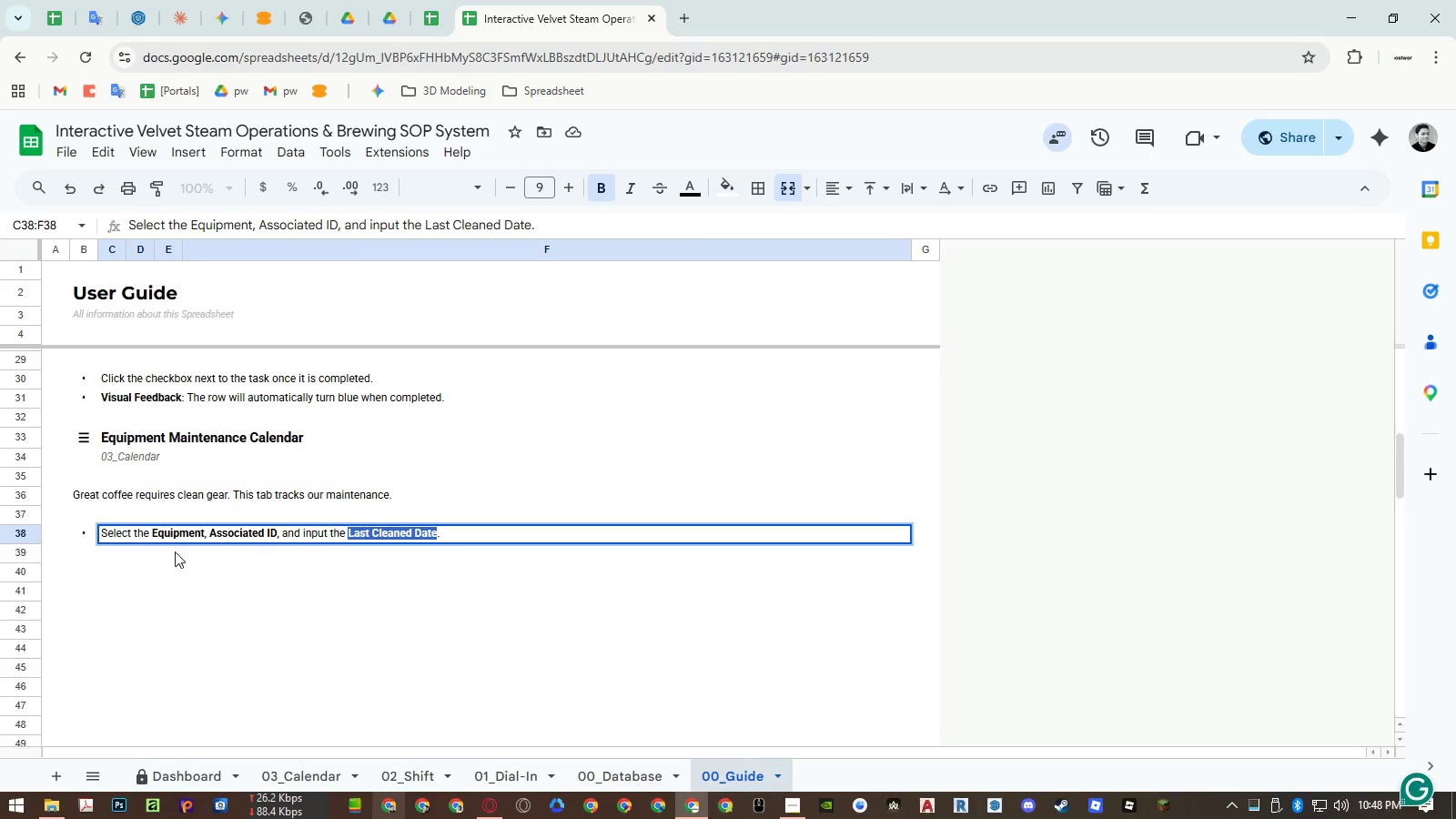 
key(Control+ControlLeft)
 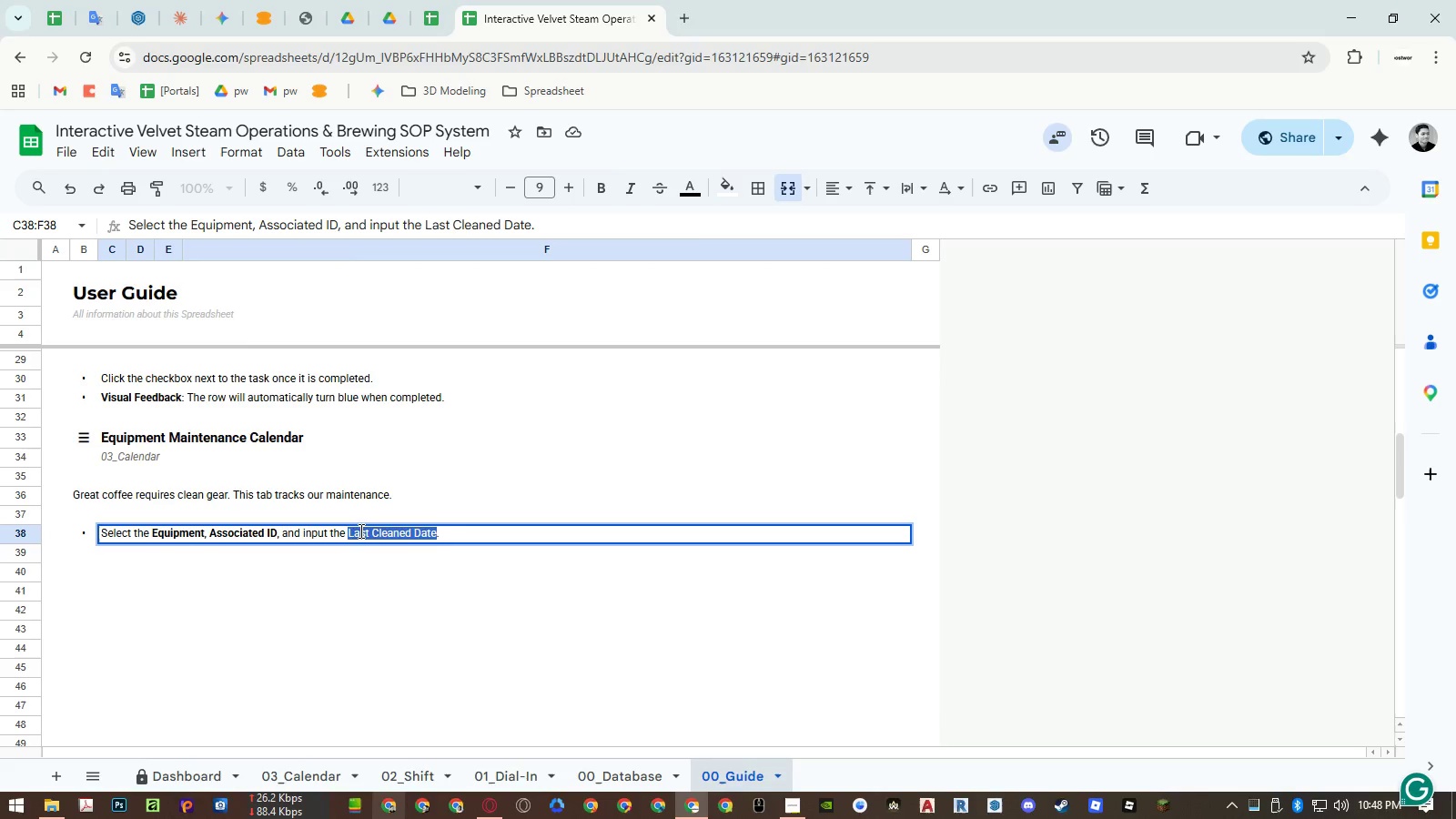 
key(Control+B)
 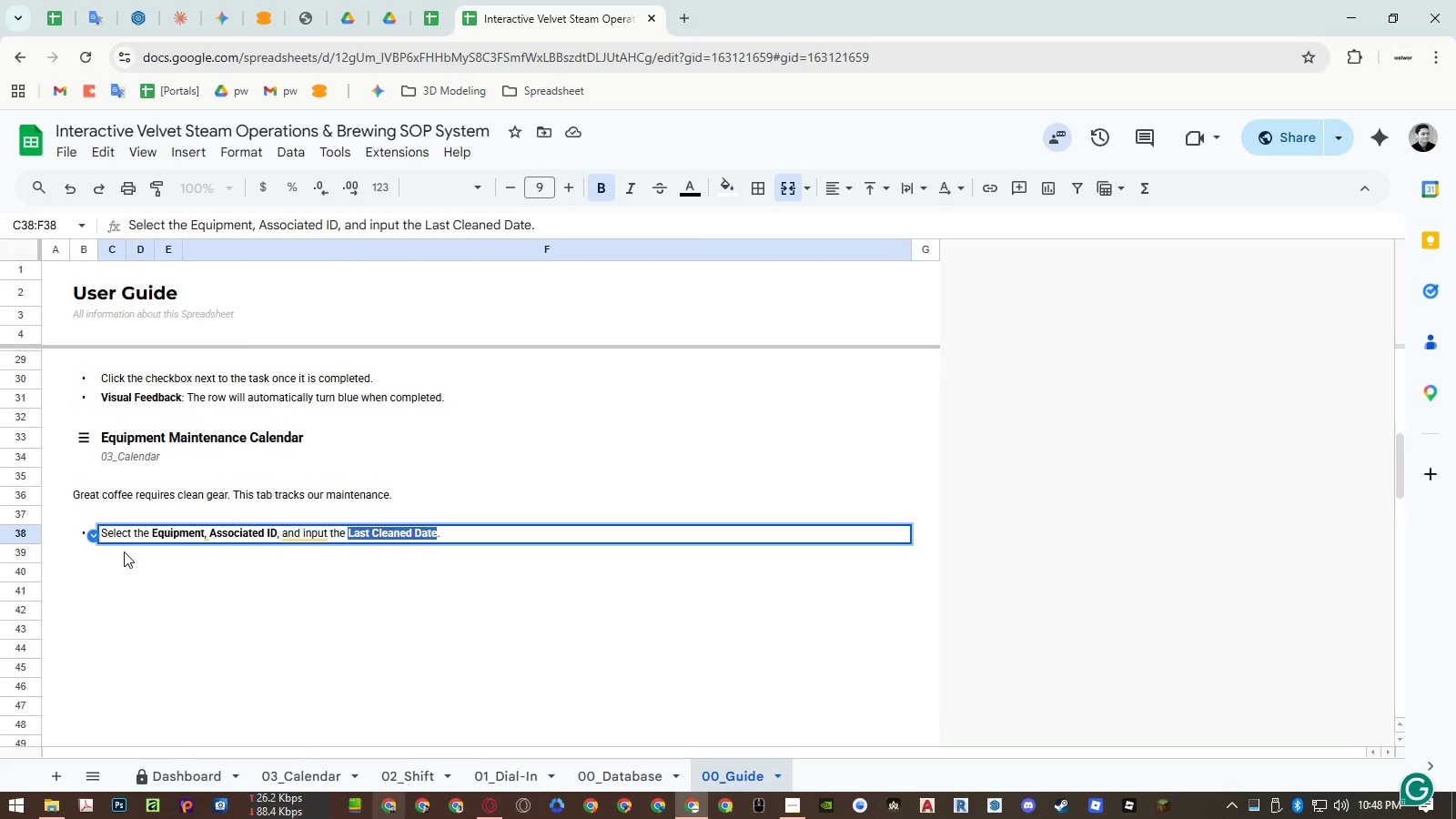 
left_click_drag(start_coordinate=[124, 551], to_coordinate=[108, 537])
 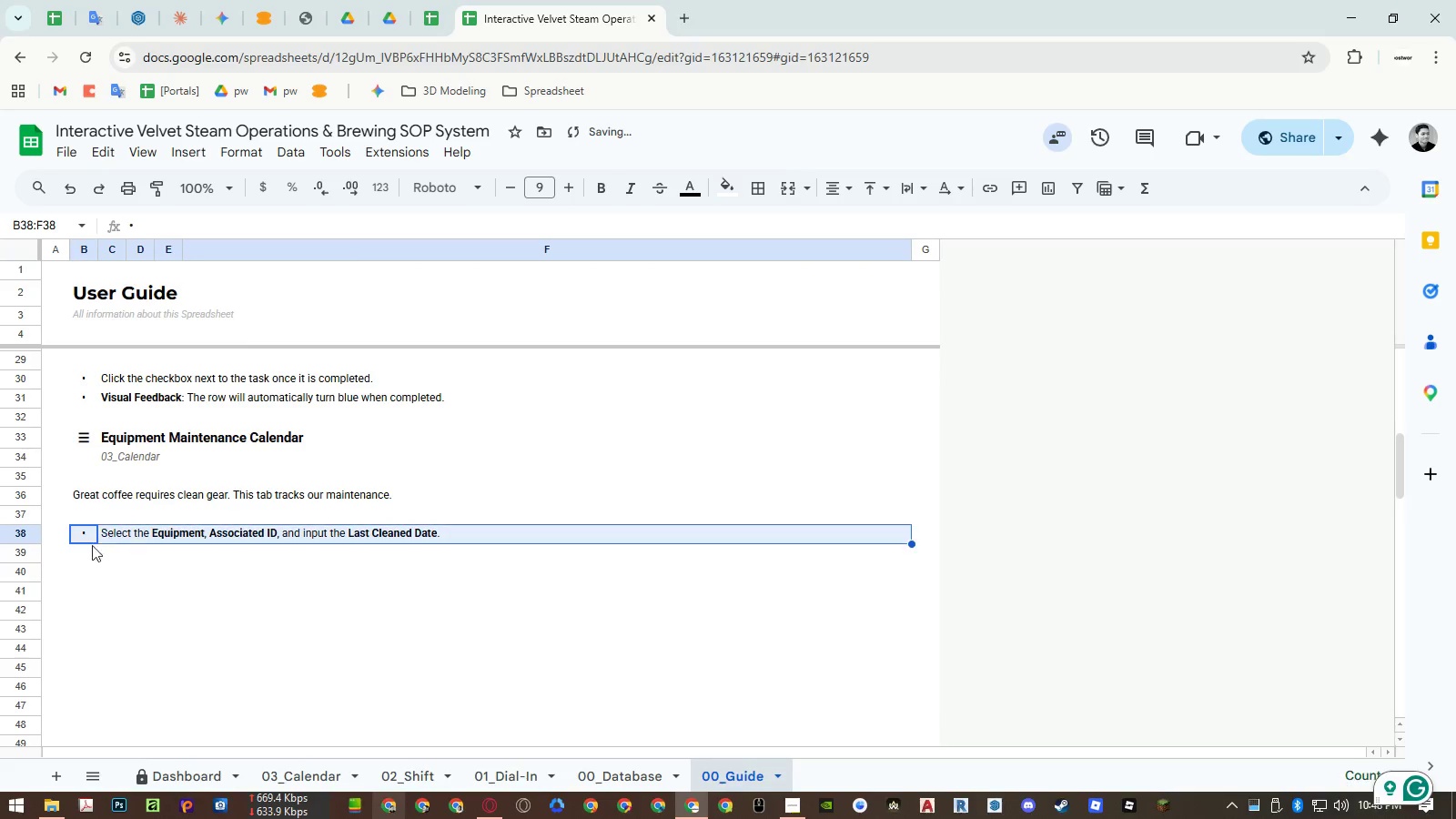 
key(Control+ControlLeft)
 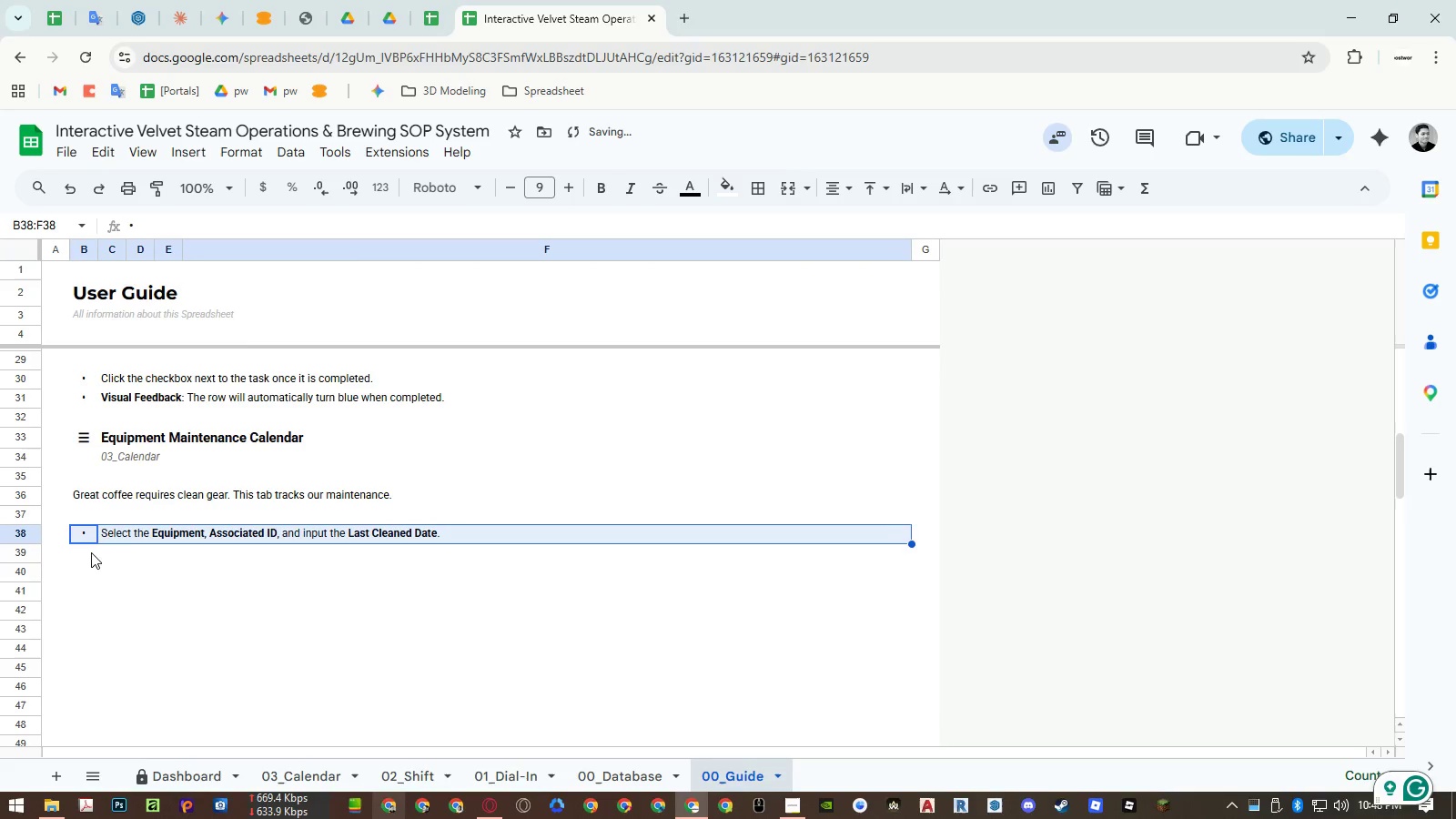 
key(Control+C)
 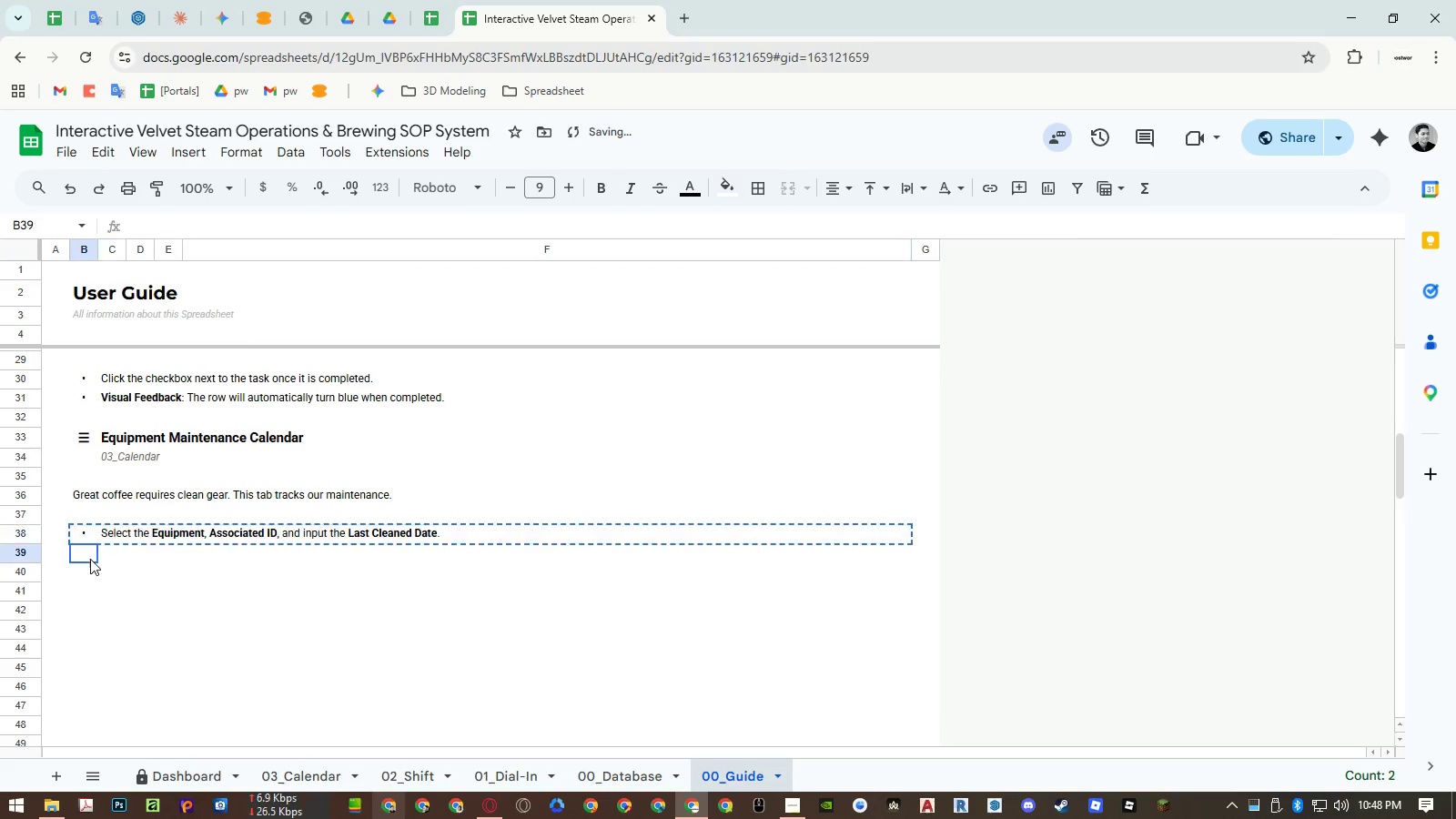 
key(Control+ControlLeft)
 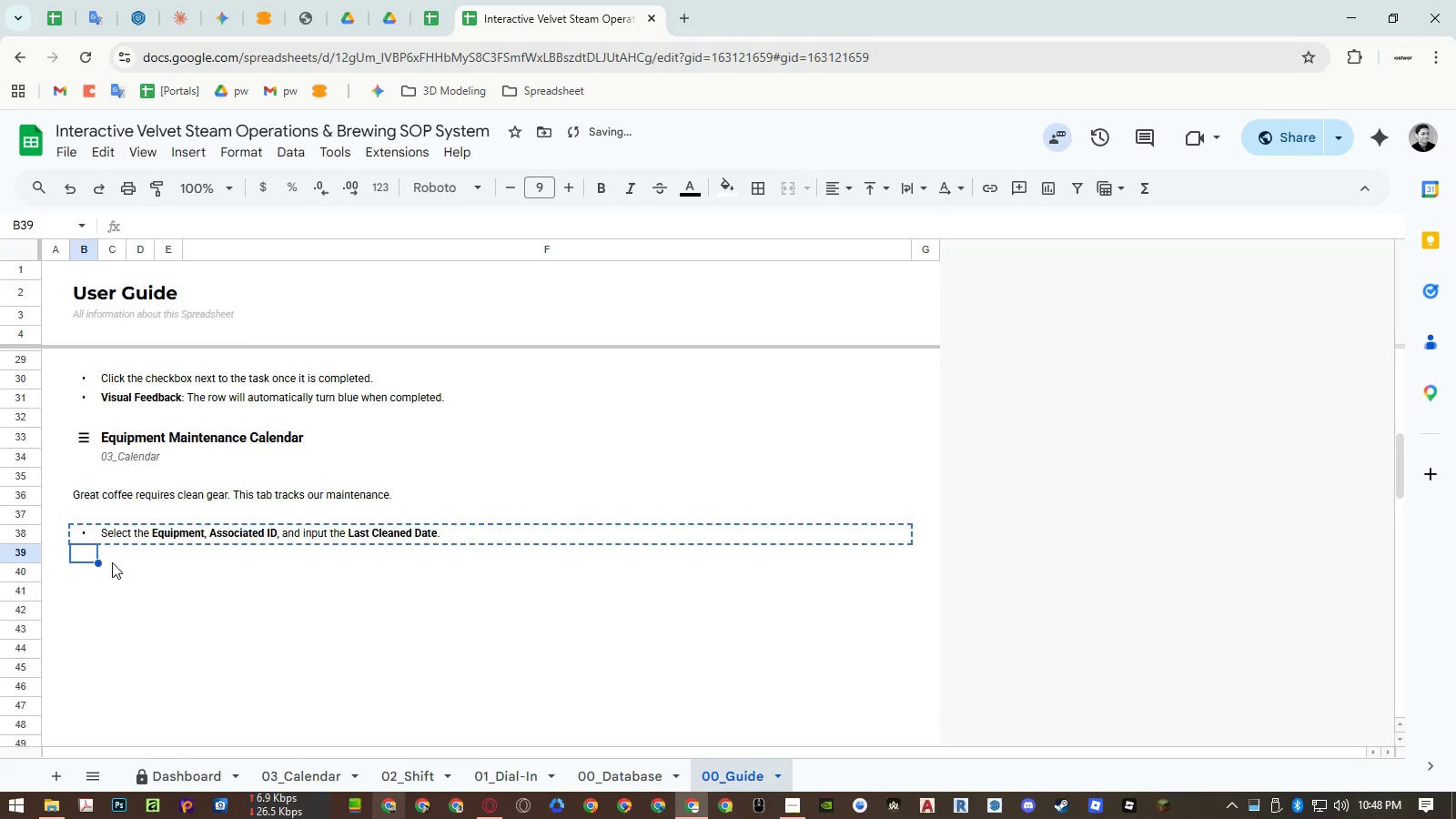 
key(Control+V)
 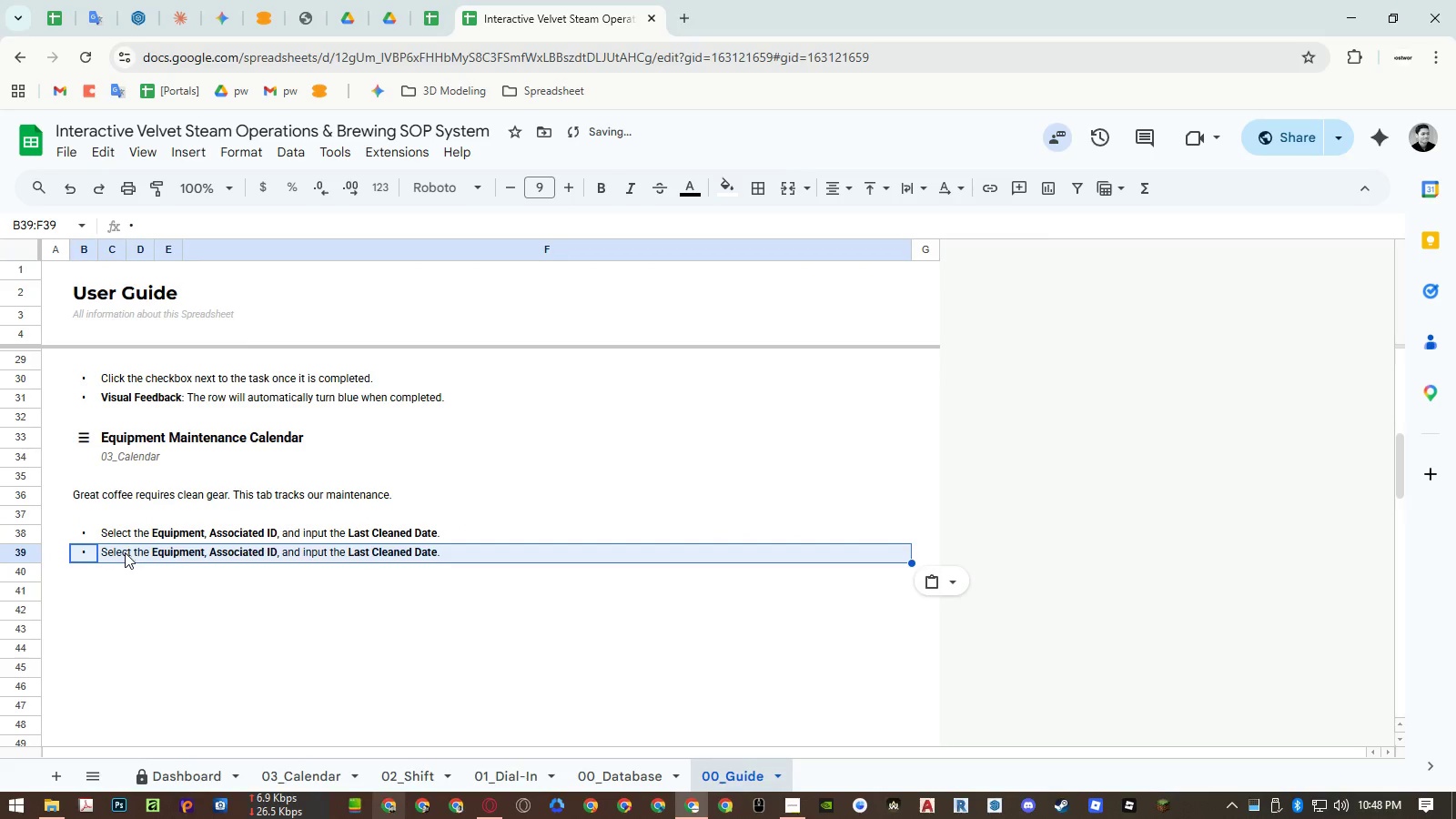 
left_click([125, 552])
 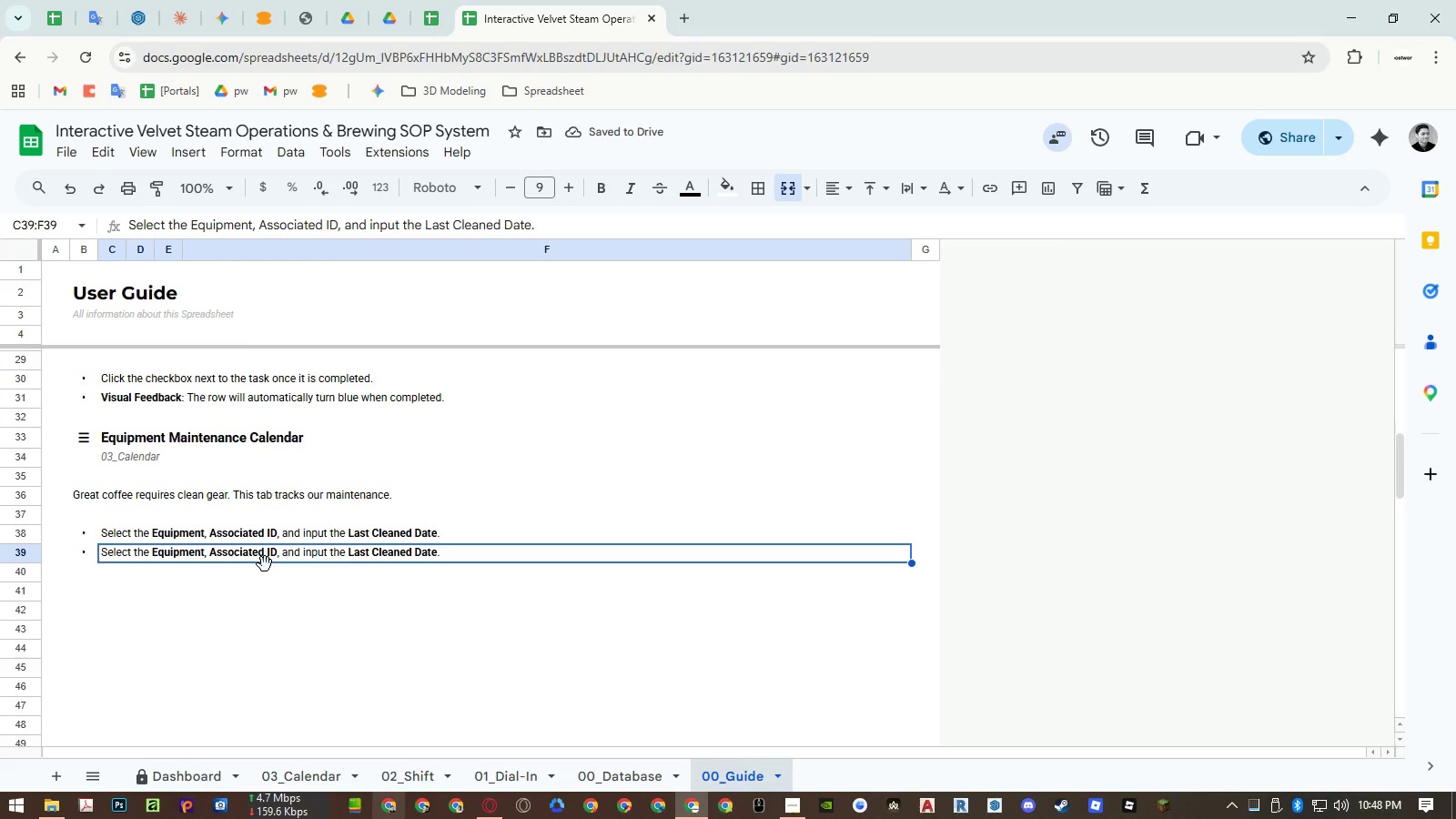 
type(For the date, you can enter =)
key(Backspace)
type(formula )
 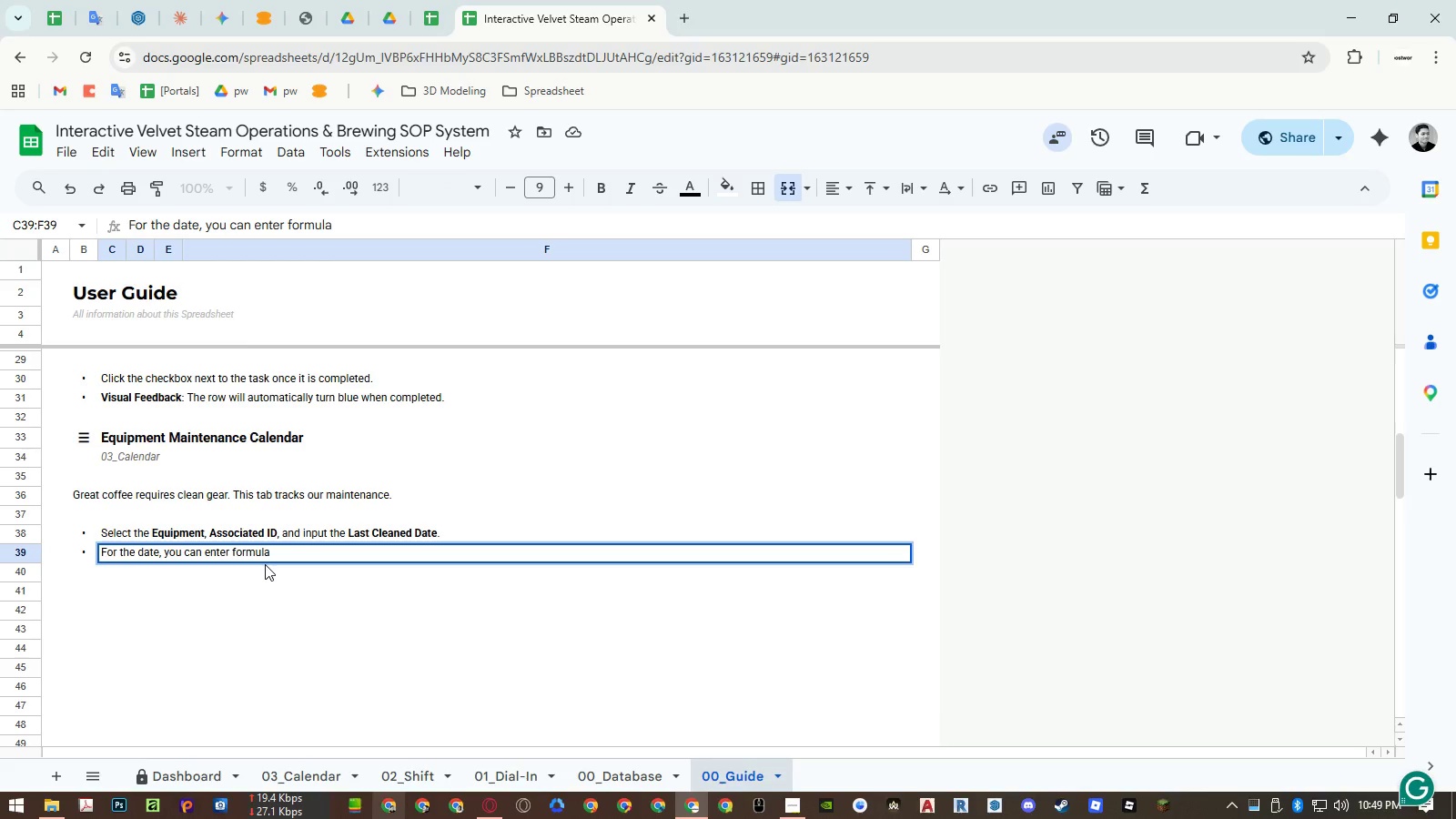 
hold_key(key=Backspace, duration=0.86)
 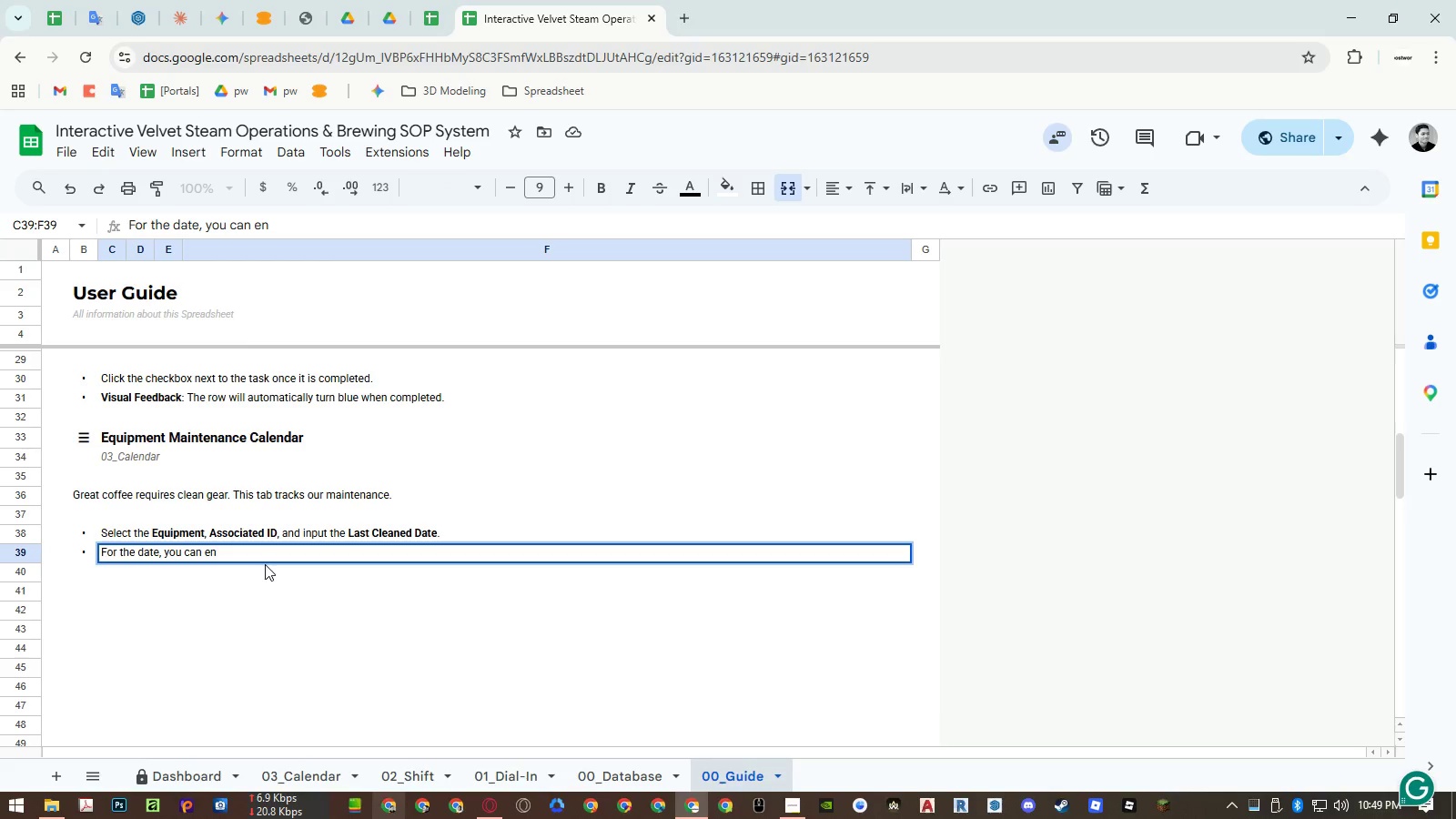 
key(Backspace)
key(Backspace)
type(input od)
key(Backspace)
key(Backspace)
type(today when you backflush the machine today.)
 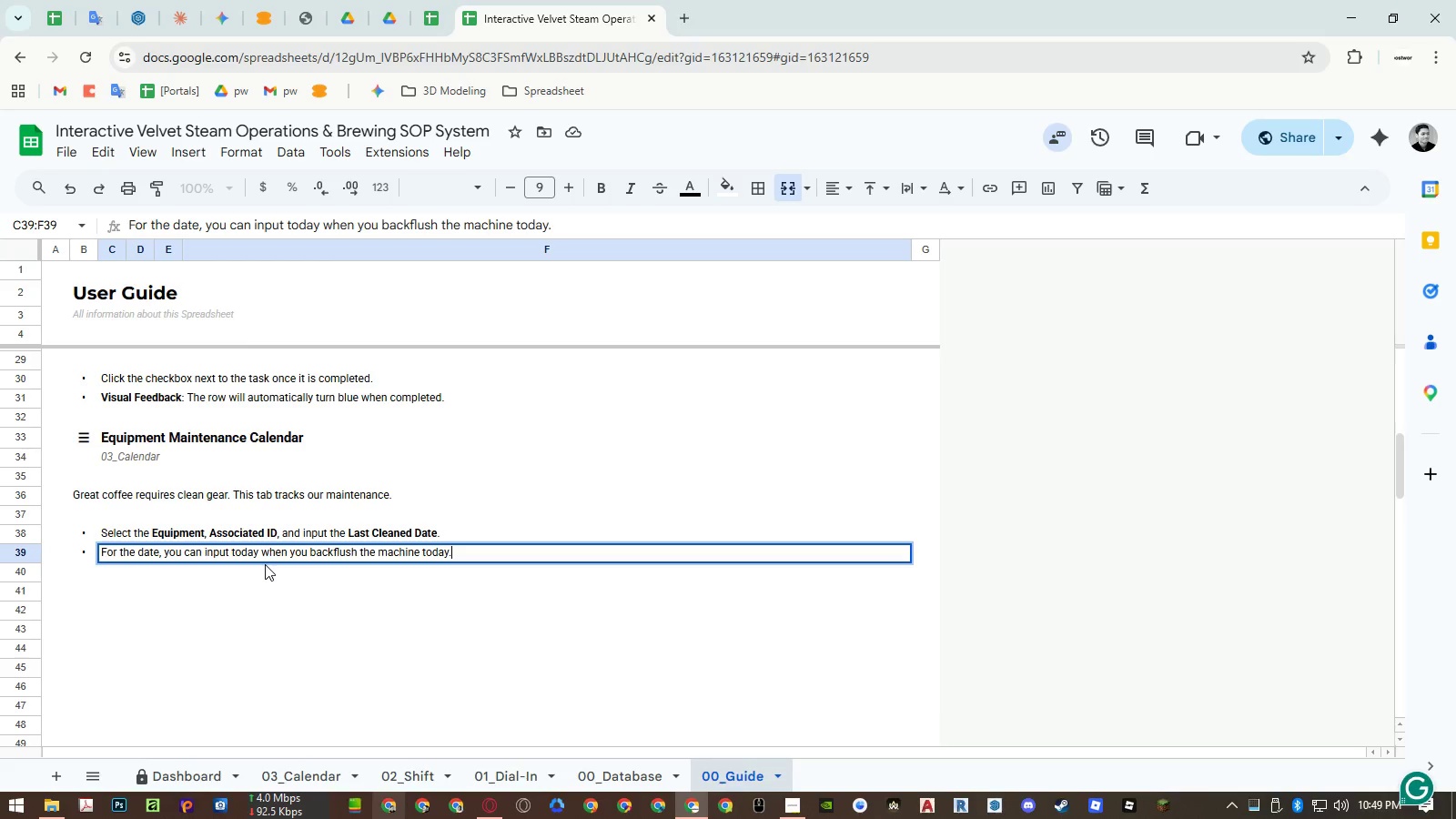 
hold_key(key=Enter, duration=27.05)
 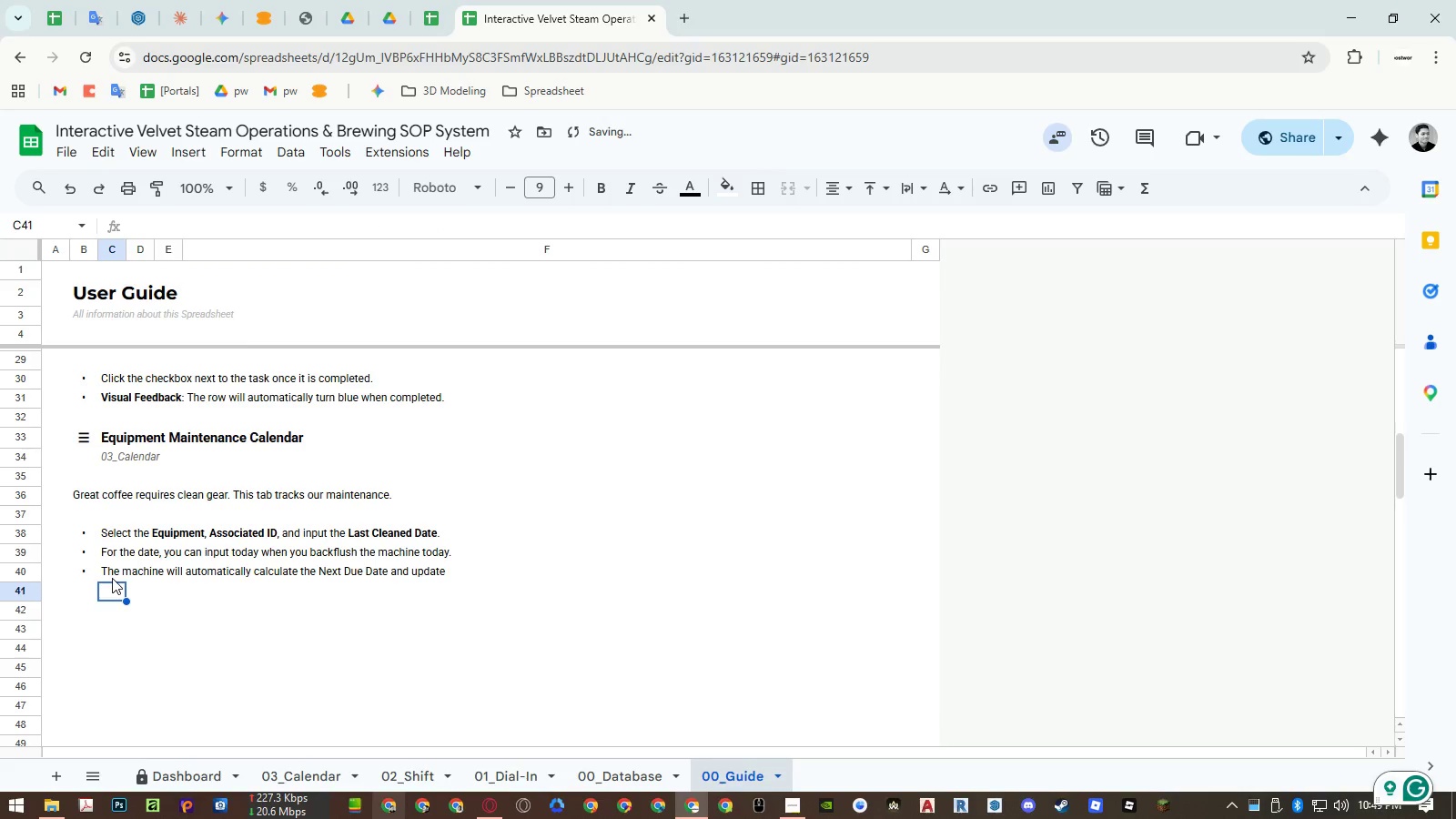 
left_click_drag(start_coordinate=[87, 558], to_coordinate=[102, 555])
 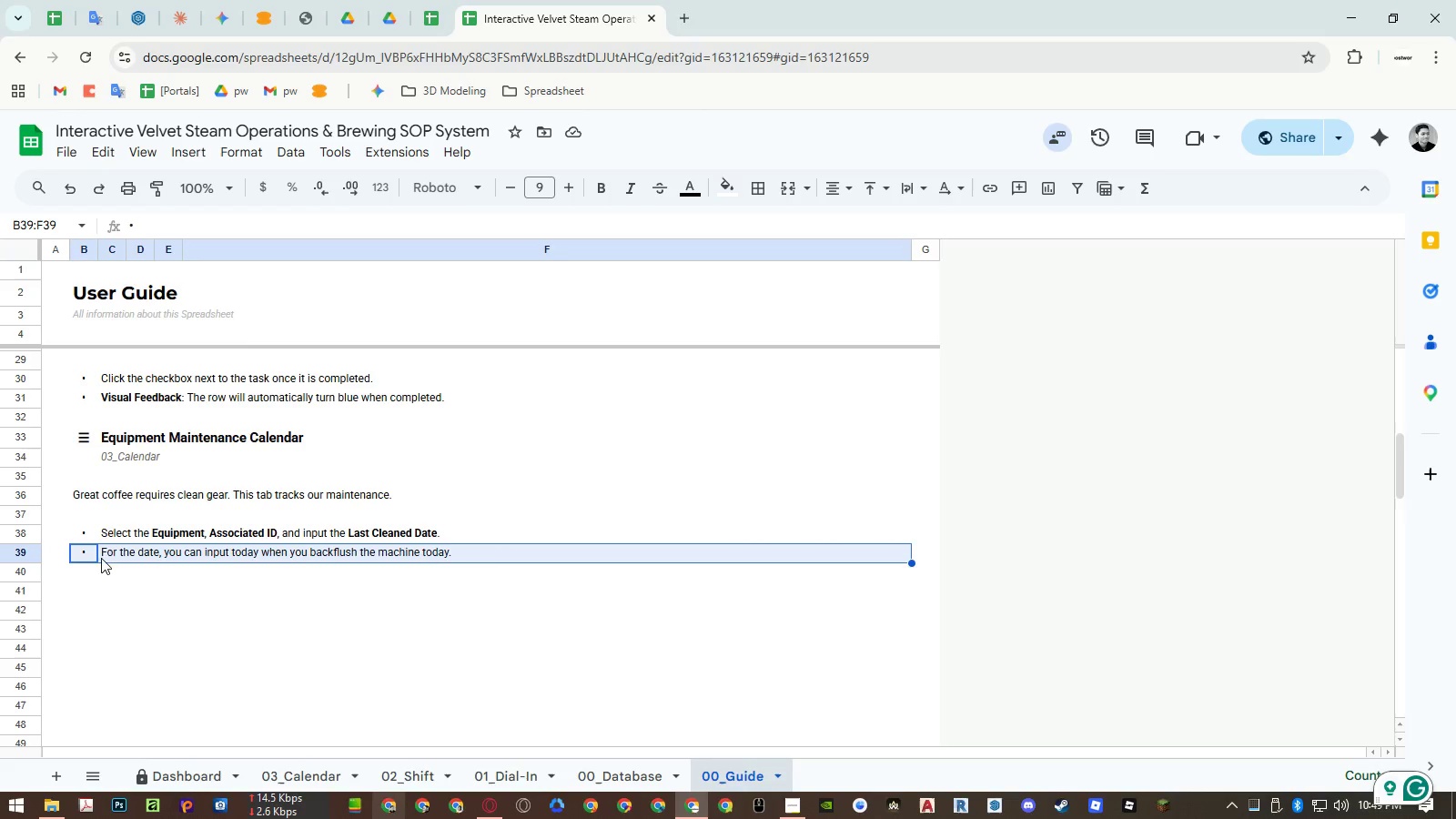 
key(Control+ControlLeft)
 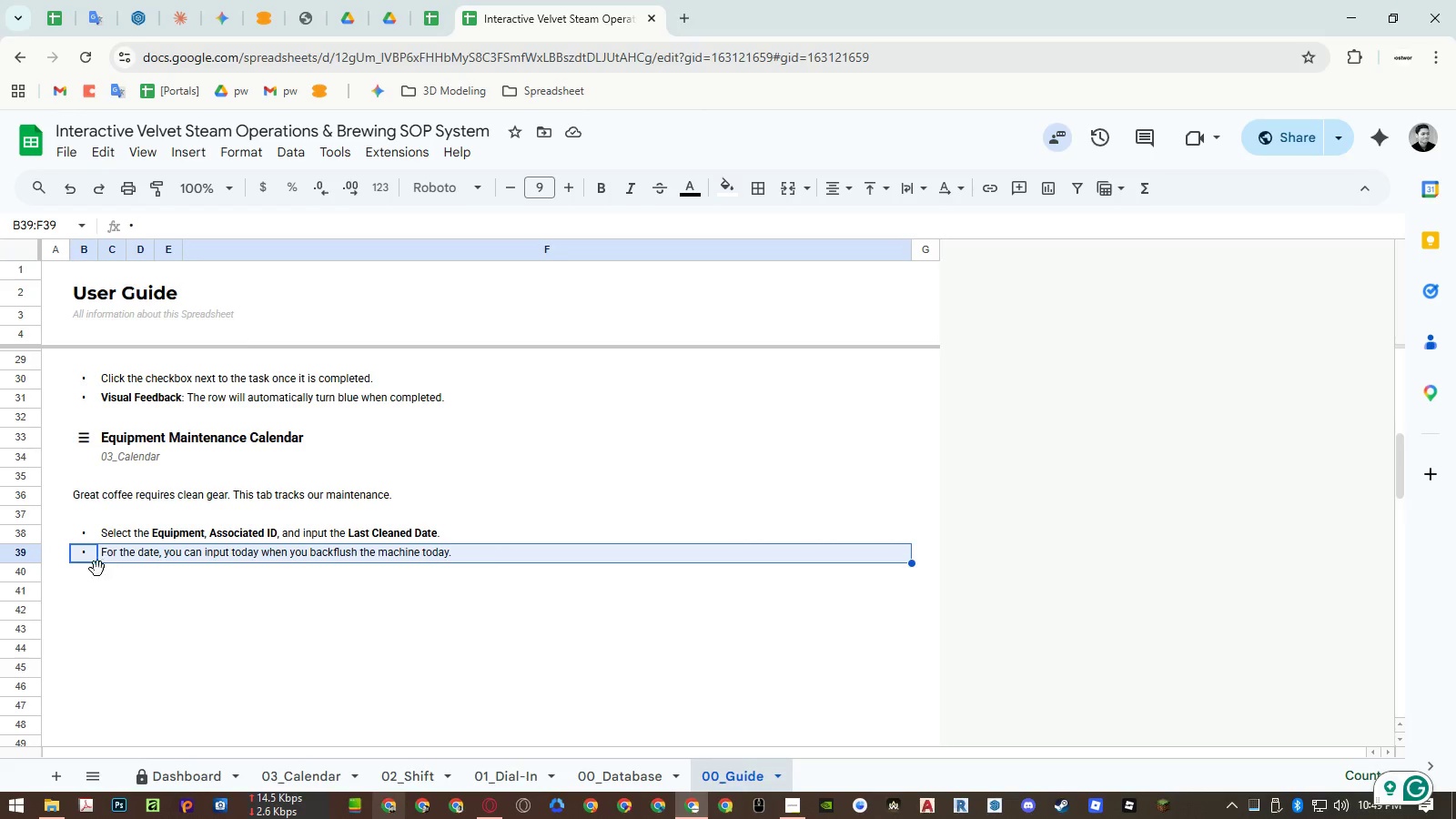 
key(Control+C)
 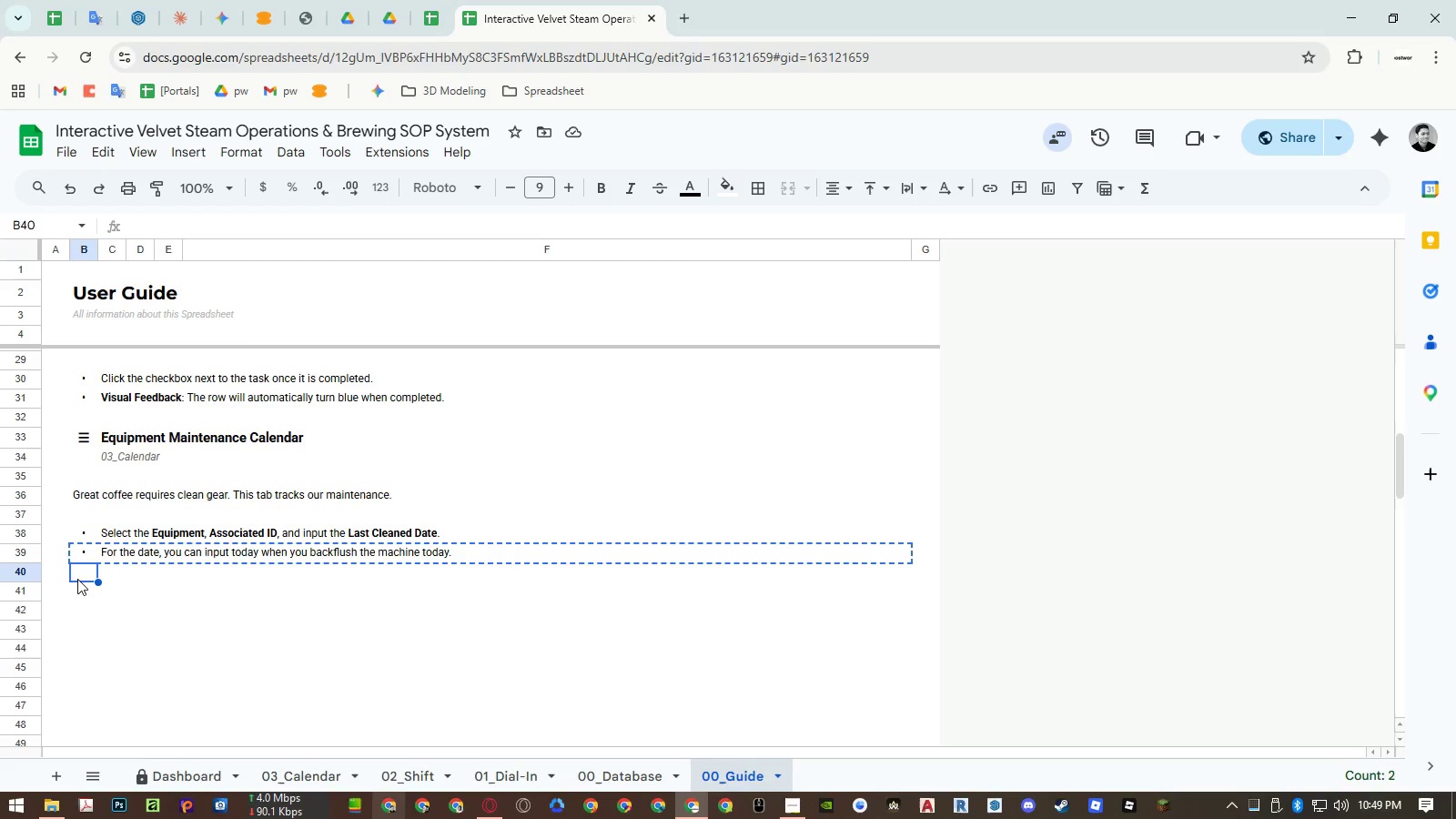 
key(Control+ControlLeft)
 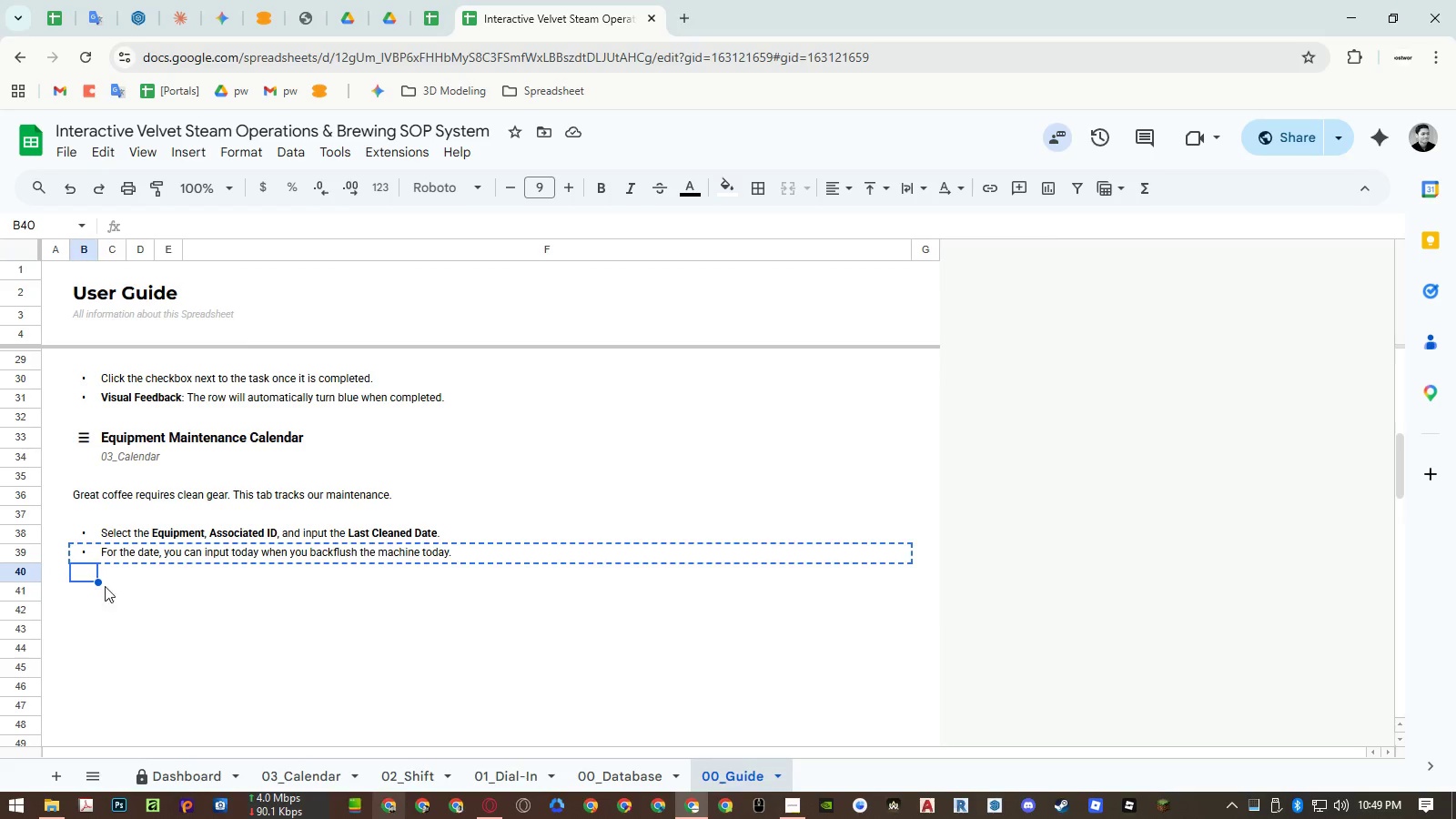 
key(Control+V)
 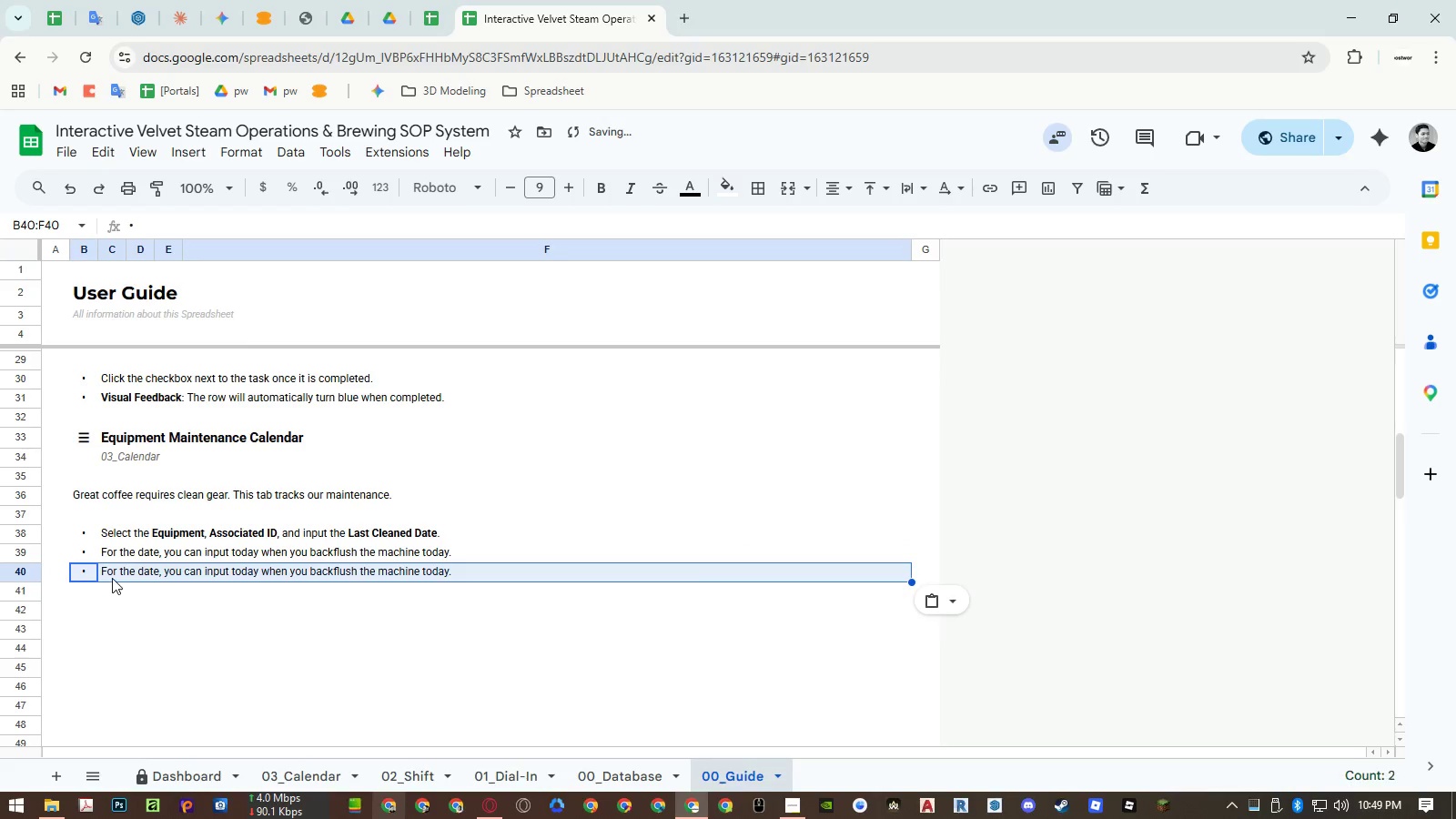 
left_click([112, 578])
 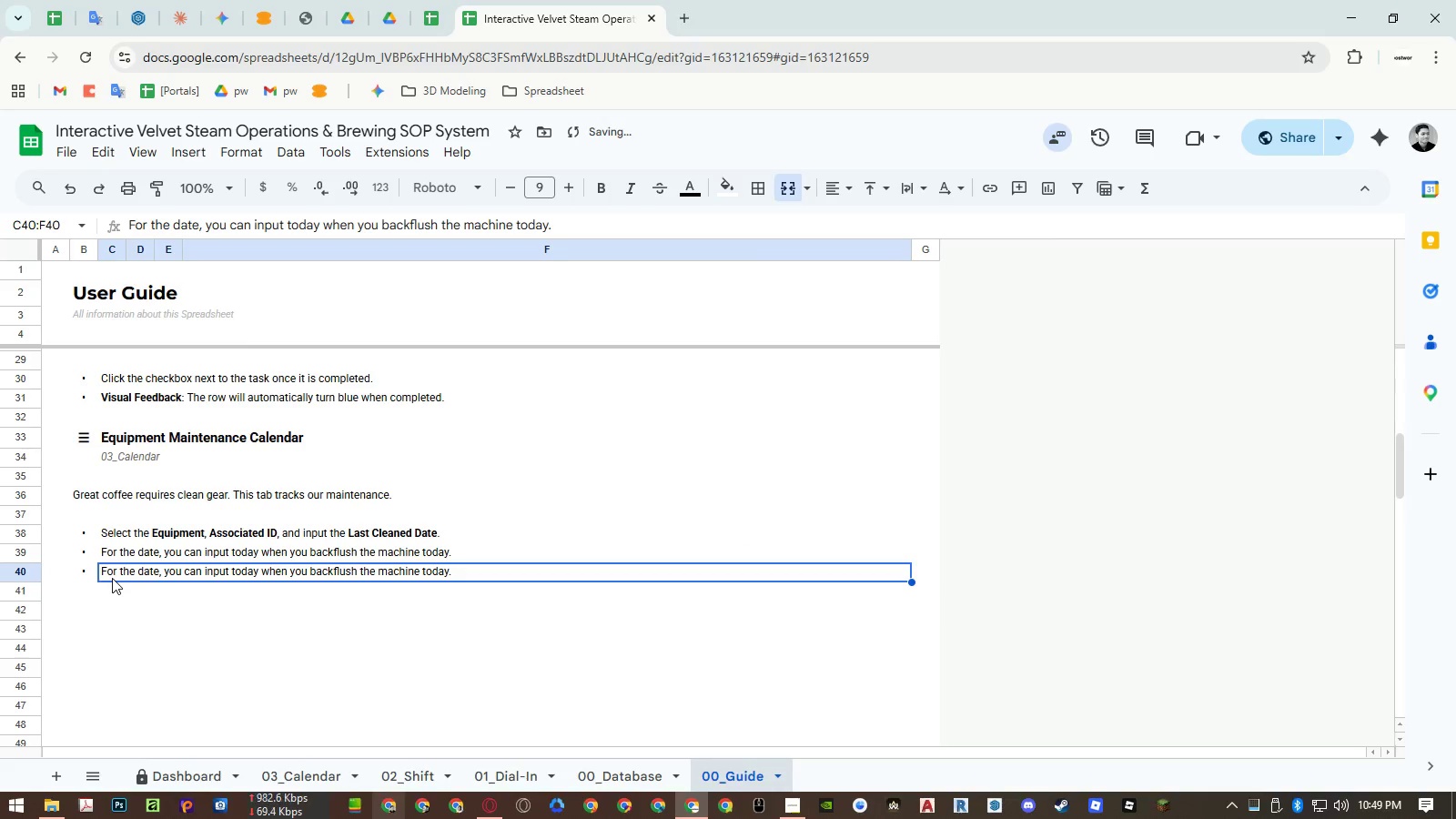 
type(The machine will automatically calculate theNextDue Date and update)
 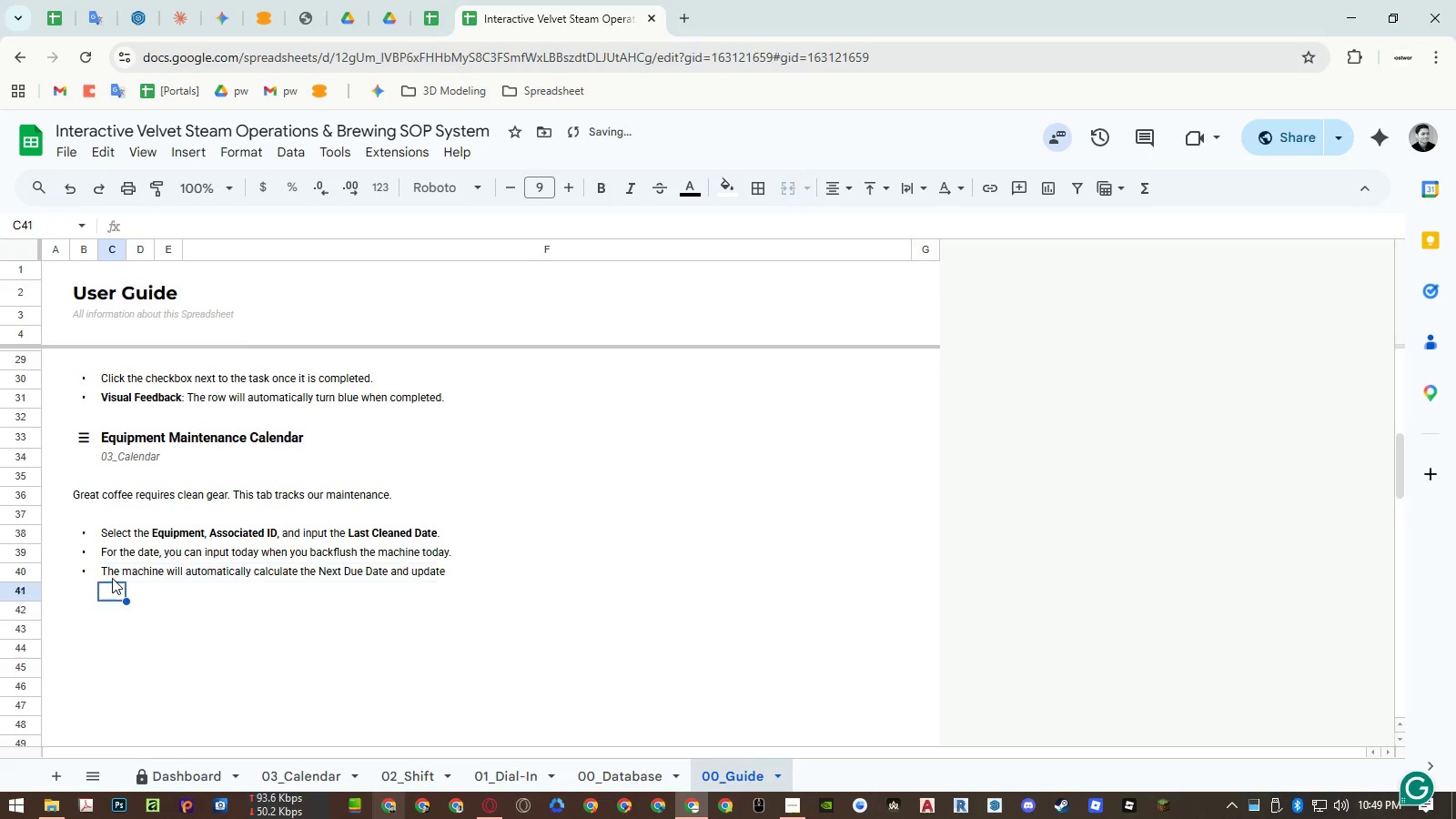 
left_click([320, 776])
 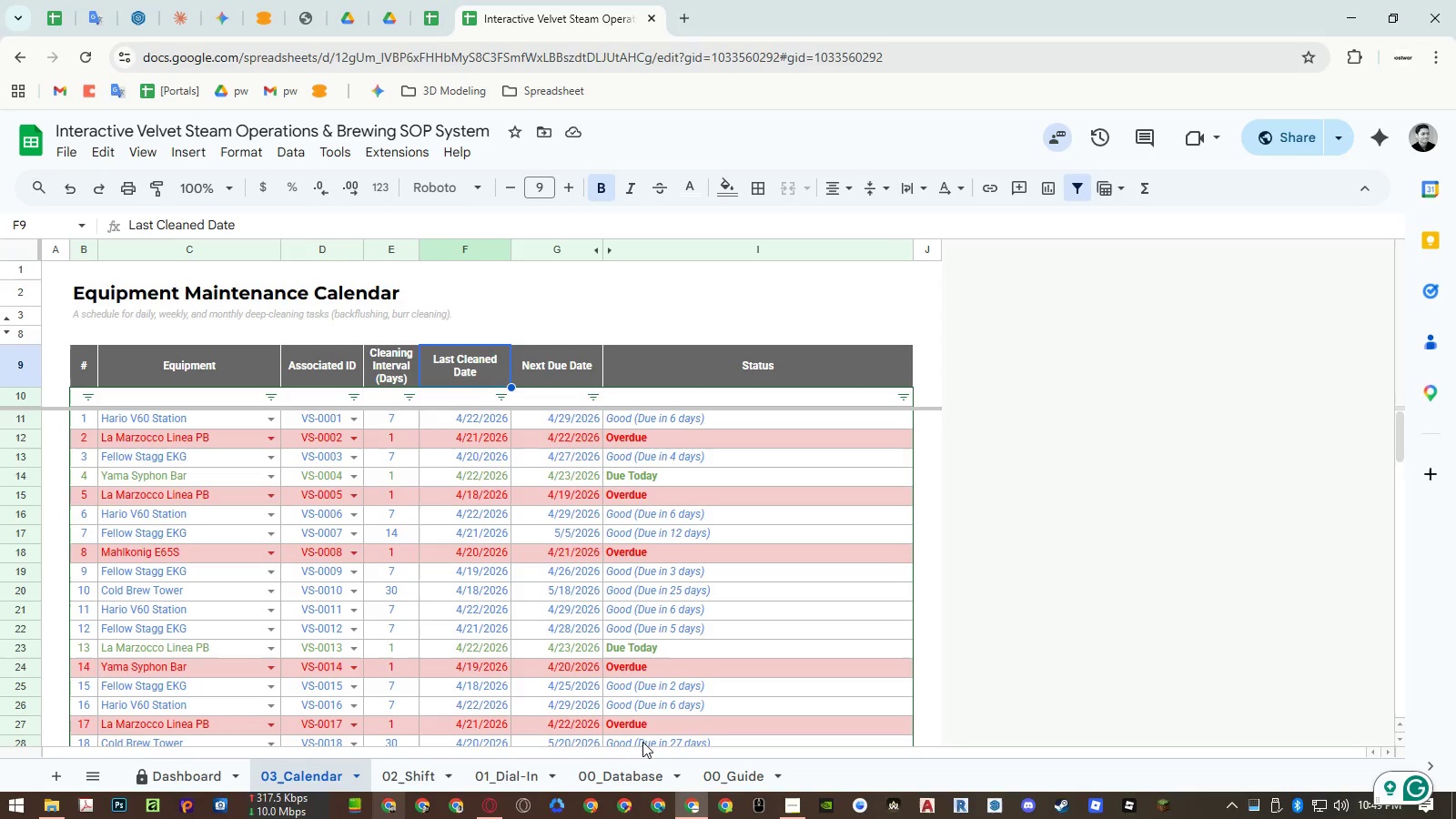 
wait(9.38)
 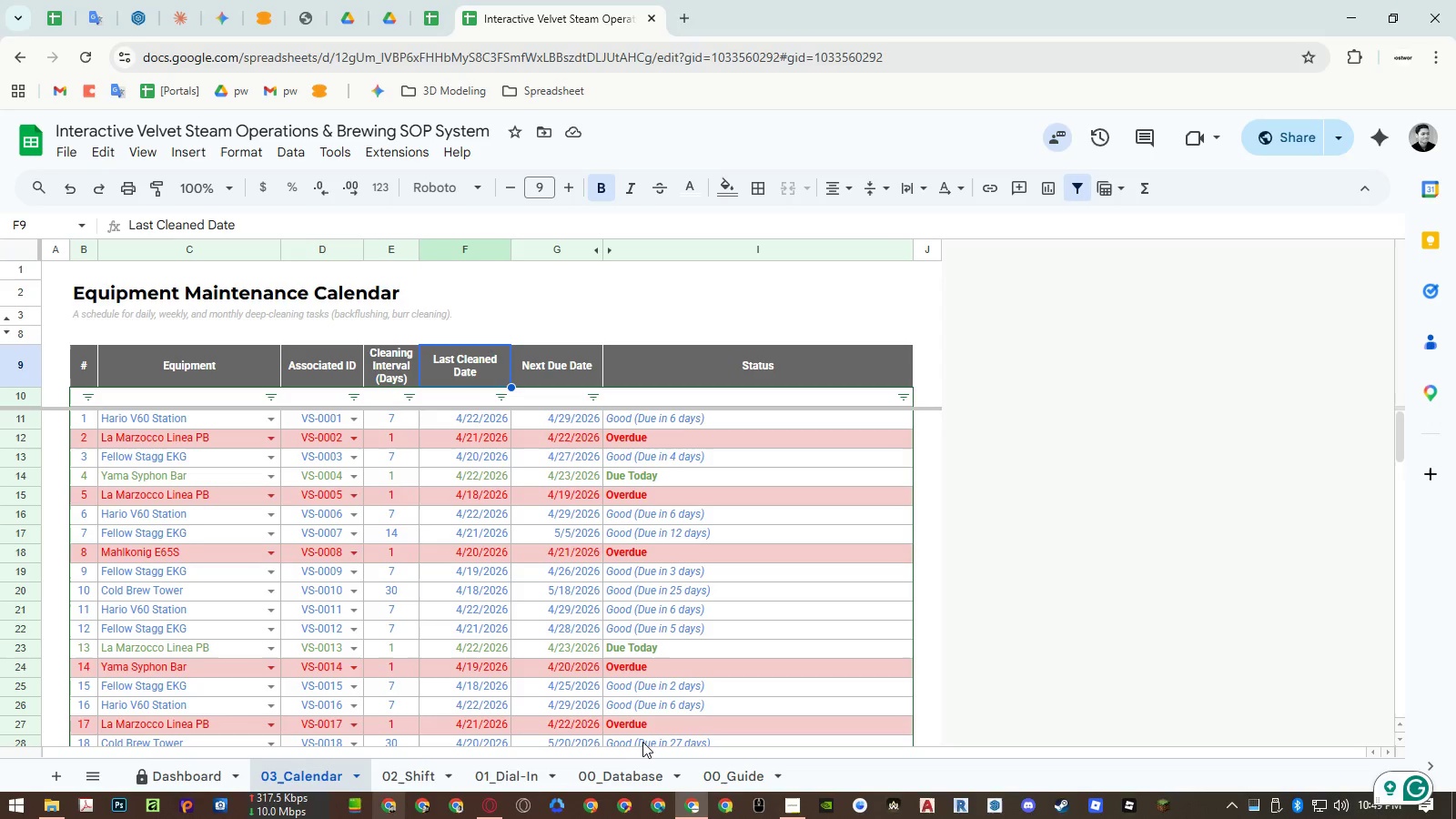 
left_click([724, 769])
 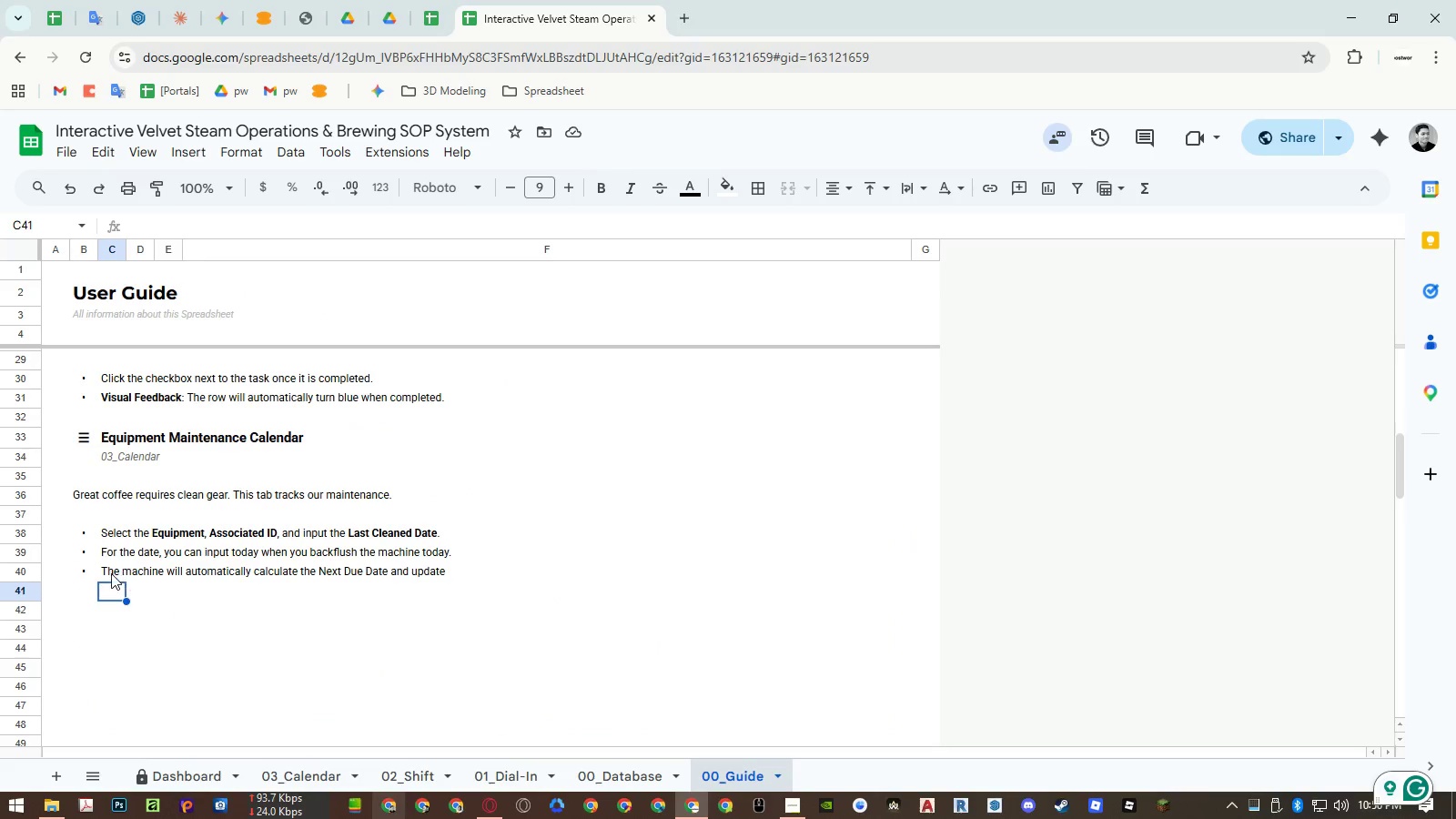 
double_click([111, 572])
 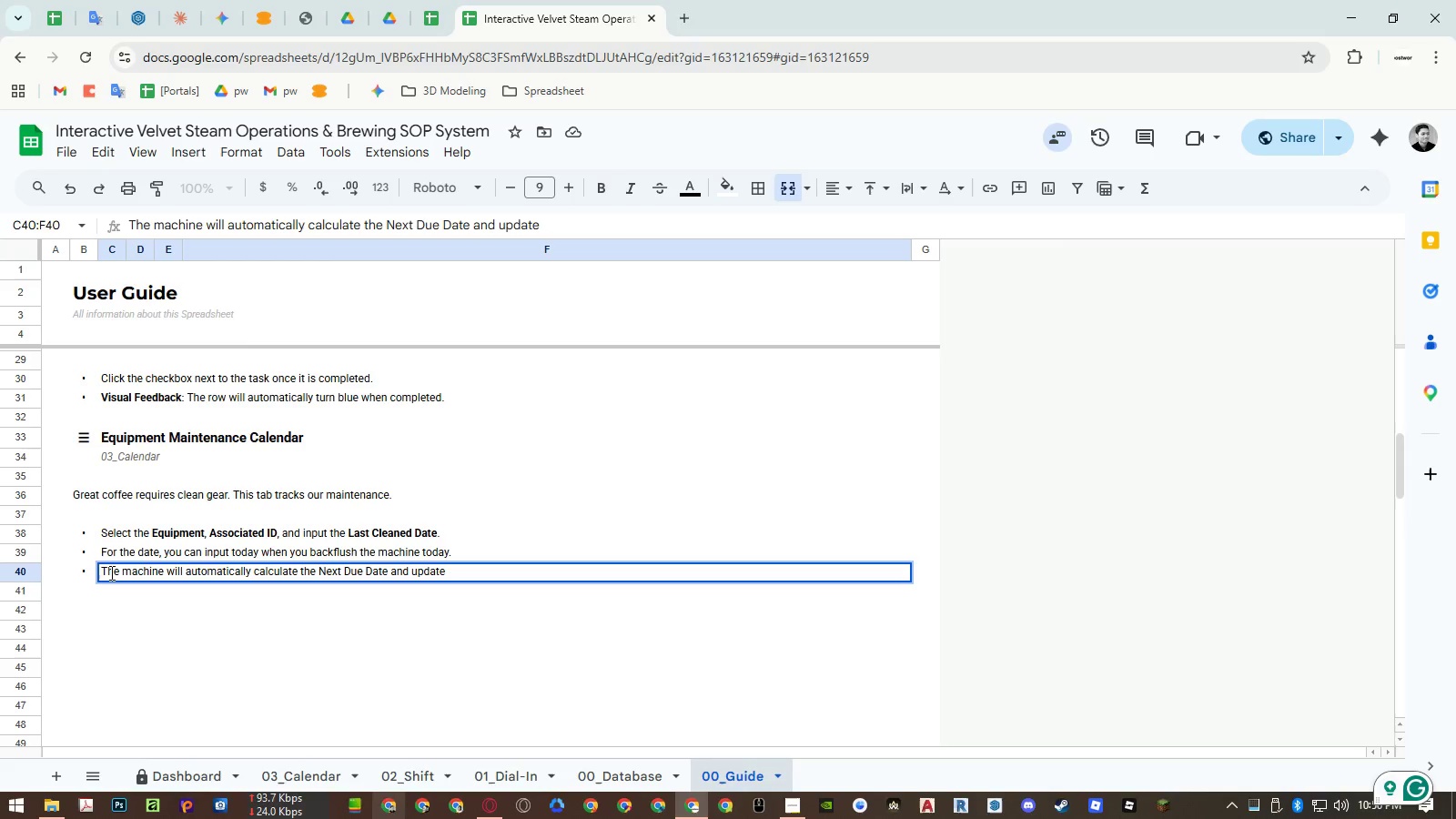 
type( te)
key(Backspace)
type(he Status to )
 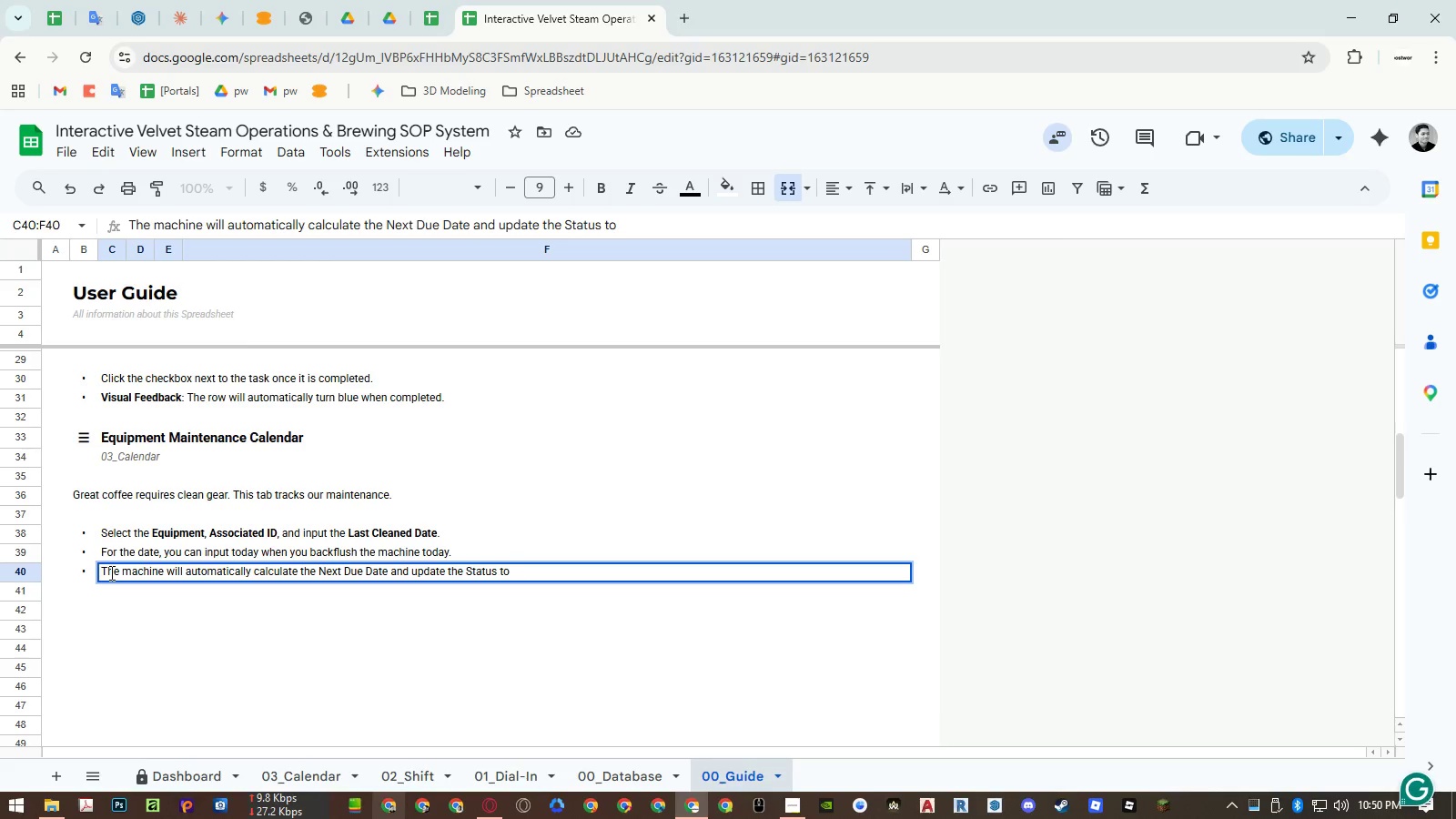 
hold_key(key=ShiftLeft, duration=0.5)
 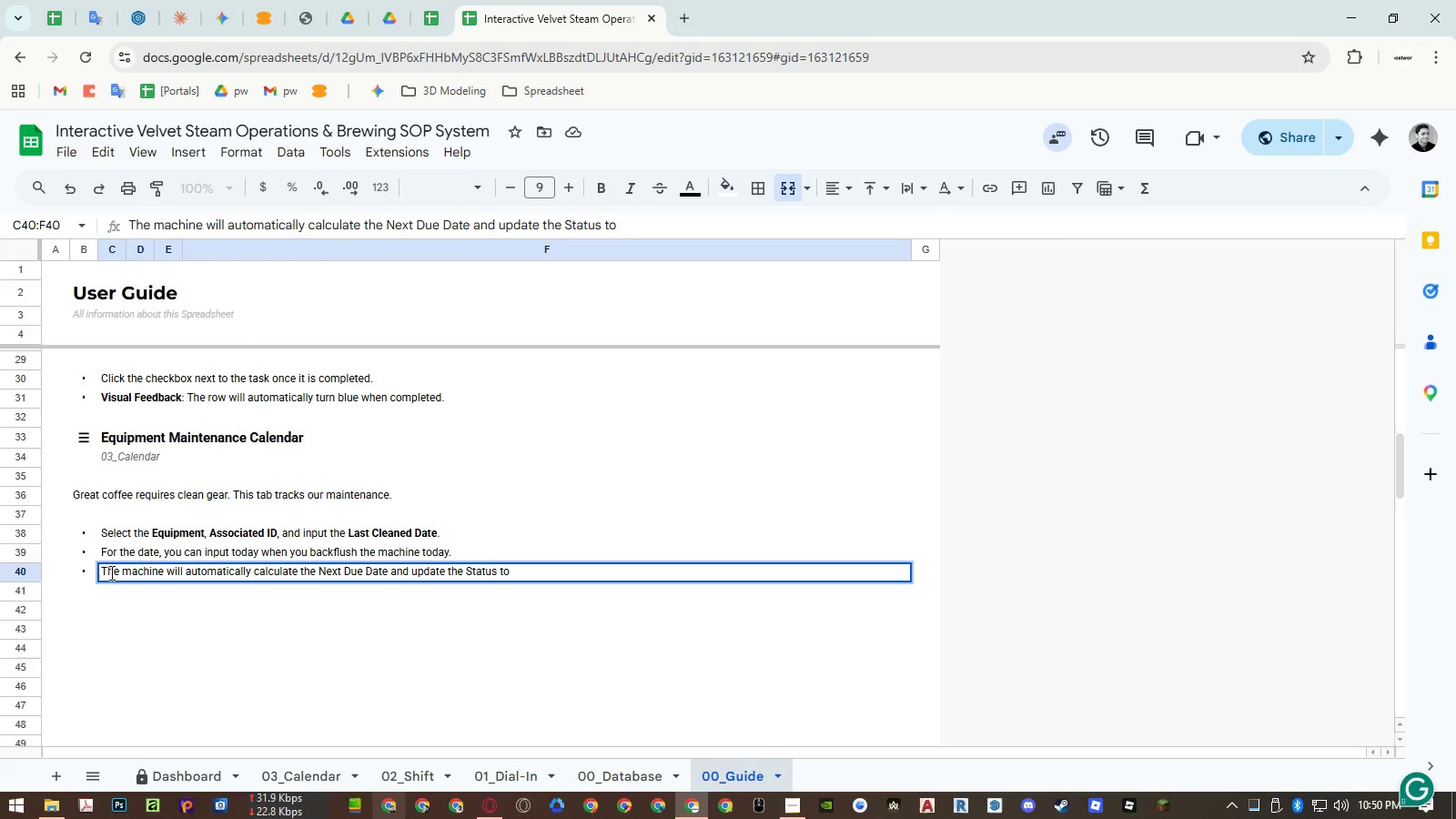 
type("Good)
 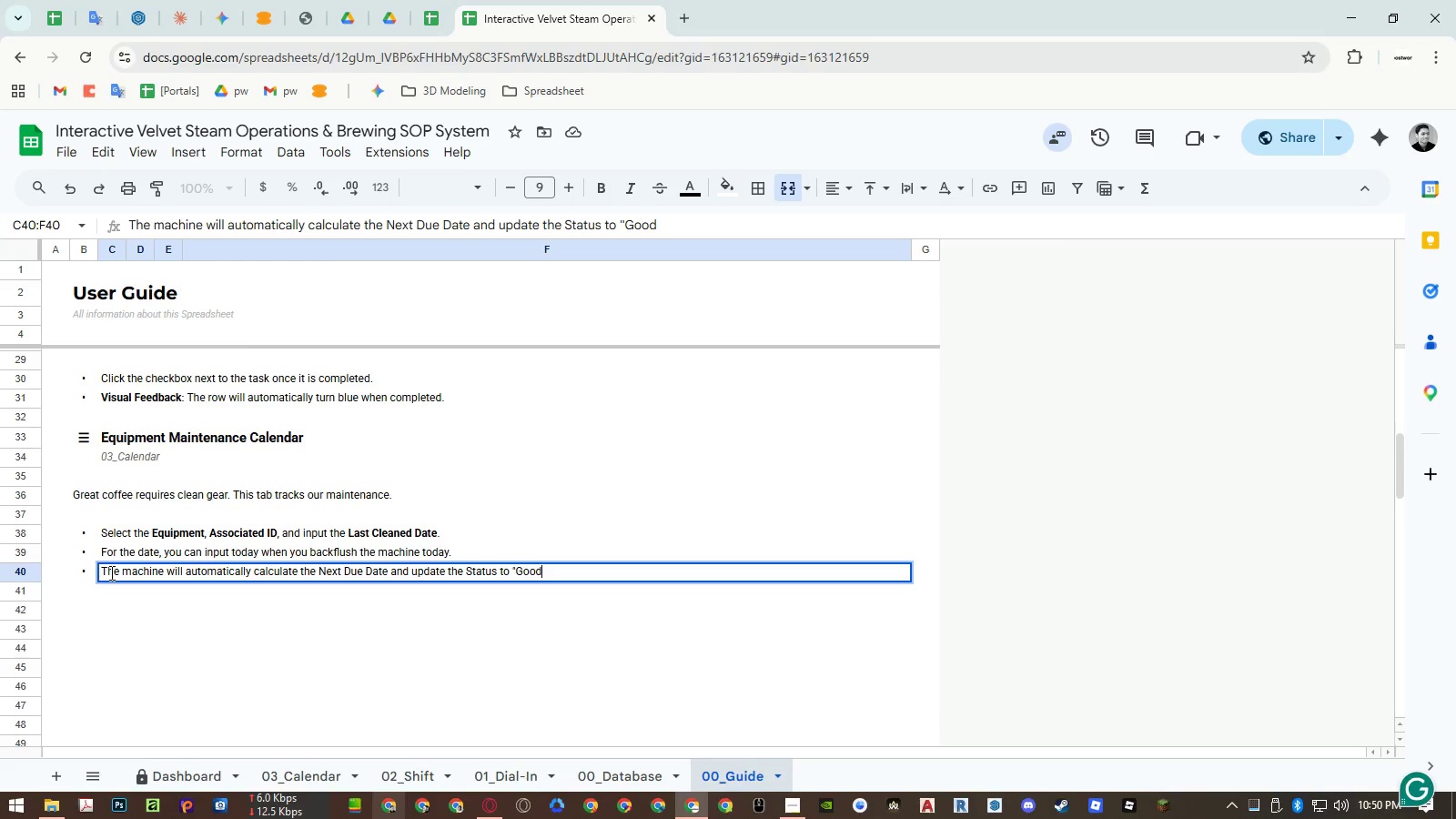 
type(, due in...", )
 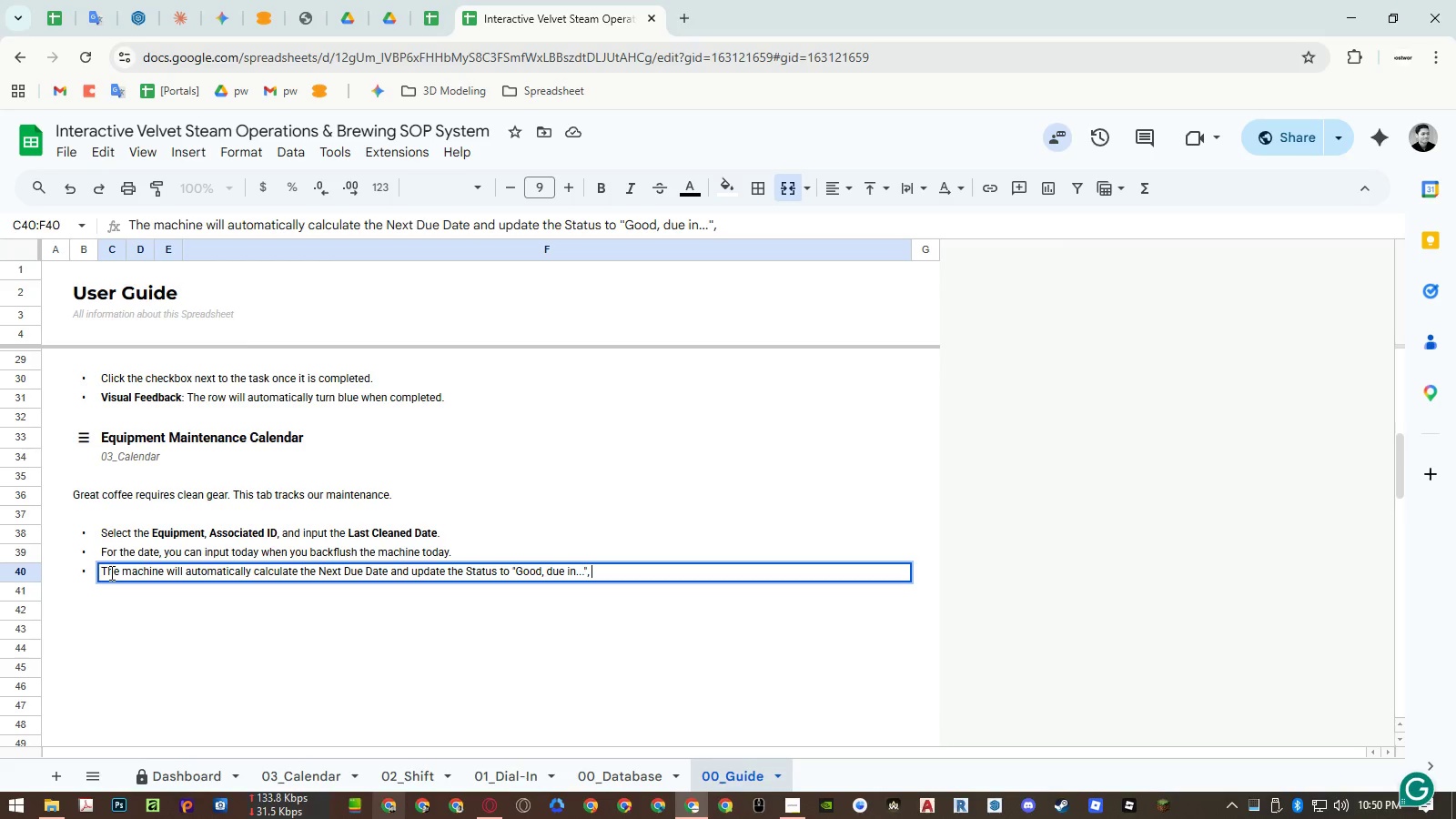 
type("DUE Today"< or "Overdue">)
 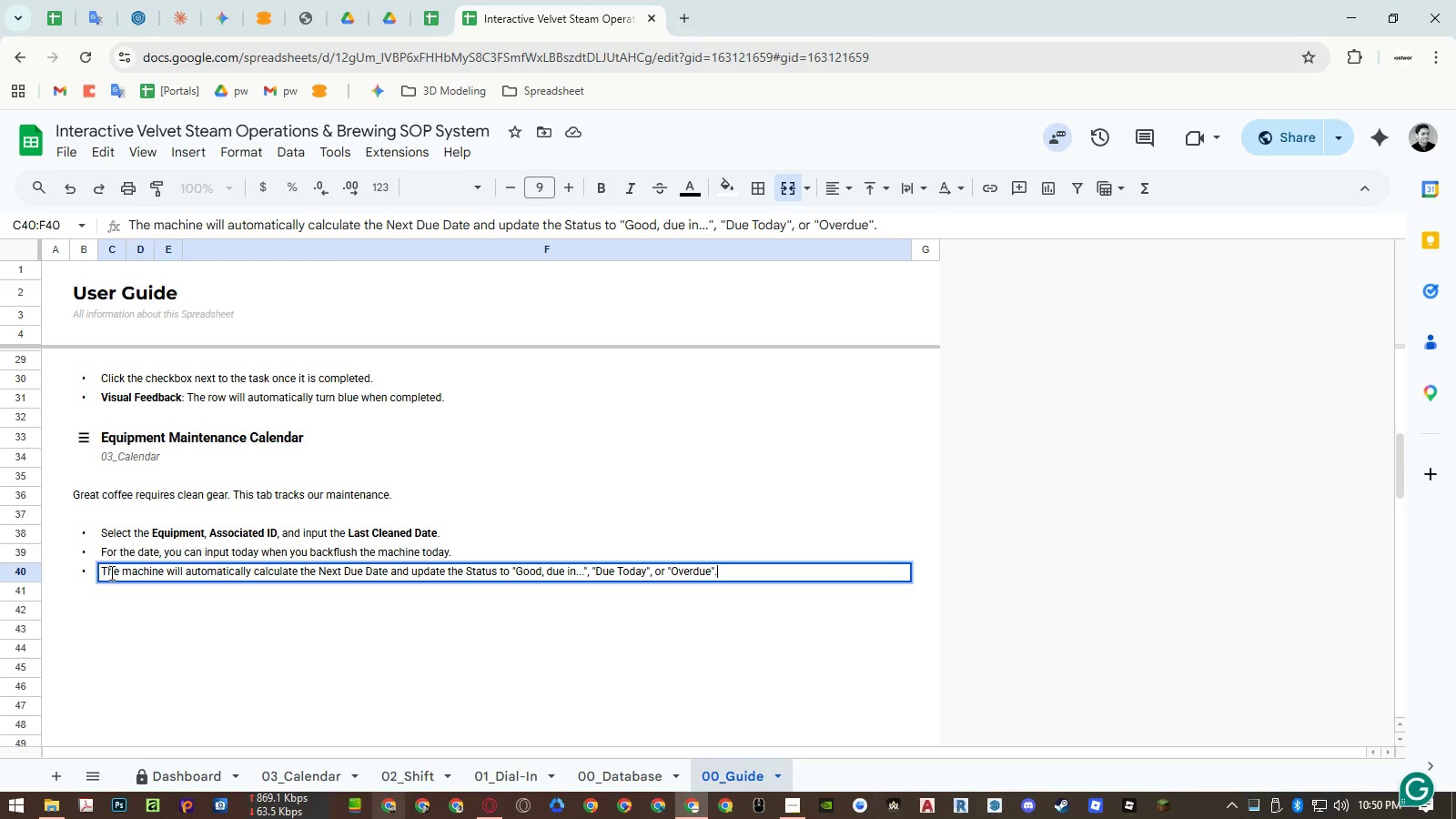 
key(Enter)
 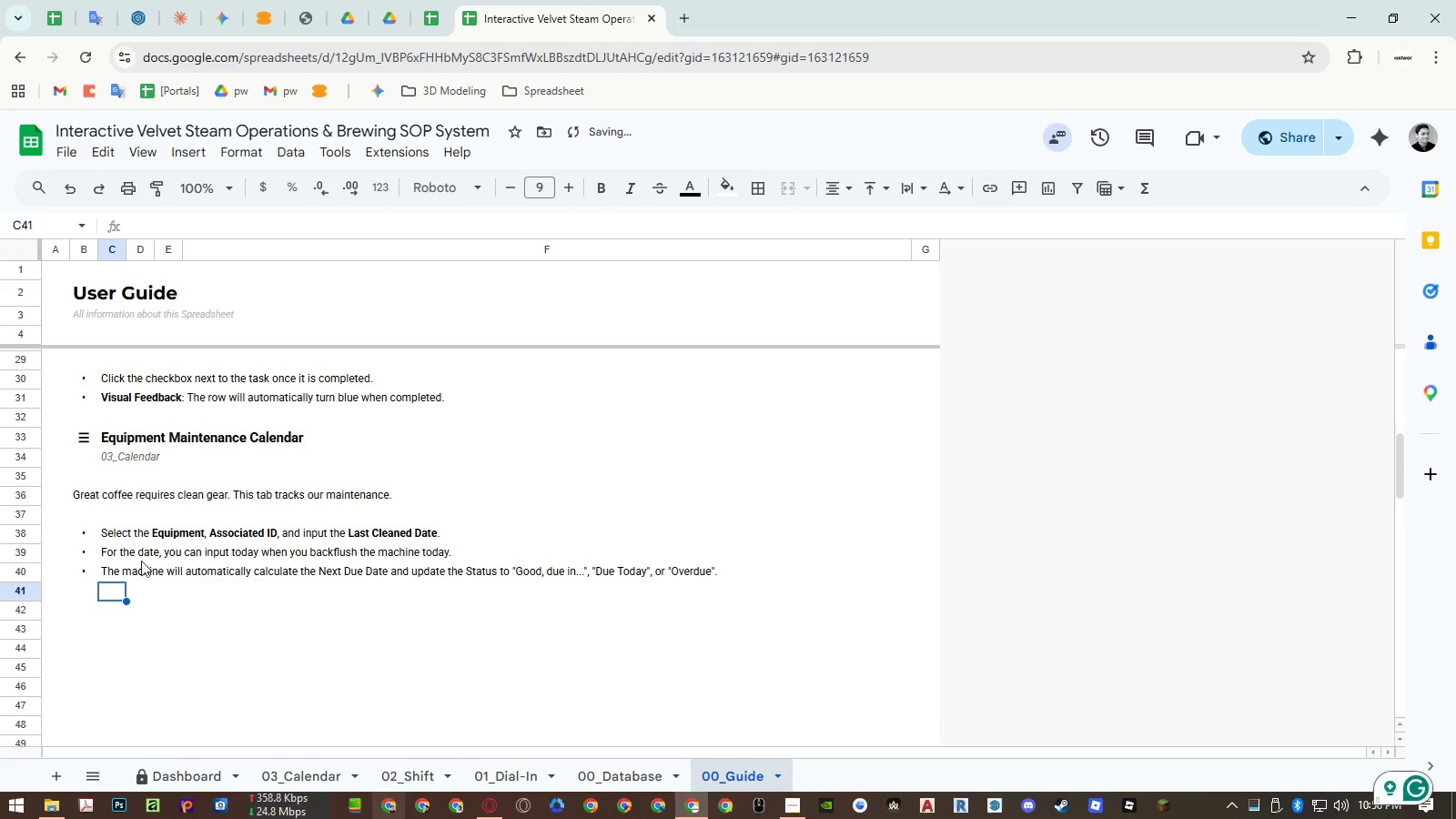 
double_click([113, 575])
 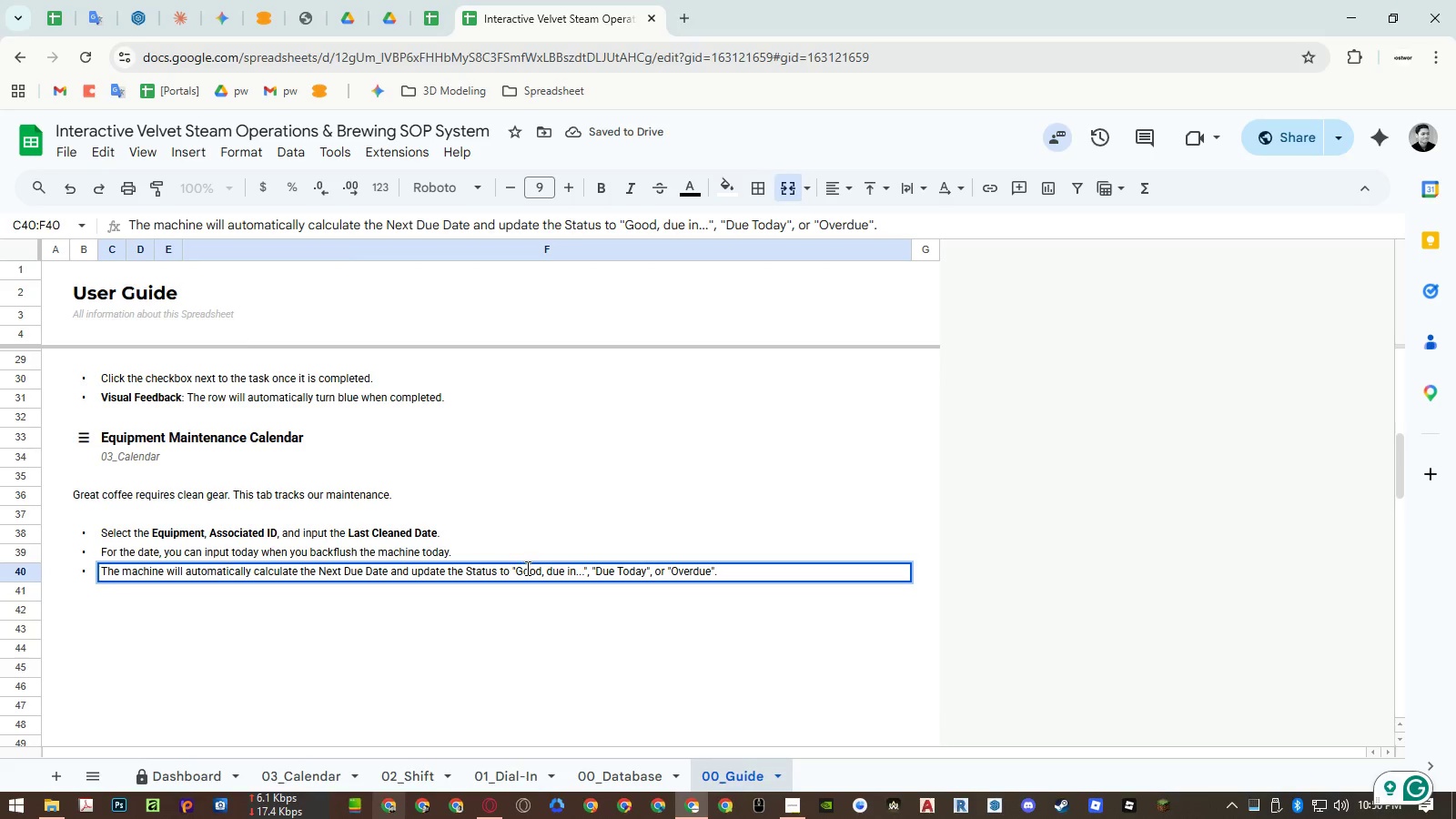 
left_click([526, 568])
 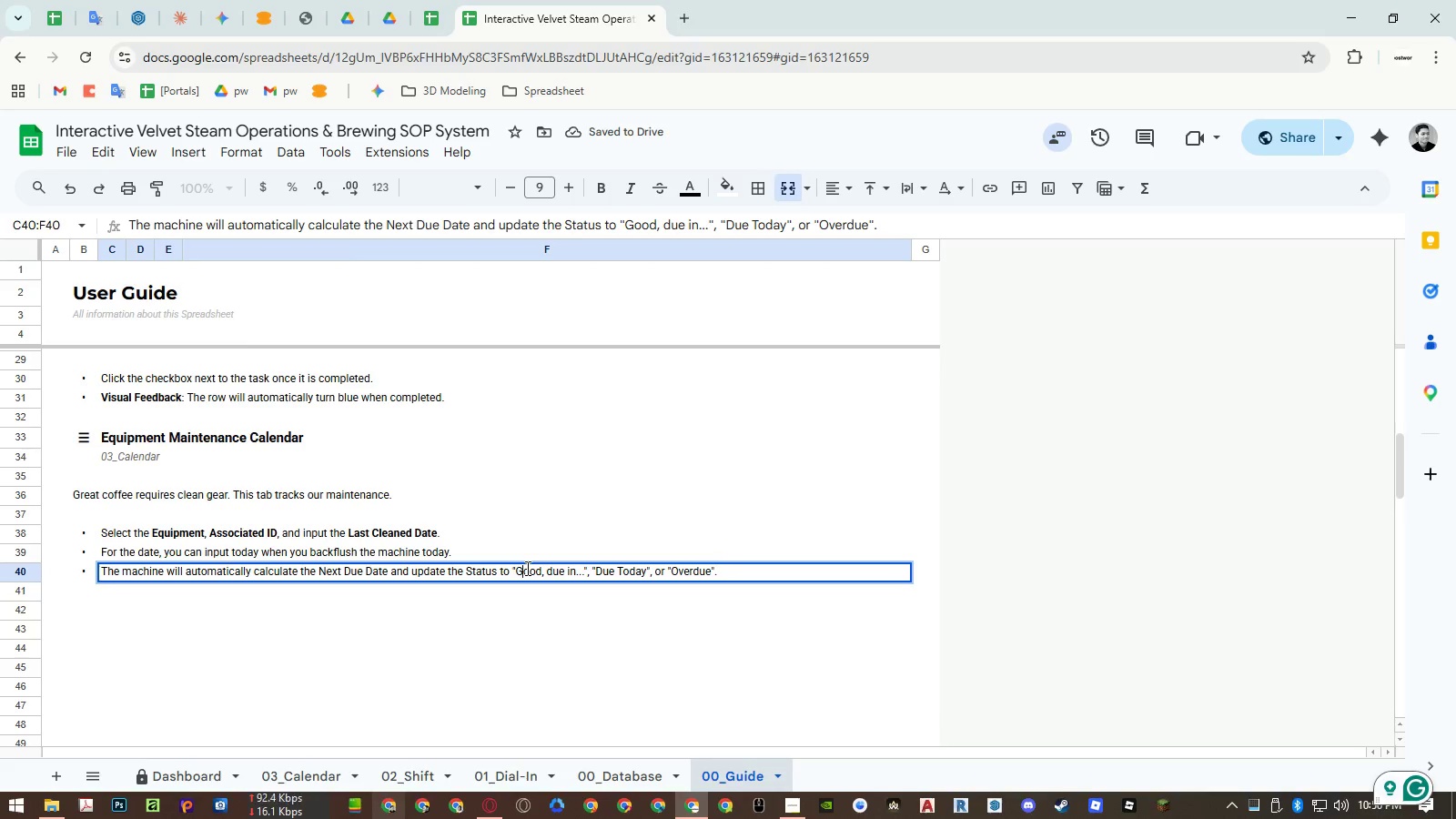 
left_click_drag(start_coordinate=[526, 568], to_coordinate=[581, 570])
 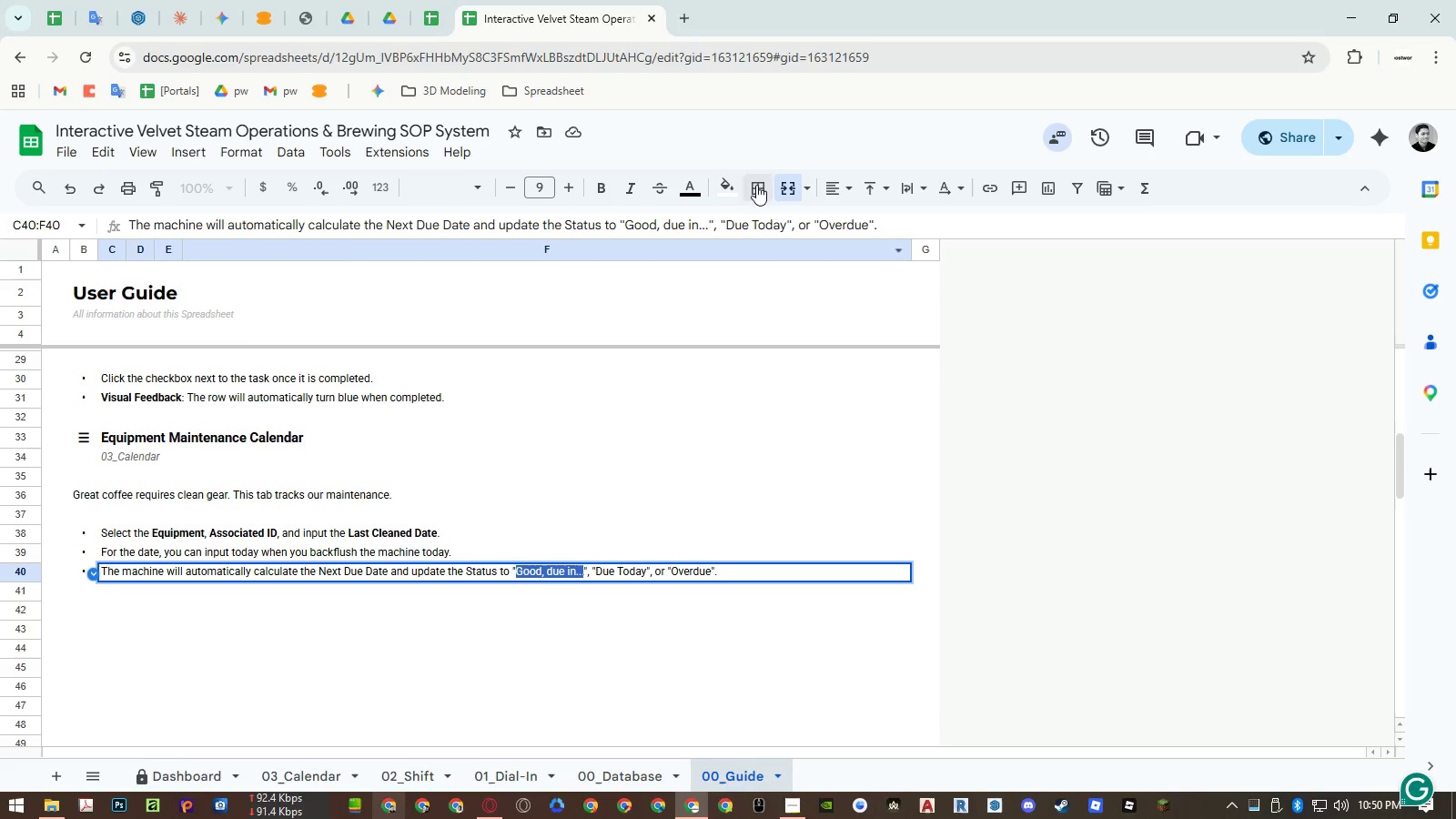 
left_click([683, 183])
 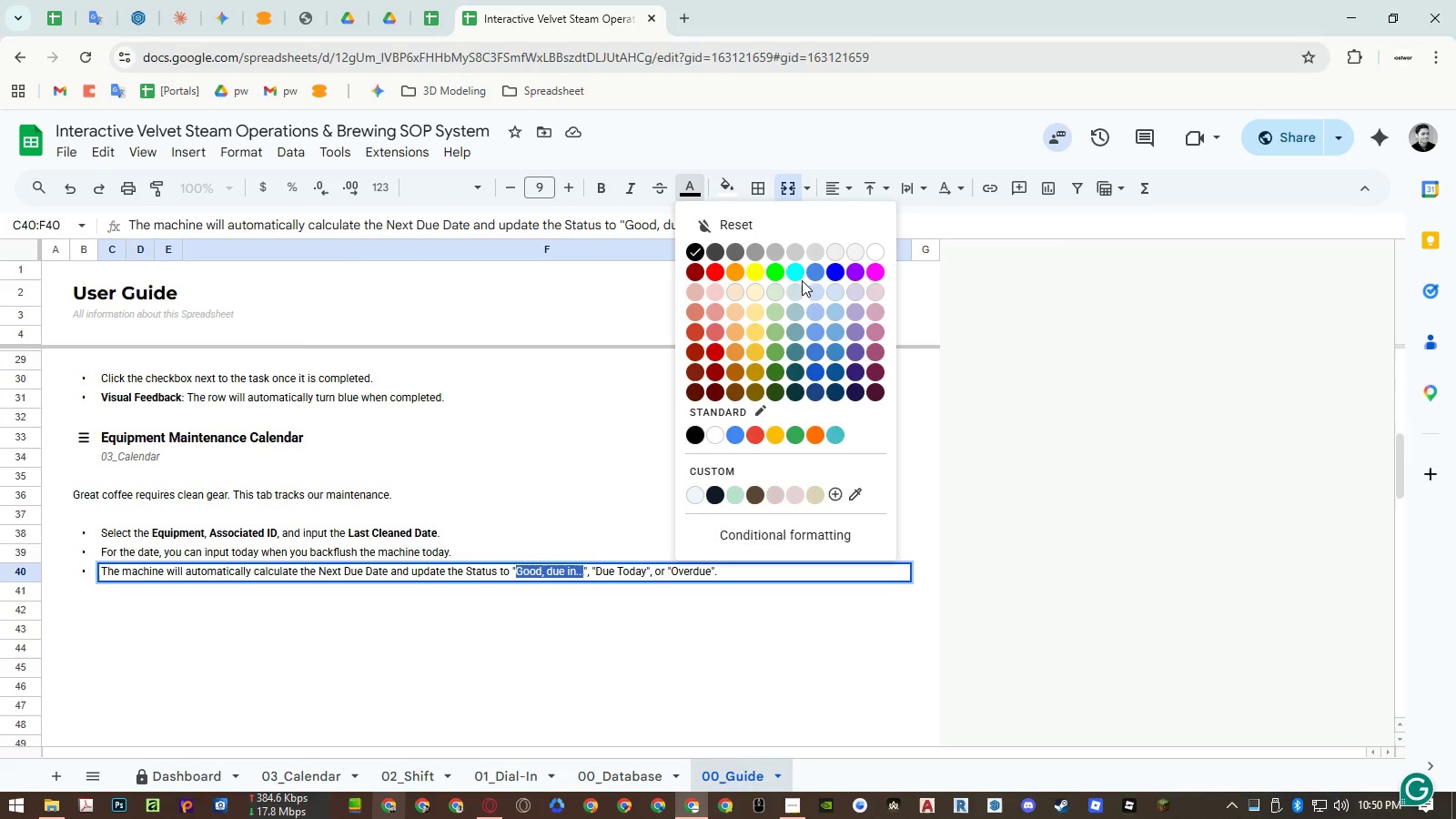 
left_click([817, 269])
 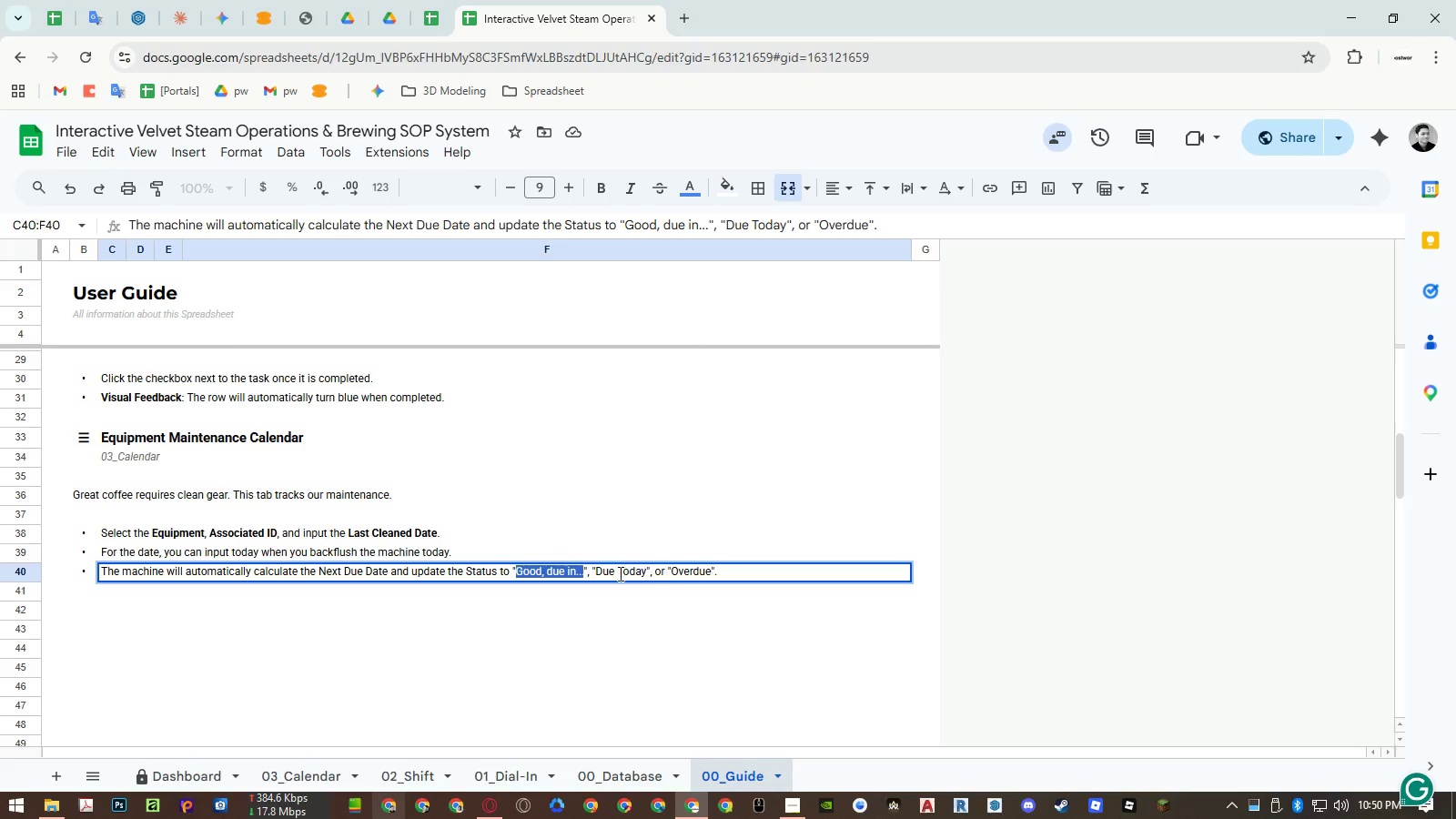 
left_click([601, 571])
 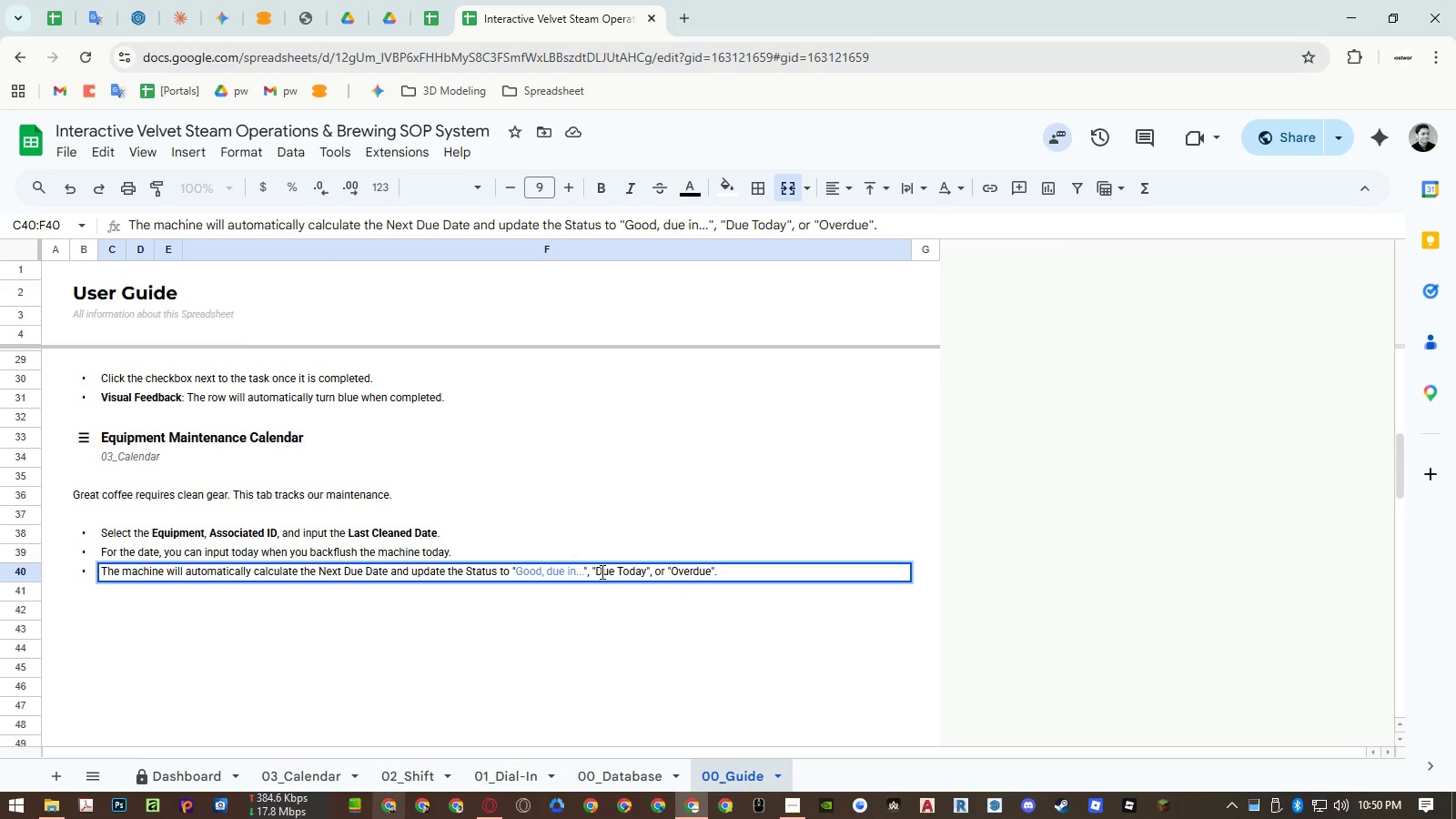 
left_click_drag(start_coordinate=[601, 571], to_coordinate=[621, 571])
 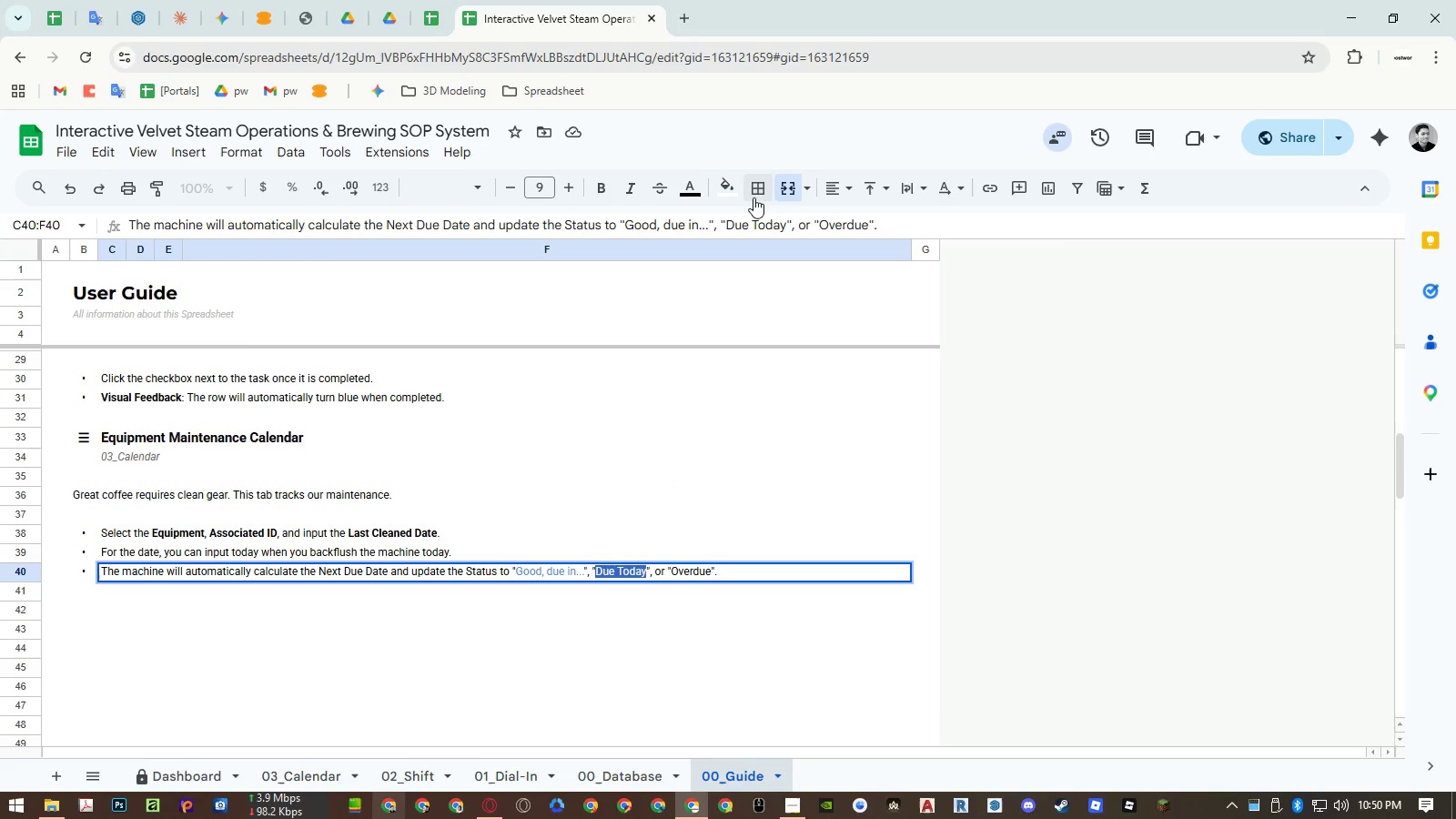 
left_click([697, 193])
 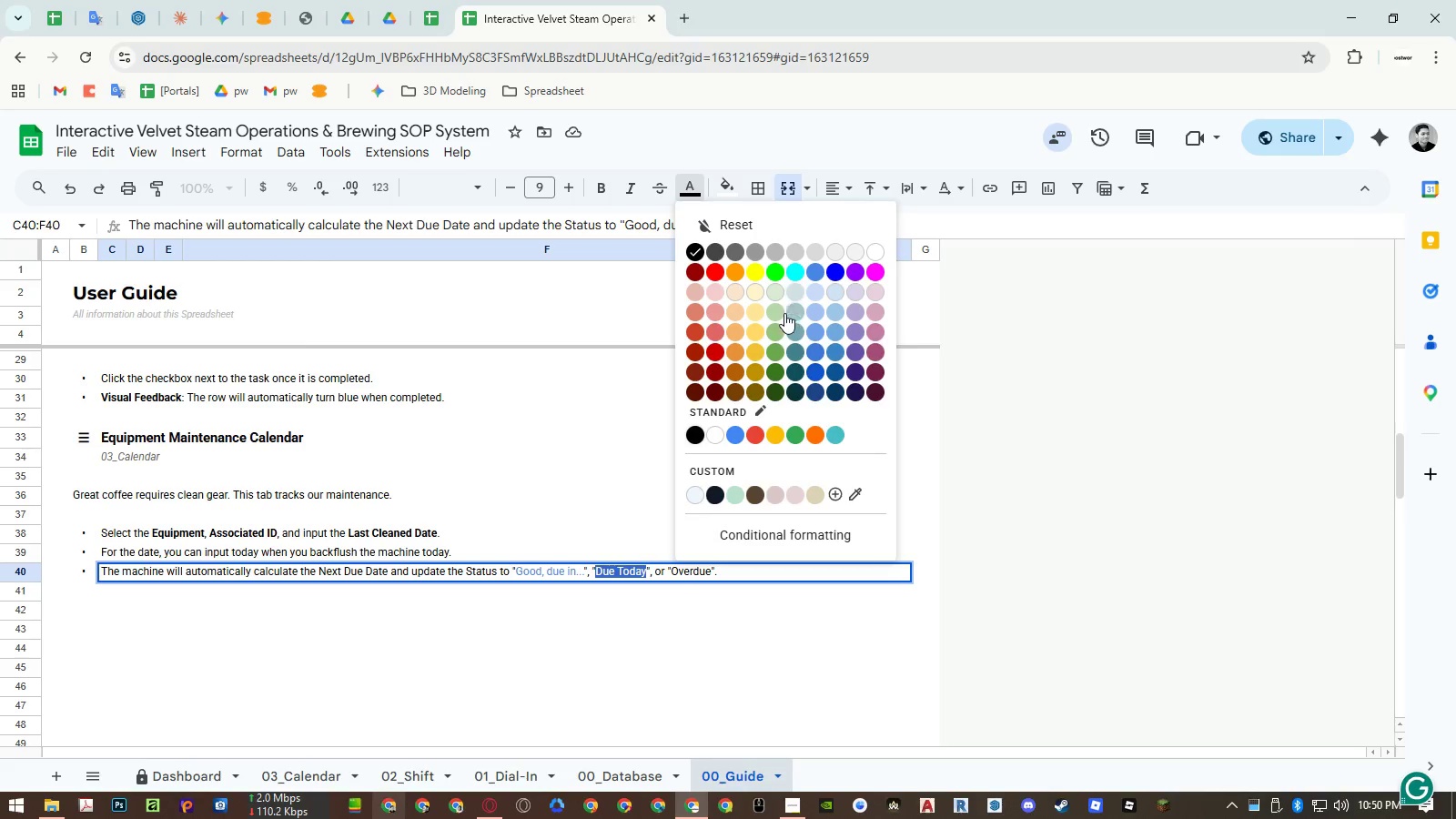 
left_click([772, 347])
 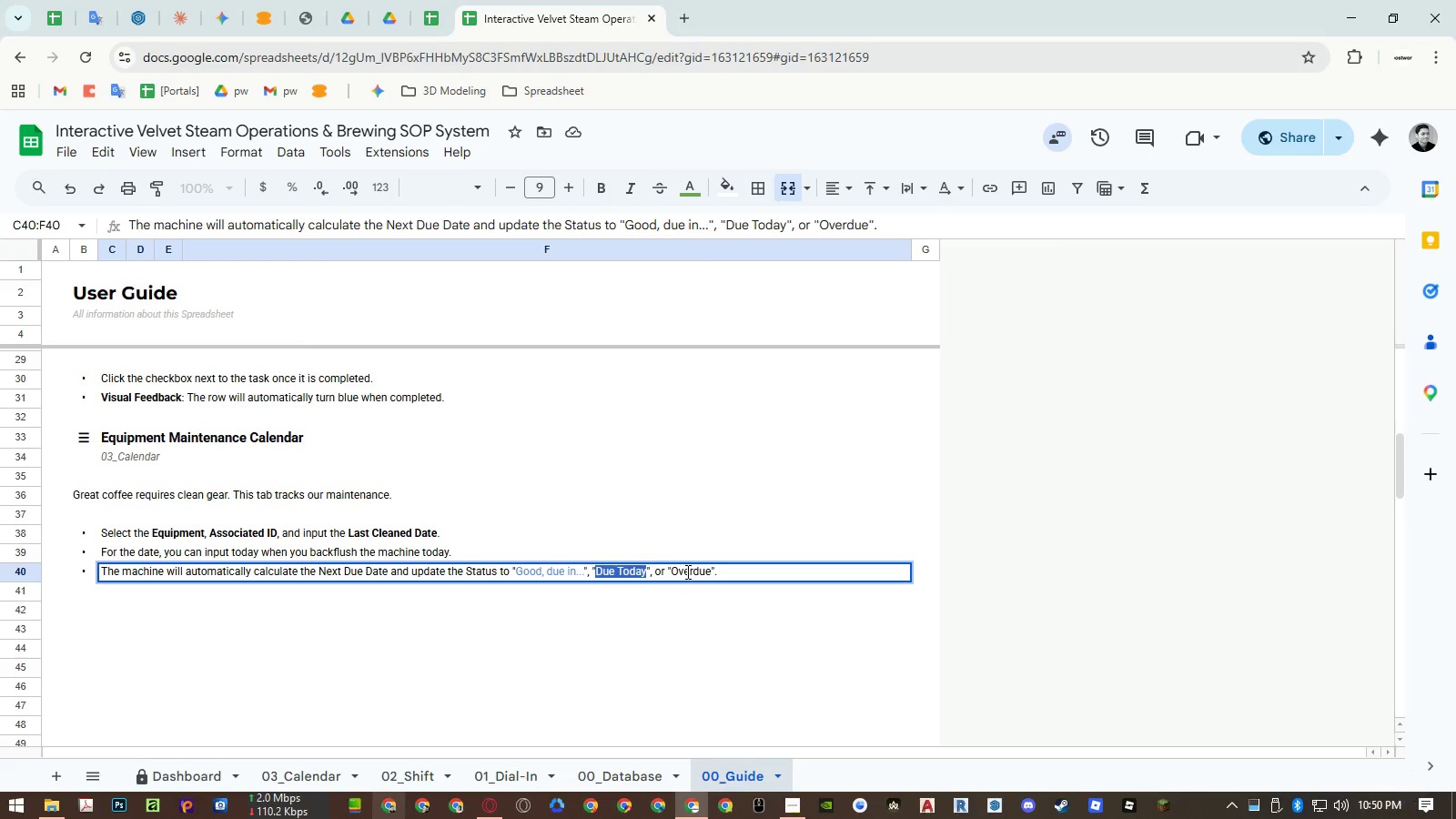 
double_click([686, 571])
 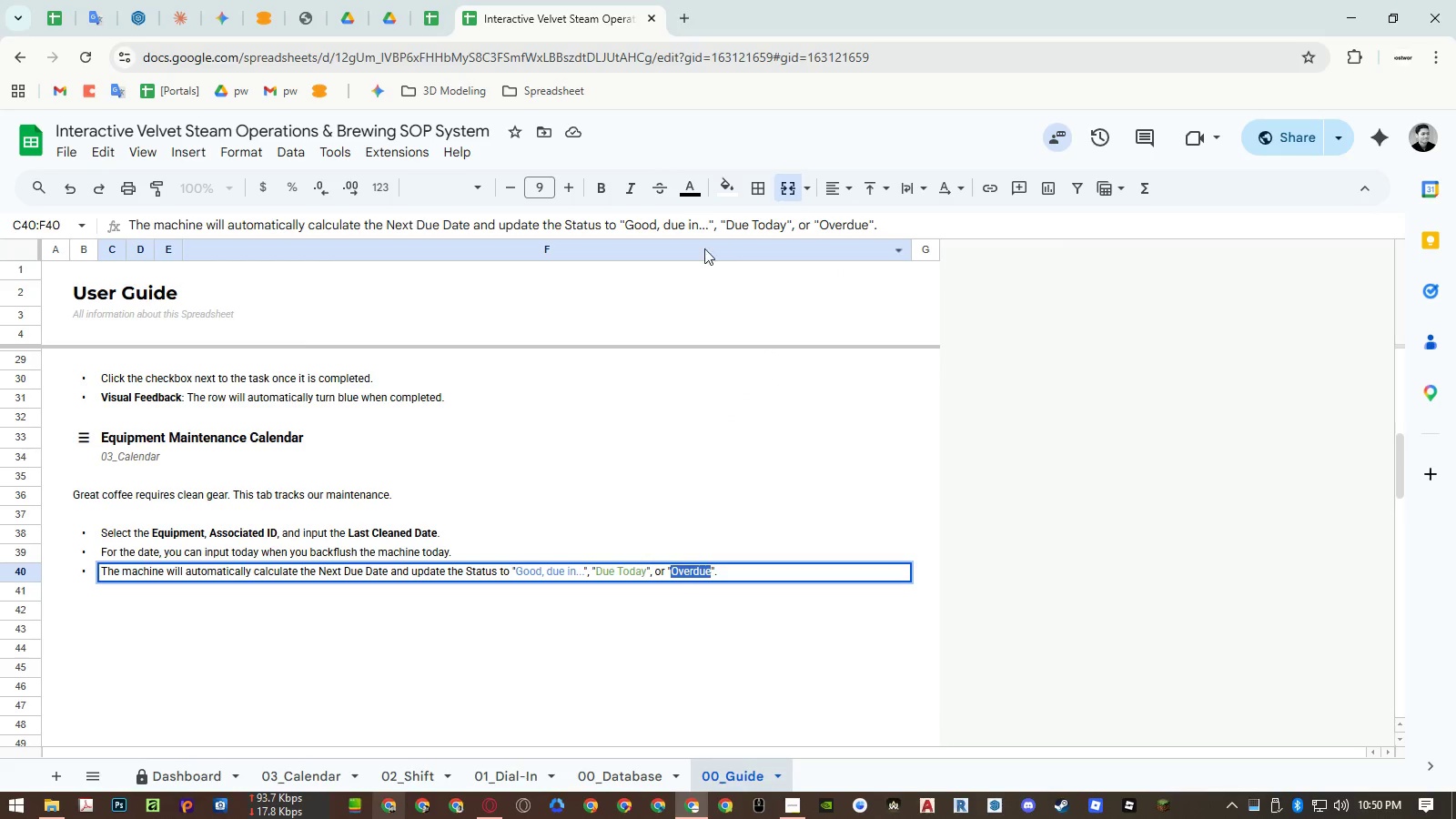 
left_click([693, 187])
 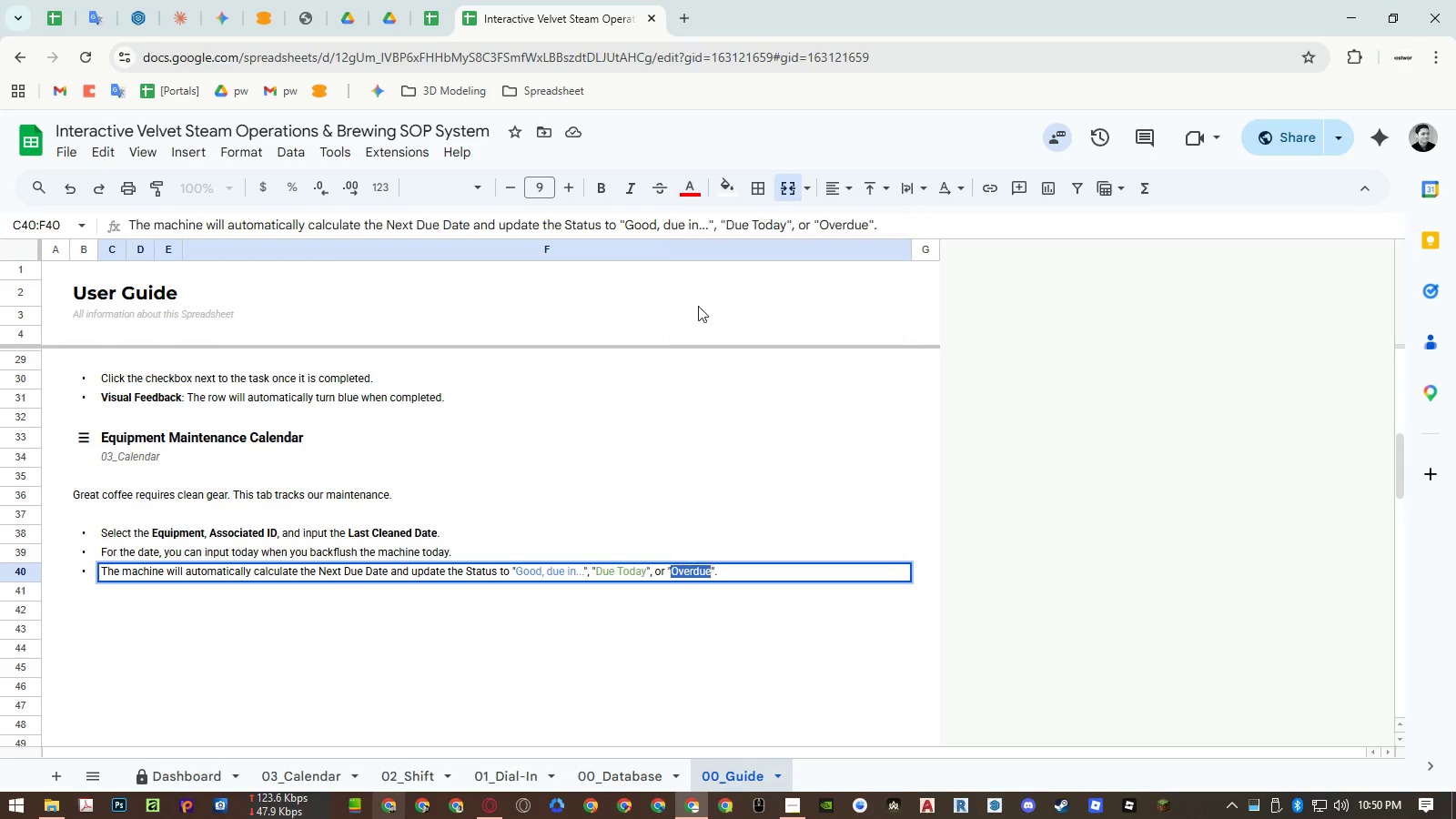 
double_click([592, 434])
 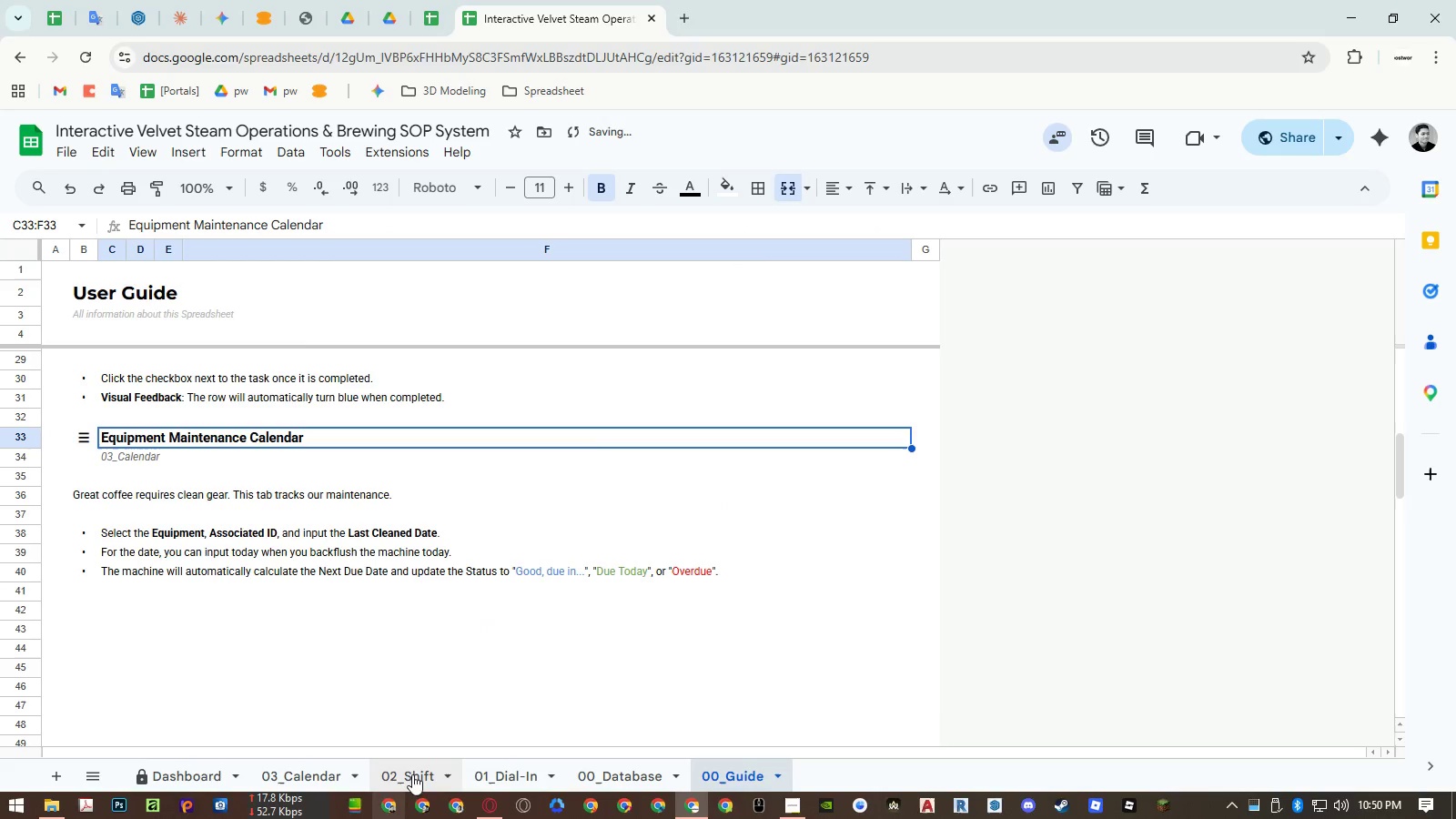 
left_click([329, 774])
 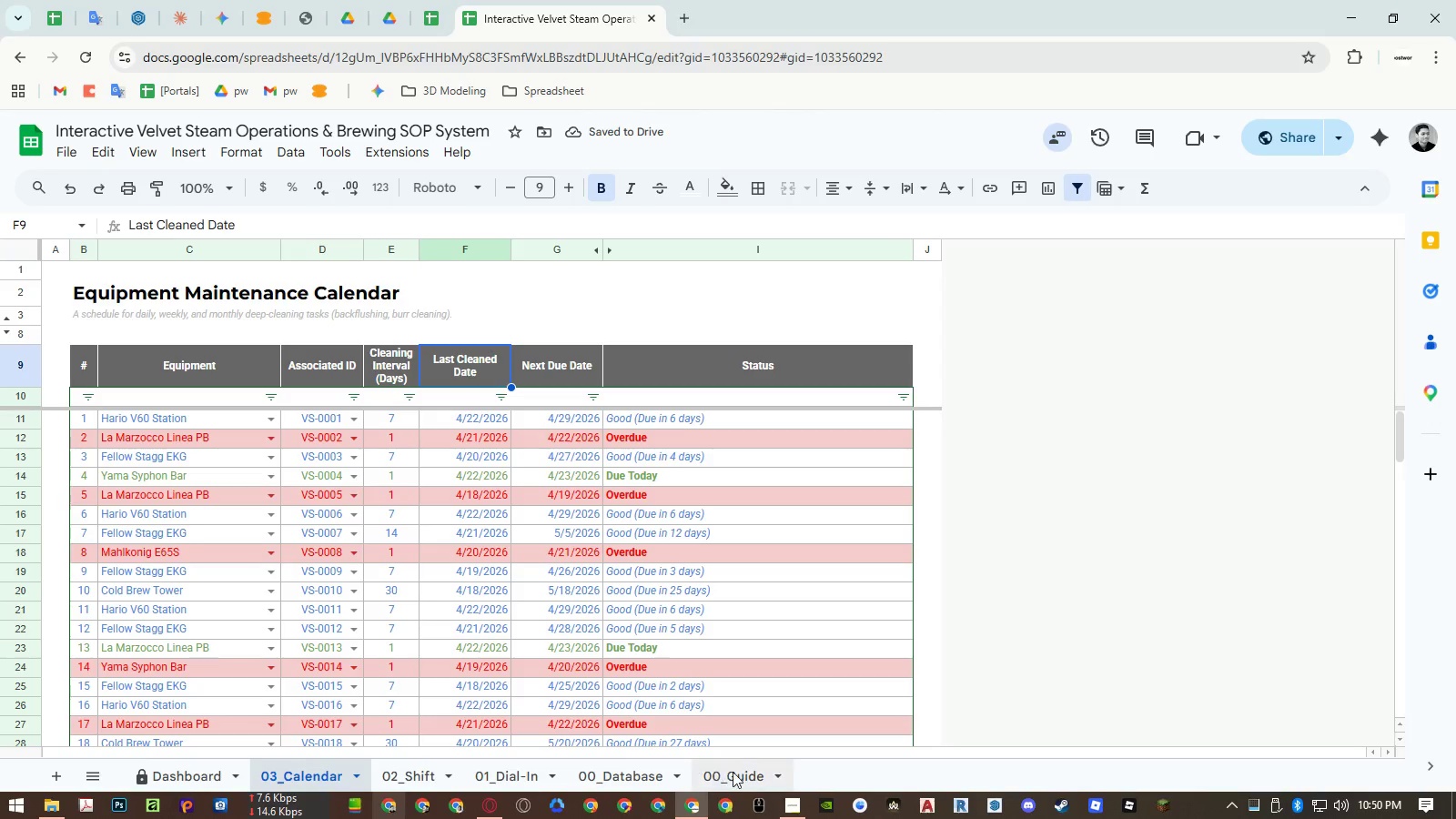 
left_click([733, 772])
 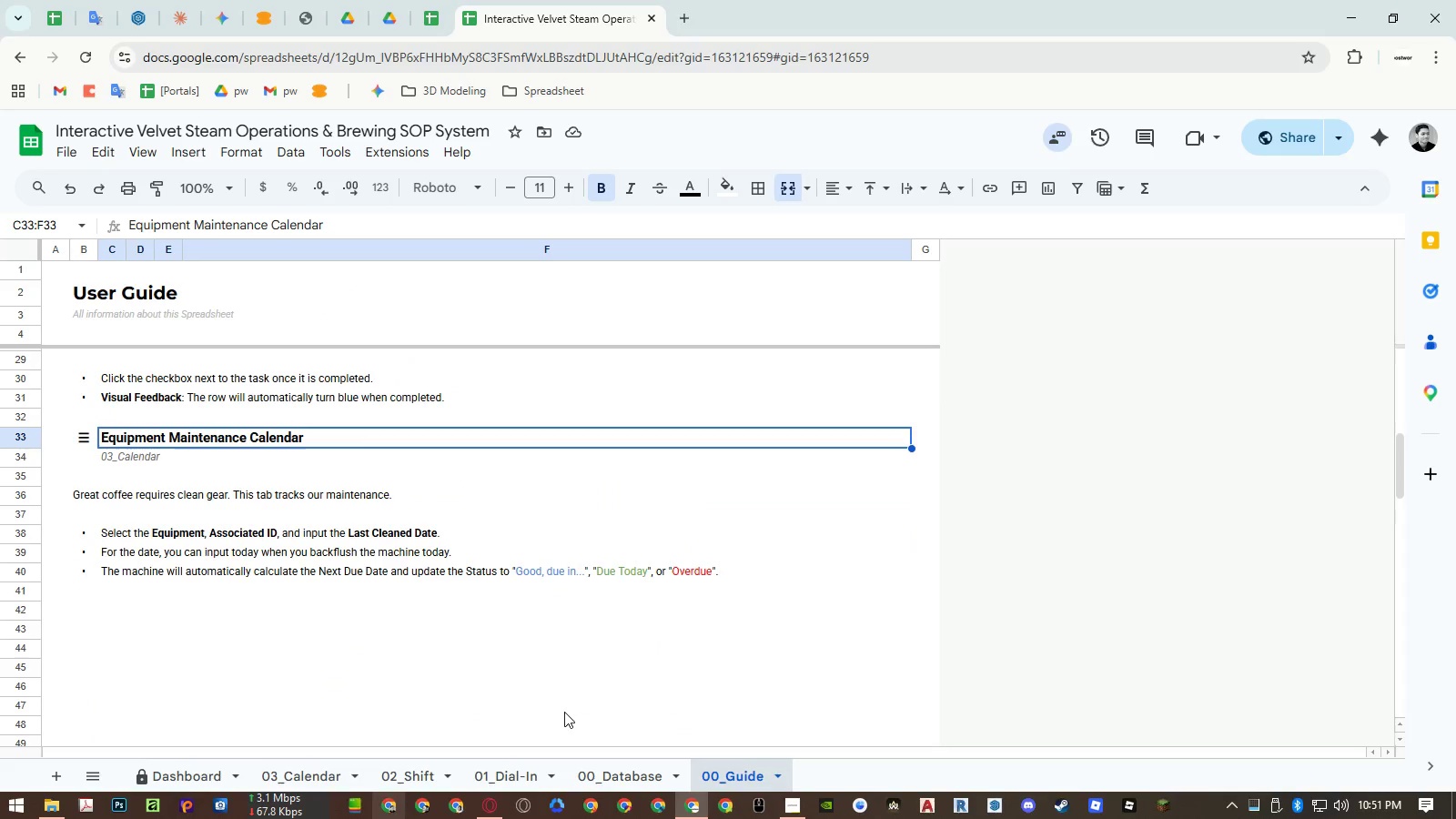 
left_click([322, 774])
 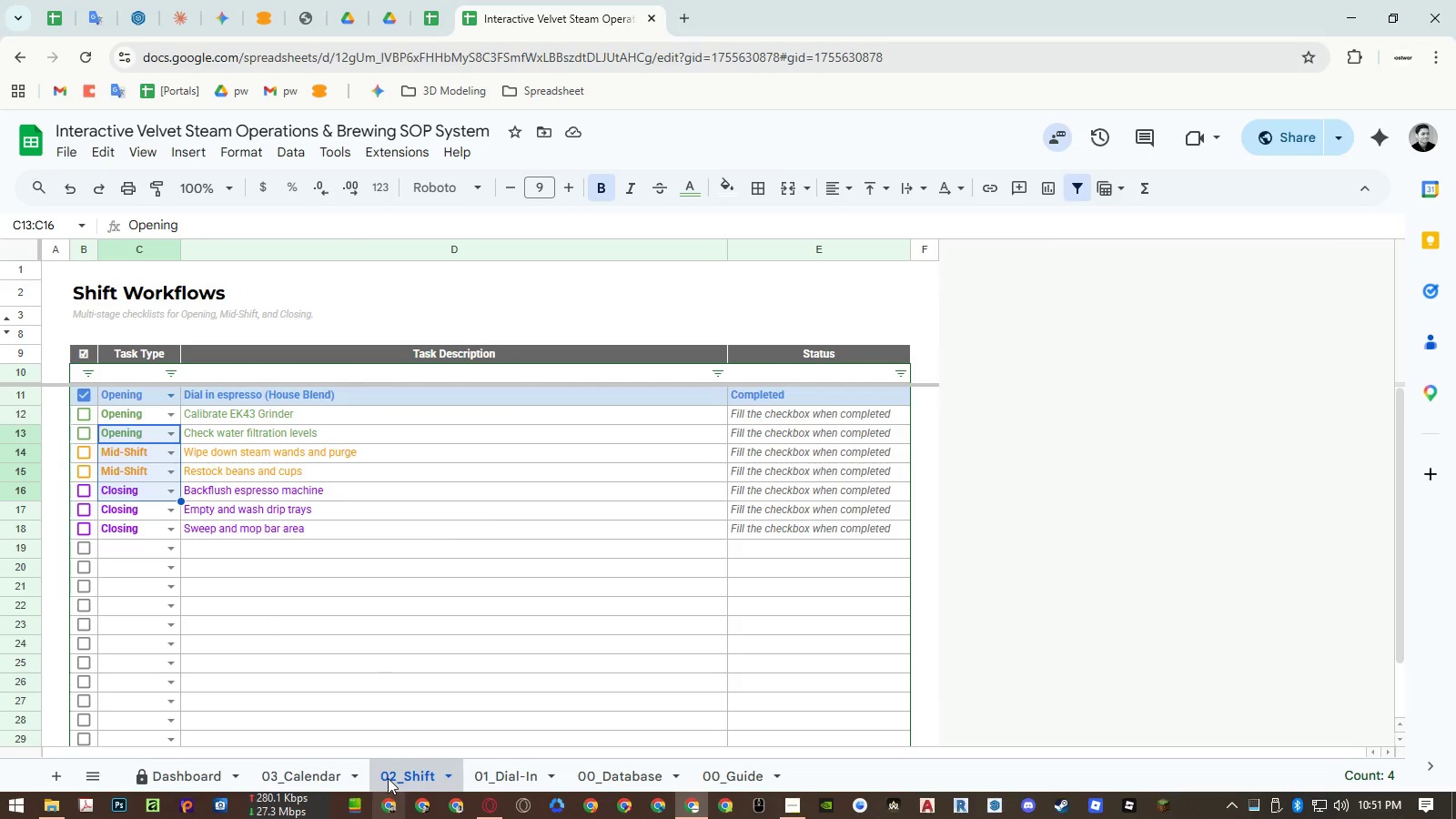 
left_click([755, 784])
 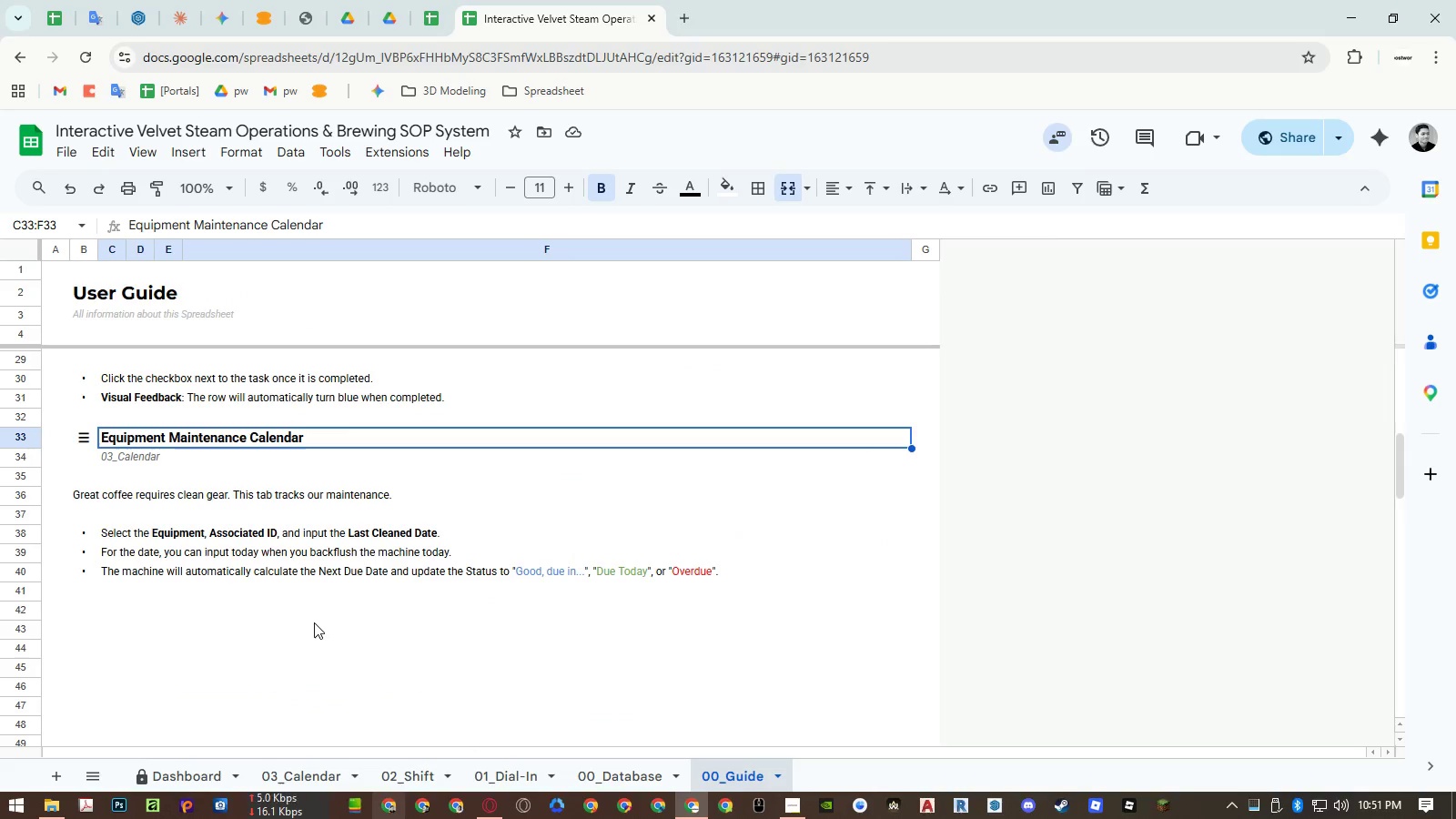 
scroll: coordinate [318, 604], scroll_direction: up, amount: 2.0
 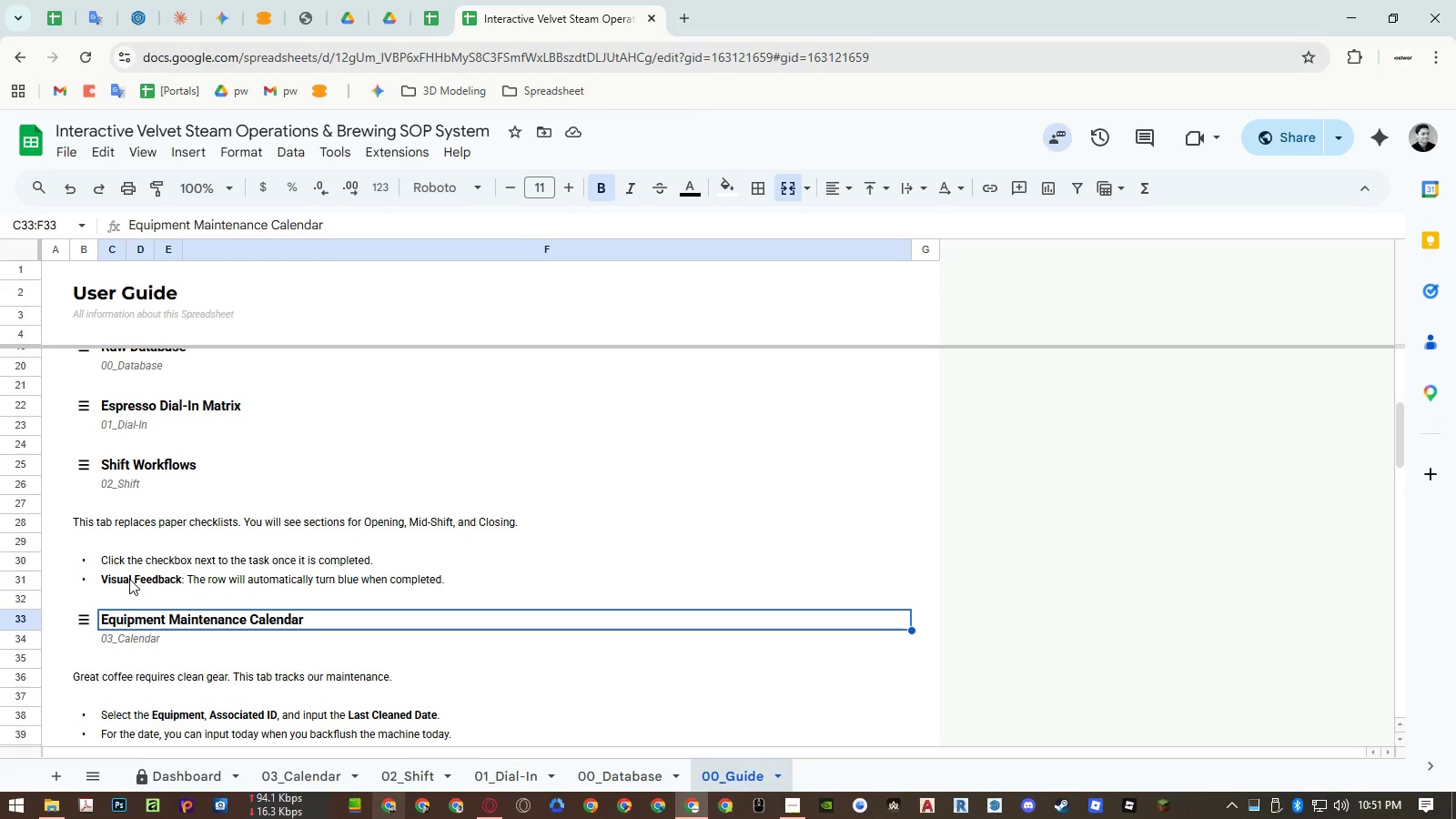 
double_click([129, 579])
 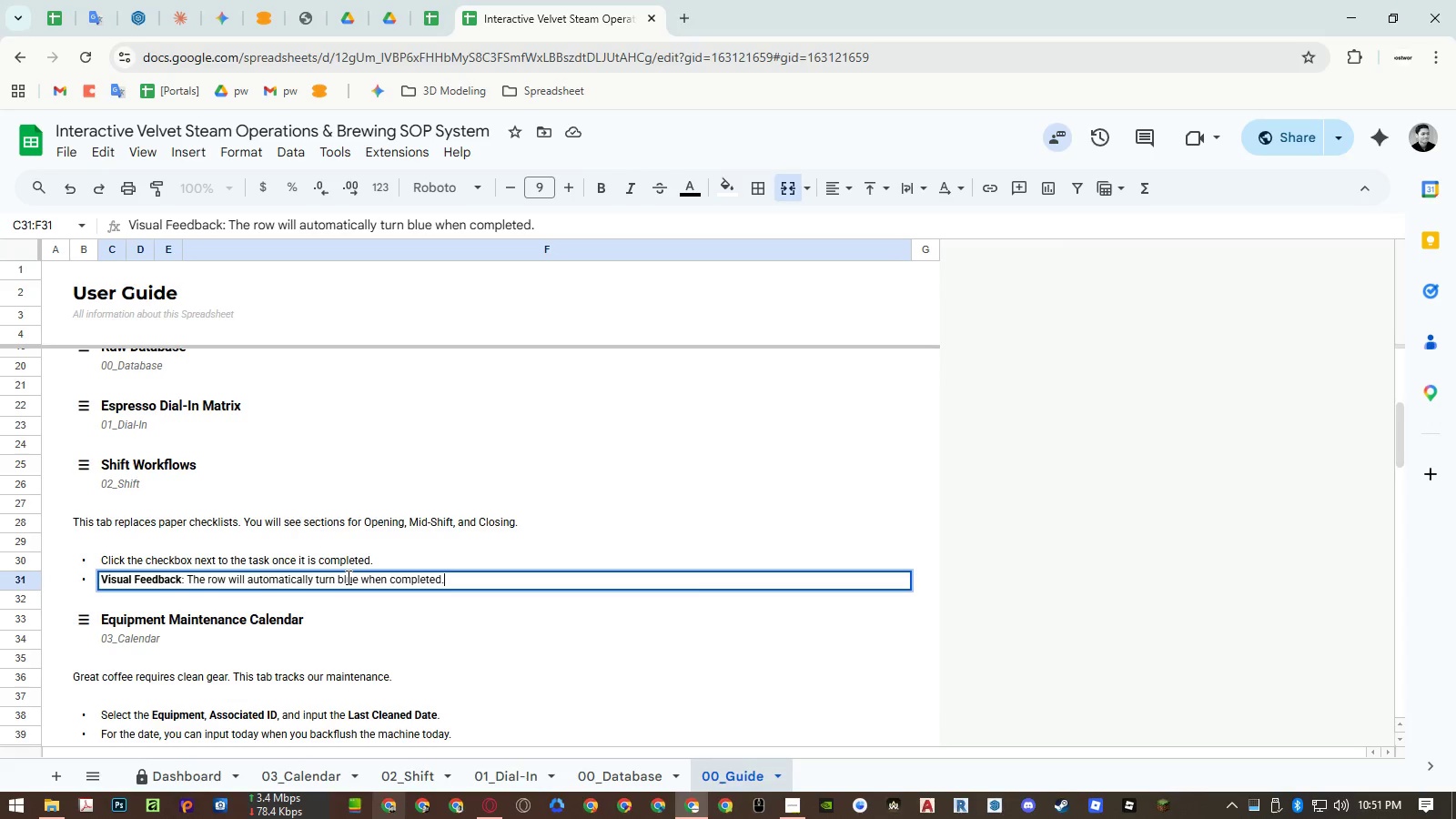 
left_click([348, 577])
 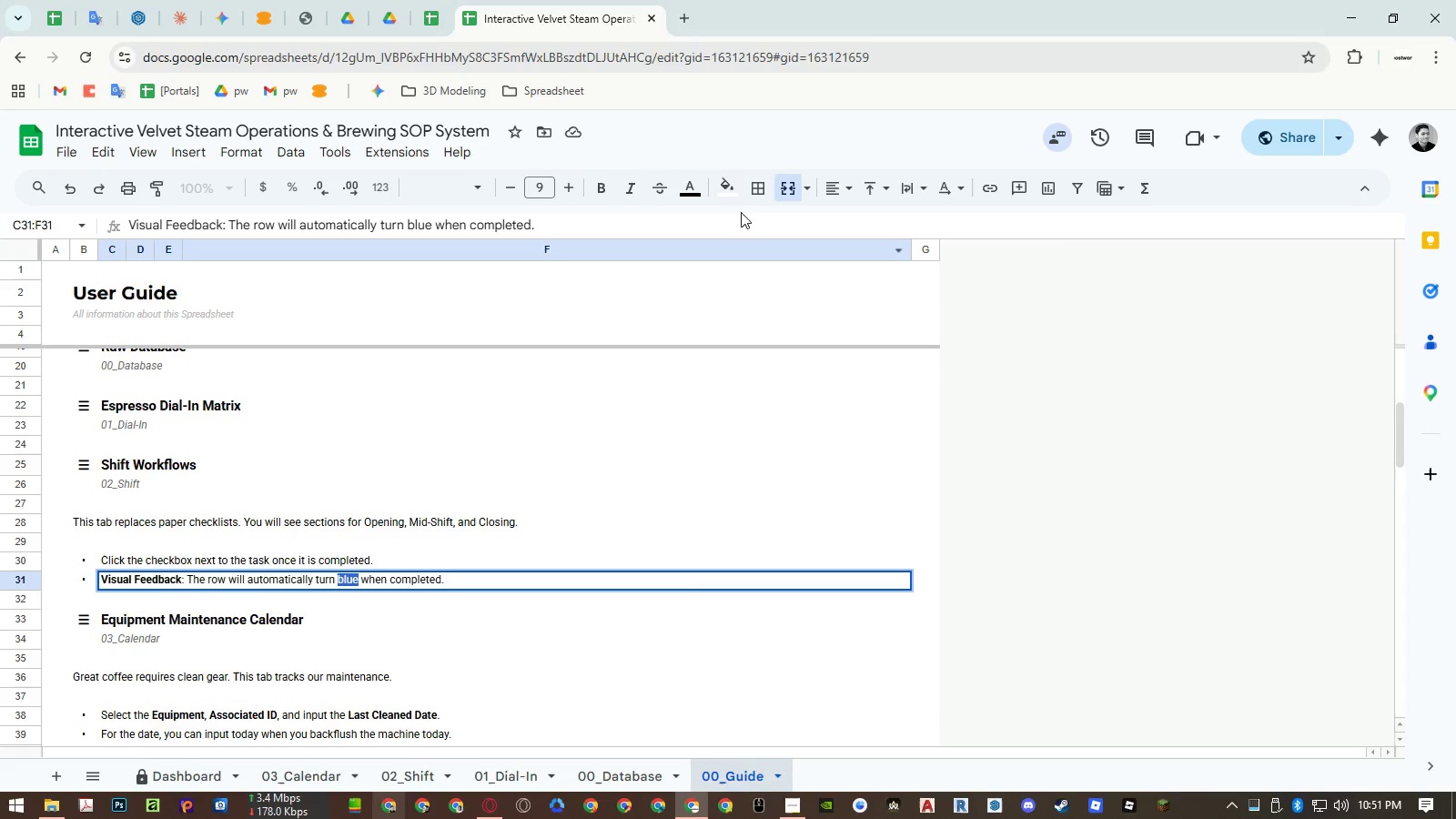 
left_click([696, 187])
 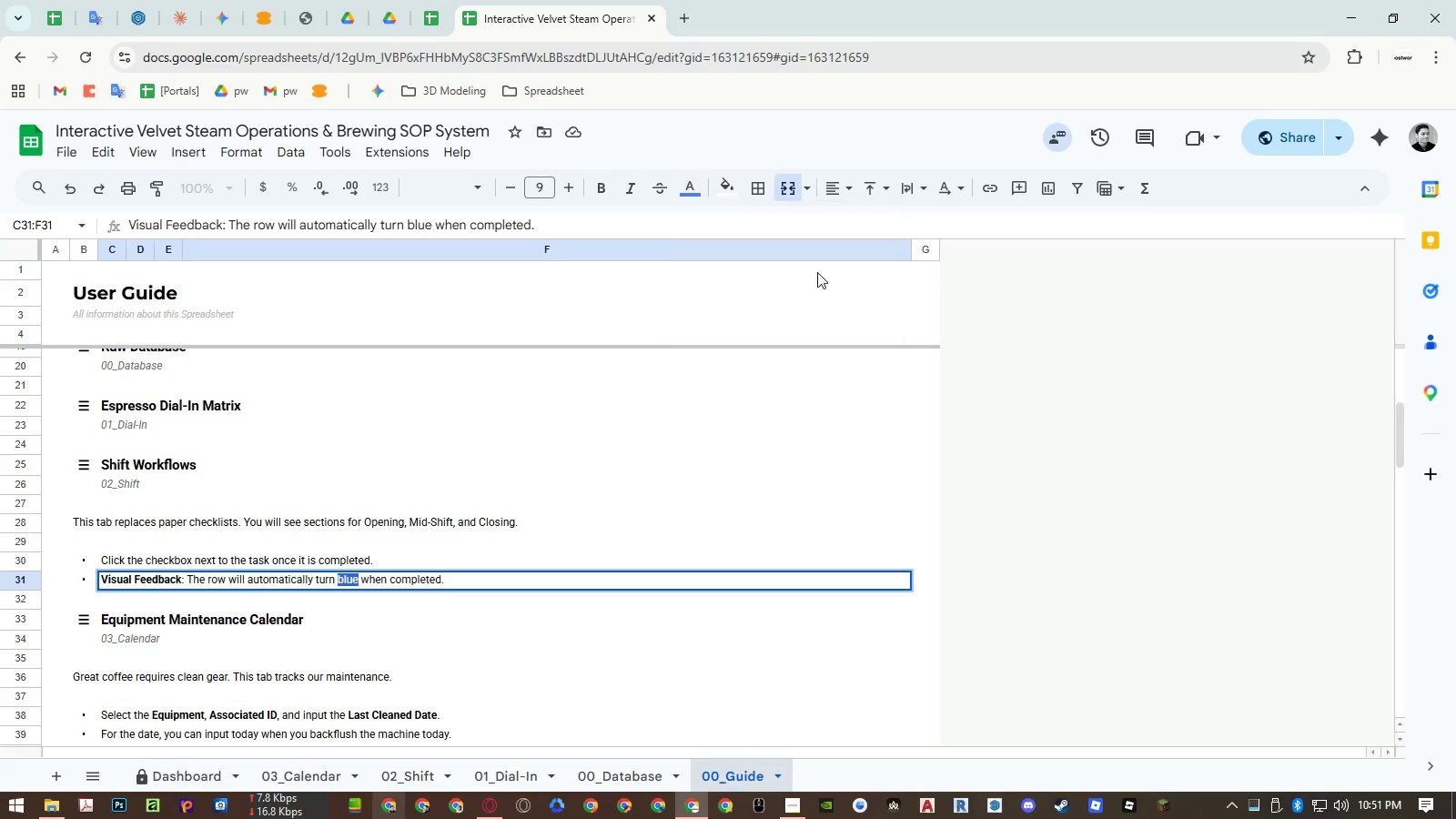 
double_click([608, 521])
 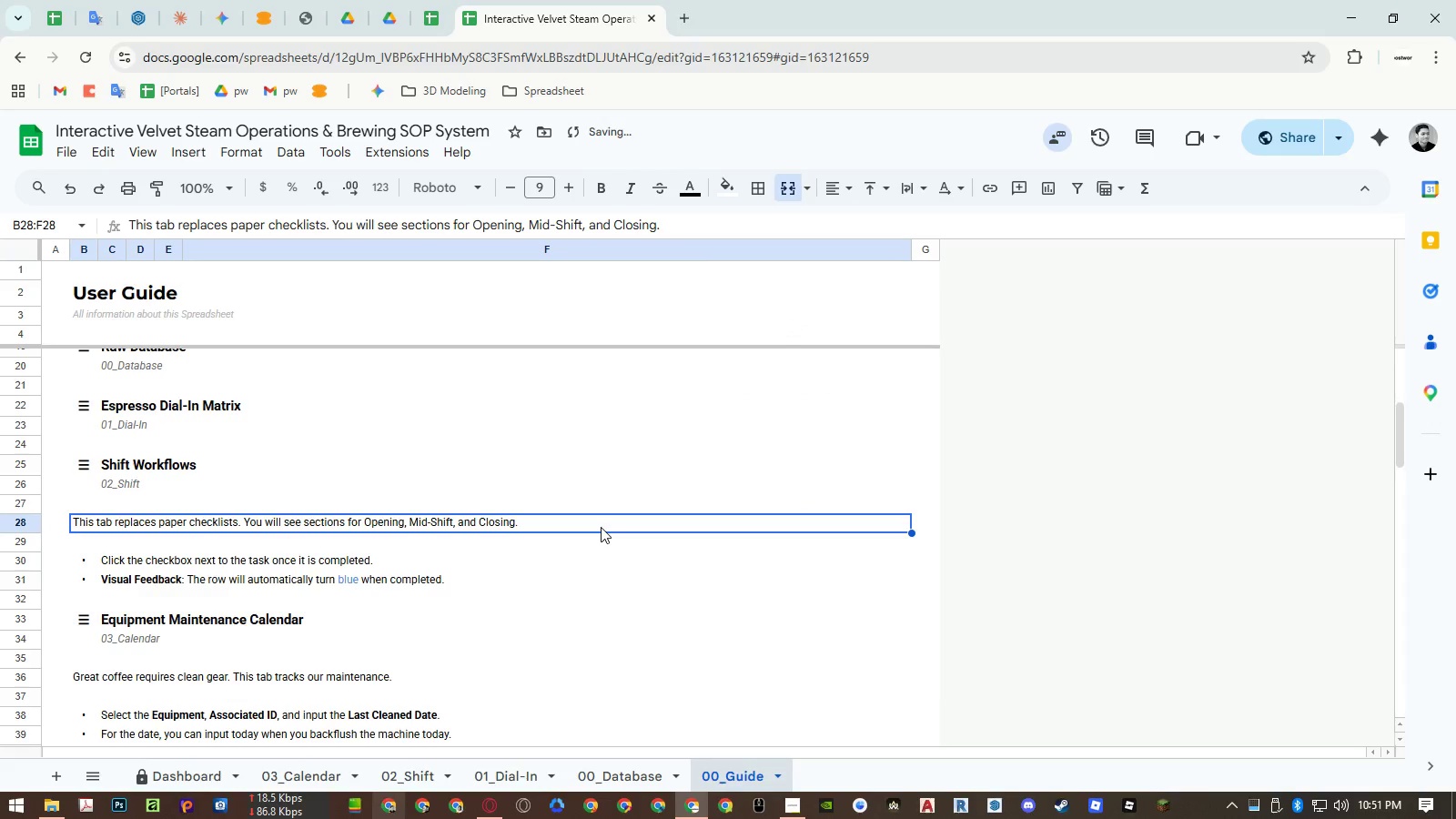 
scroll: coordinate [601, 527], scroll_direction: down, amount: 1.0
 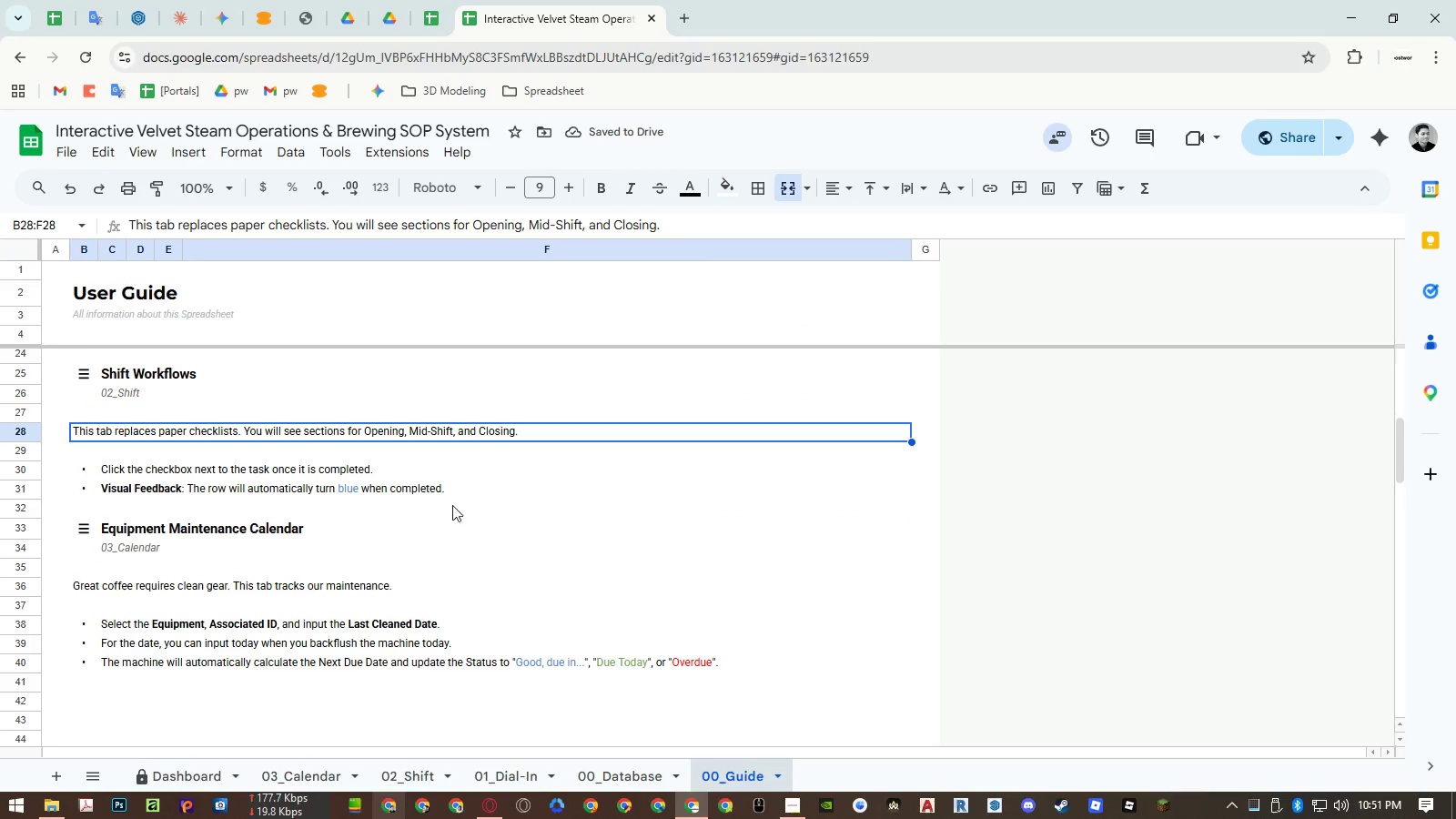 
double_click([136, 492])
 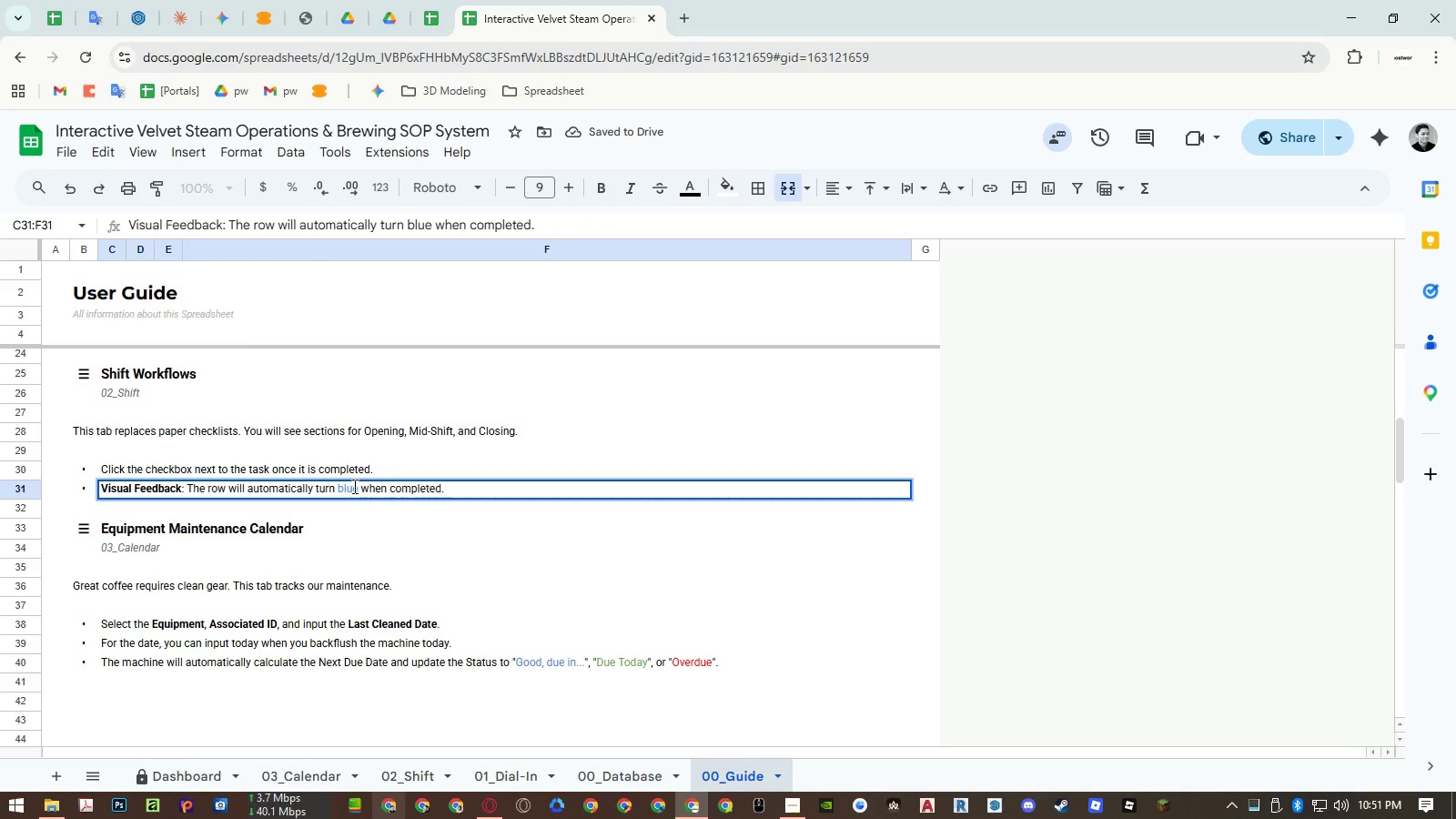 
left_click([351, 486])
 